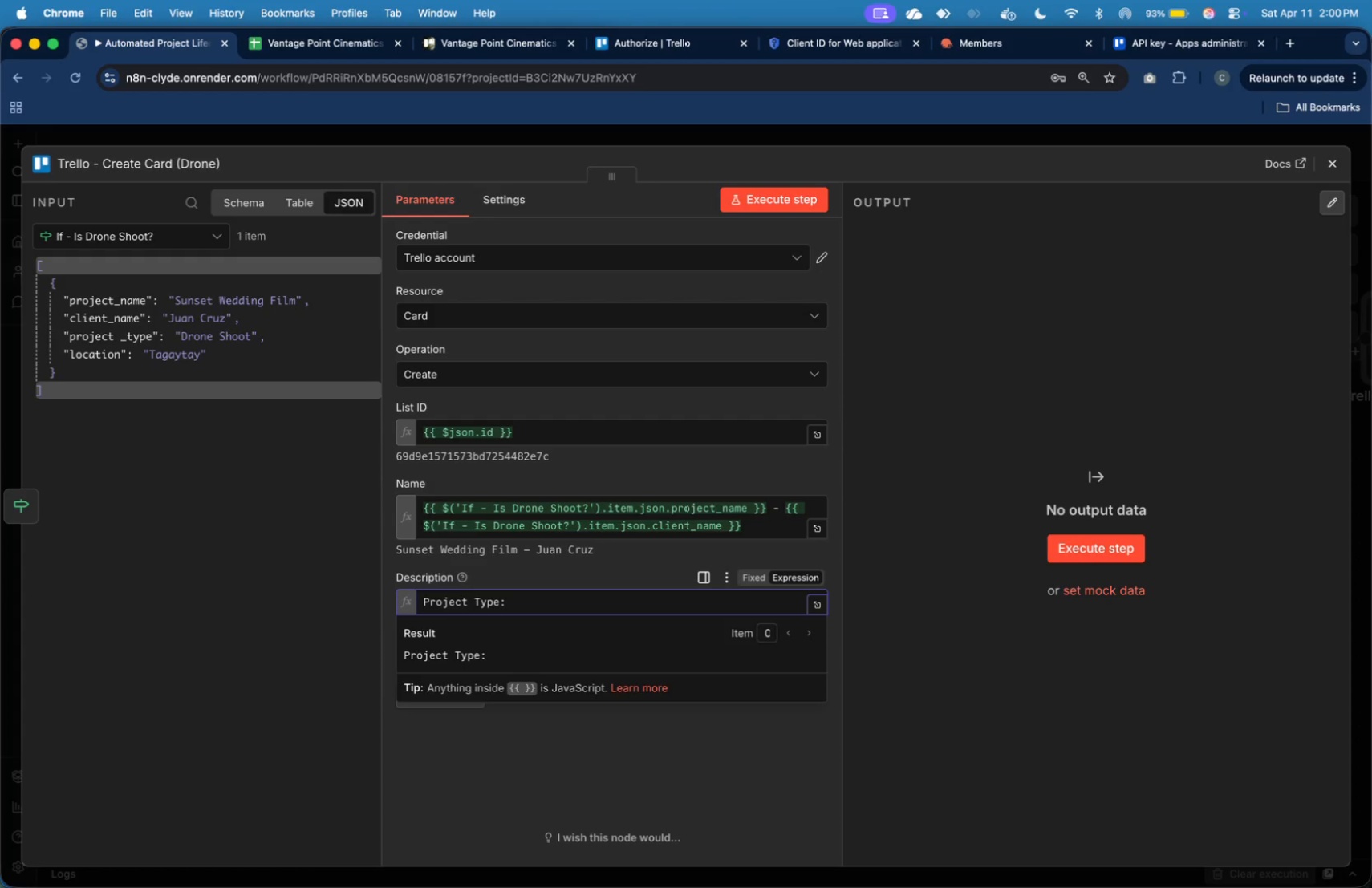 
left_click_drag(start_coordinate=[125, 335], to_coordinate=[583, 598])
 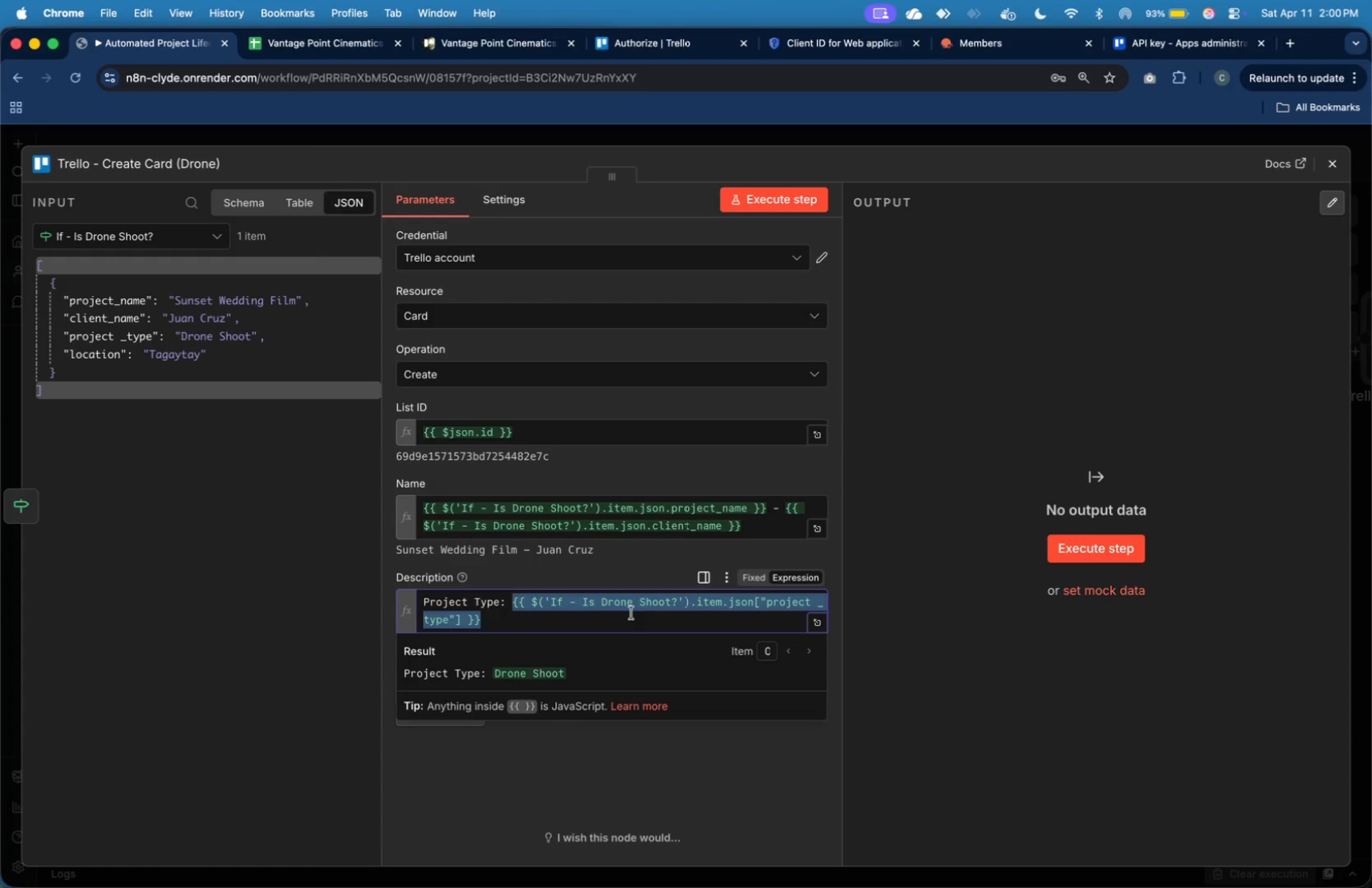 
left_click([630, 618])
 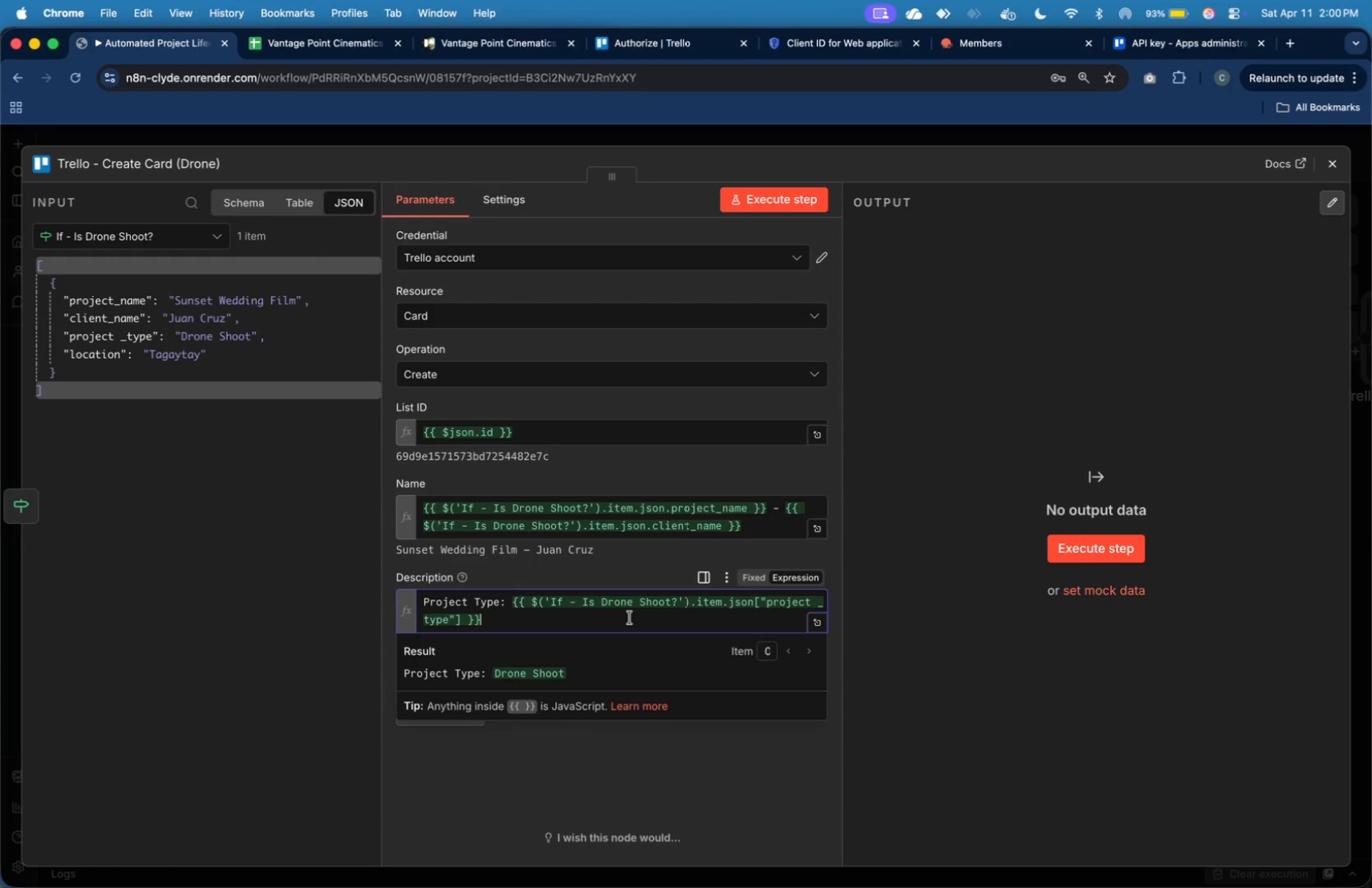 
key(Shift+ArrowDown)
 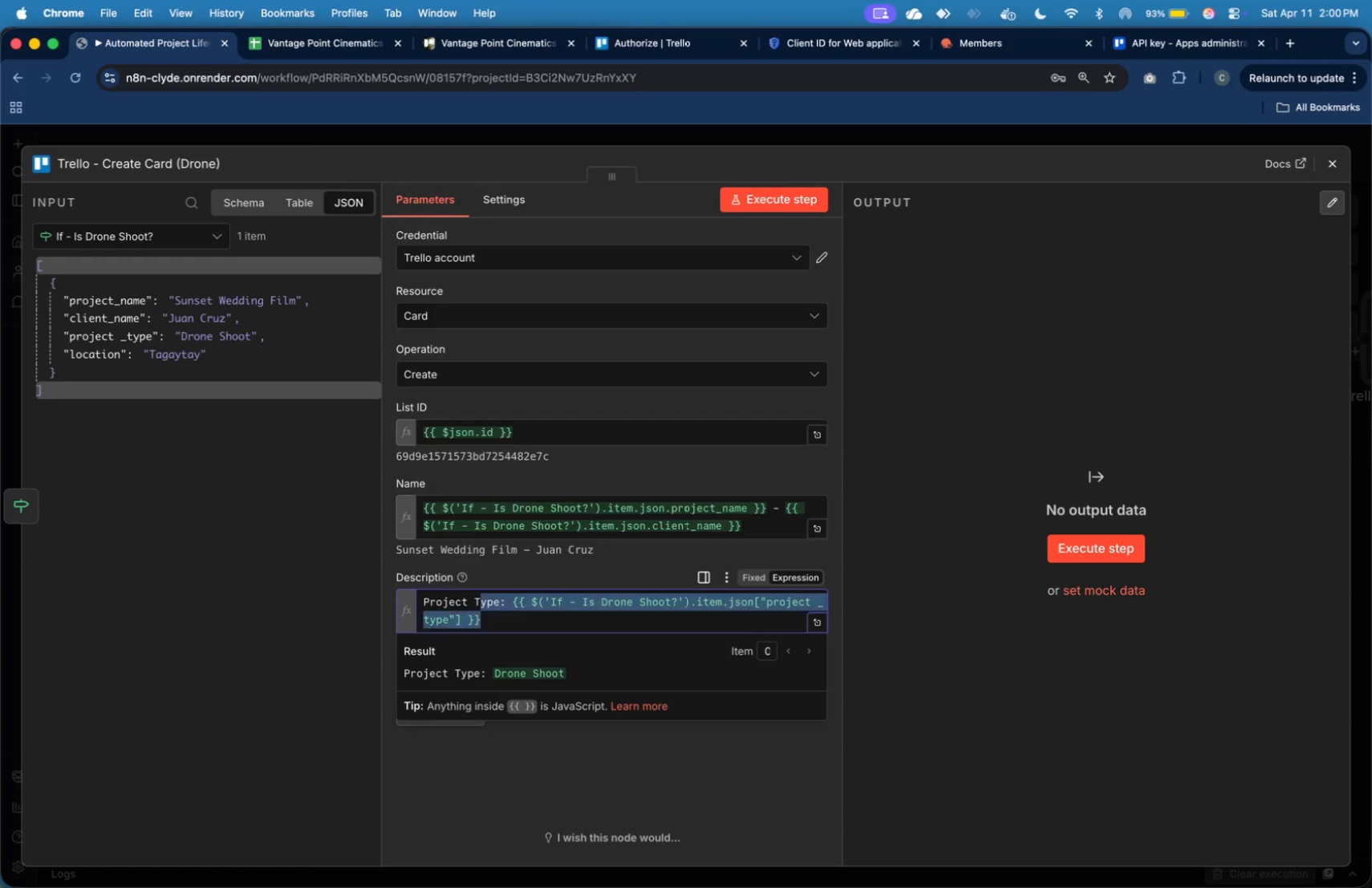 
key(Shift+ArrowUp)
 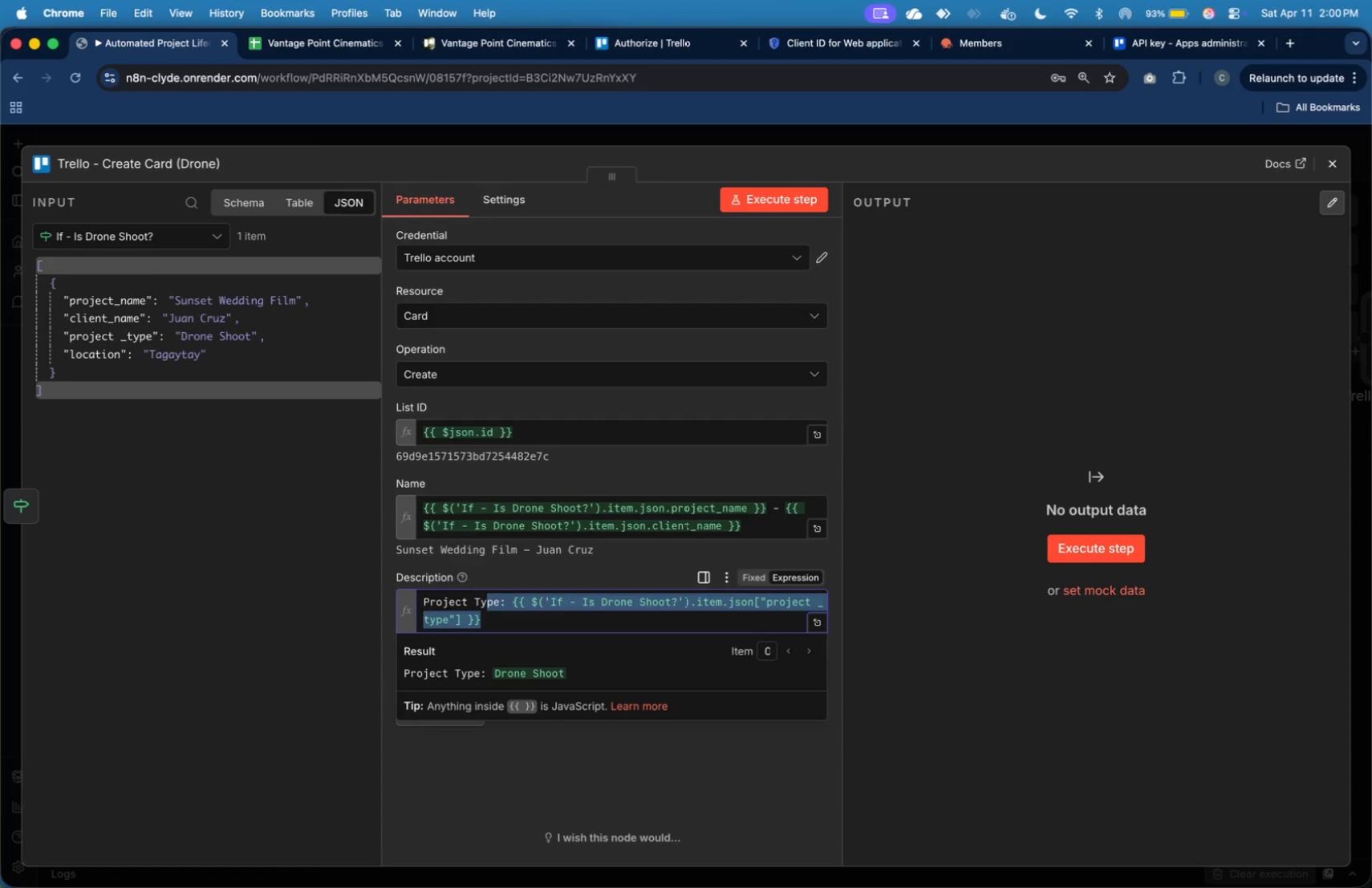 
key(Shift+ArrowRight)
 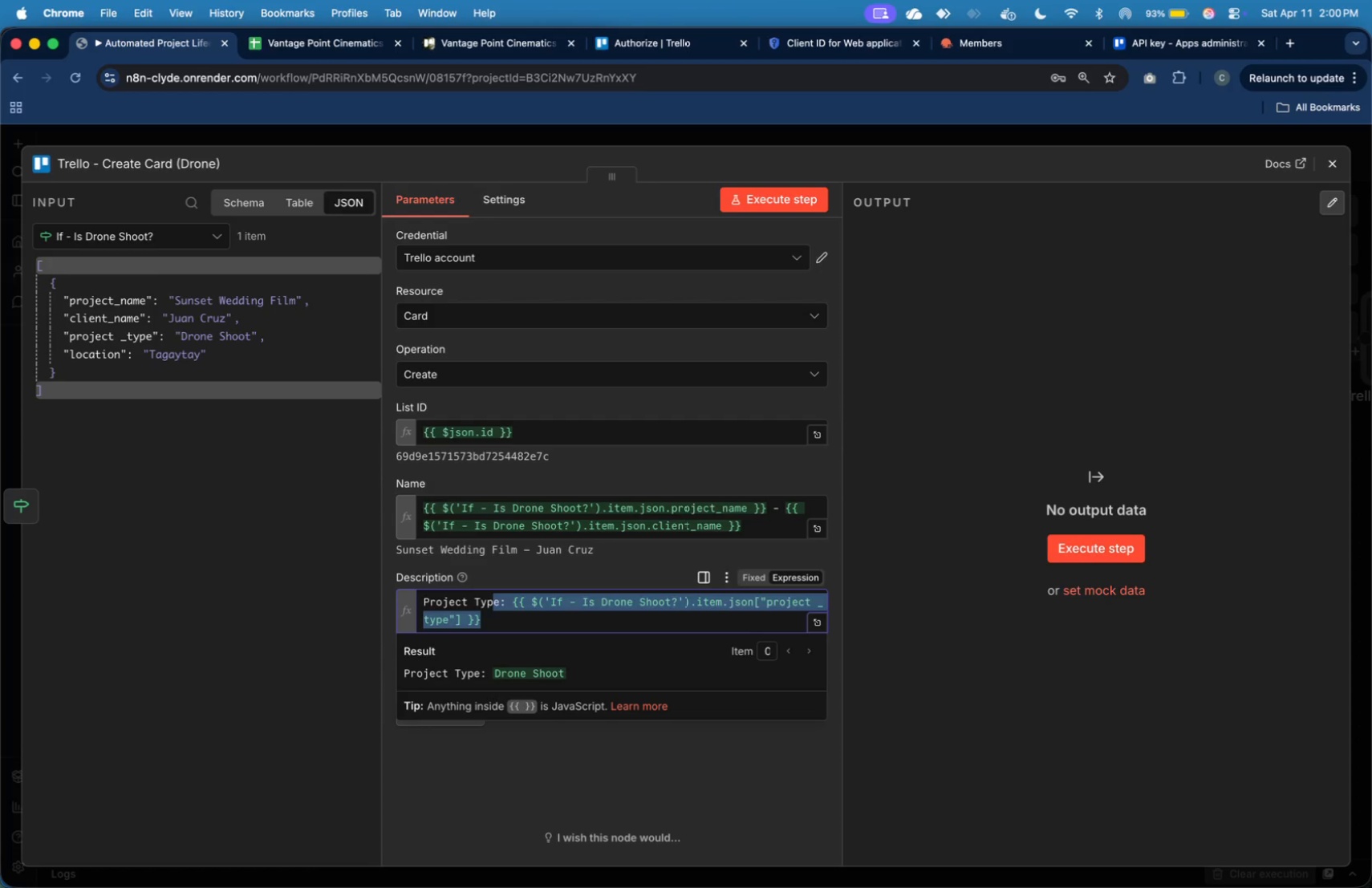 
key(Shift+ArrowRight)
 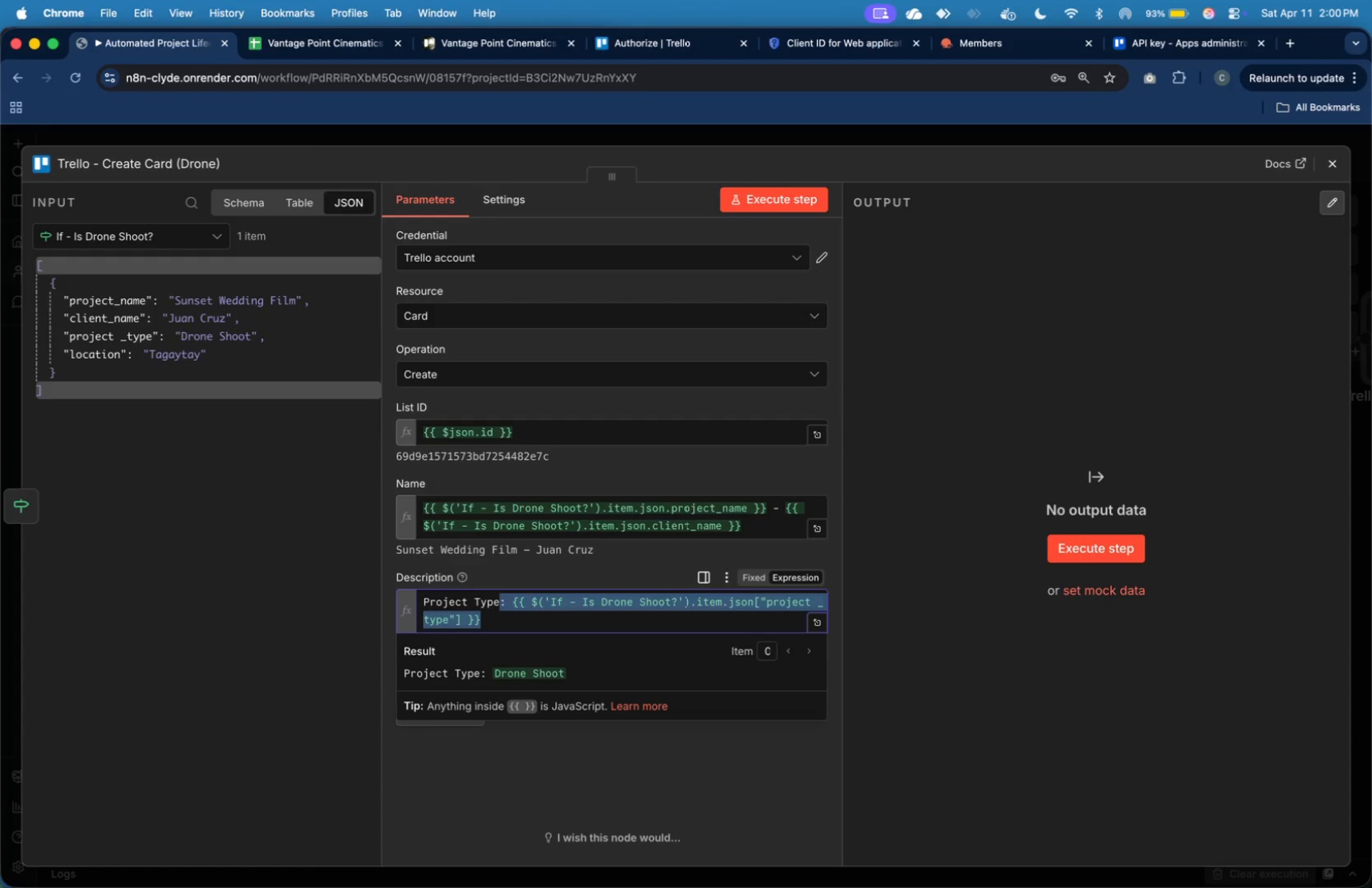 
key(Shift+ArrowRight)
 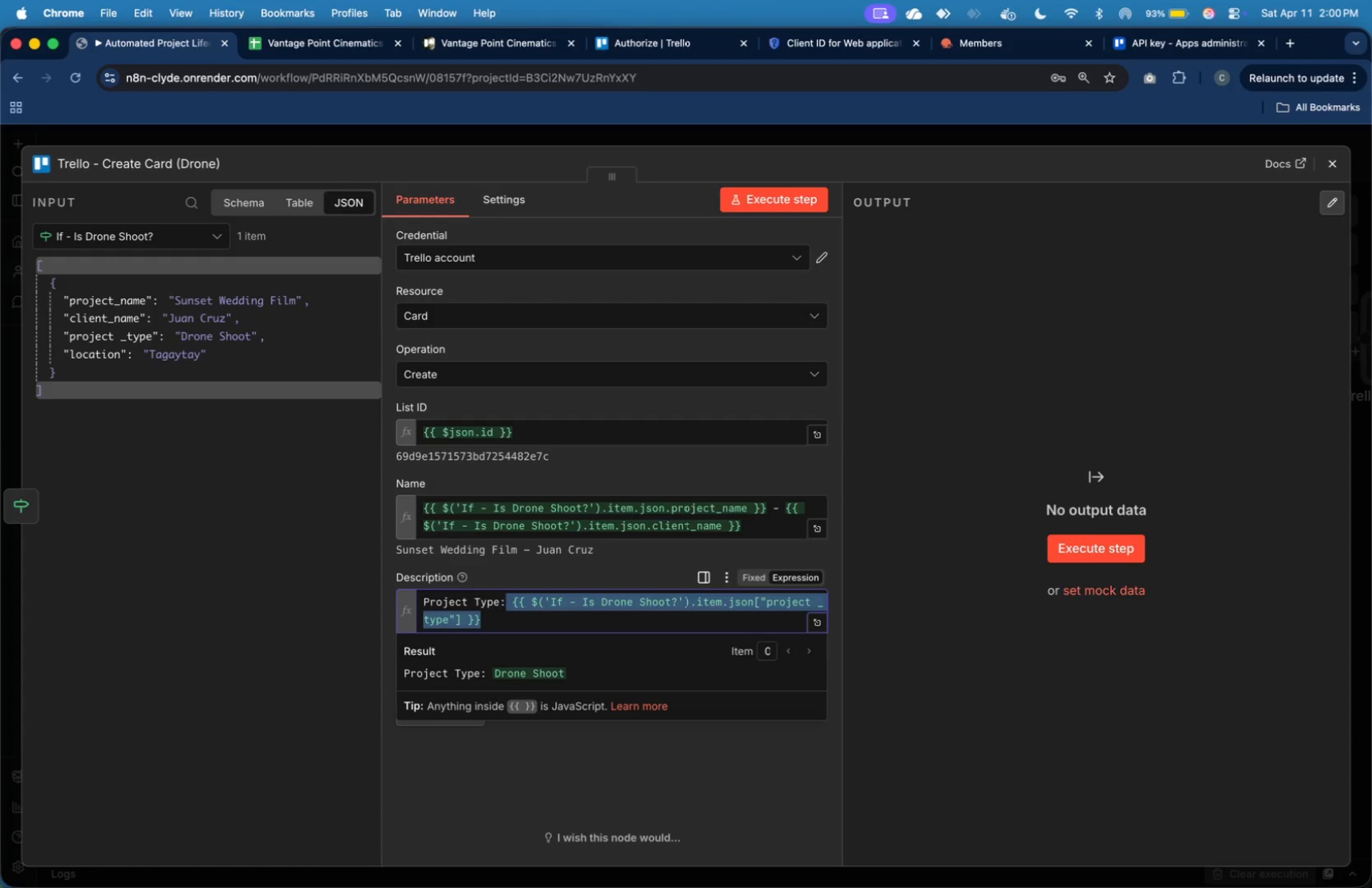 
key(Shift+ArrowRight)
 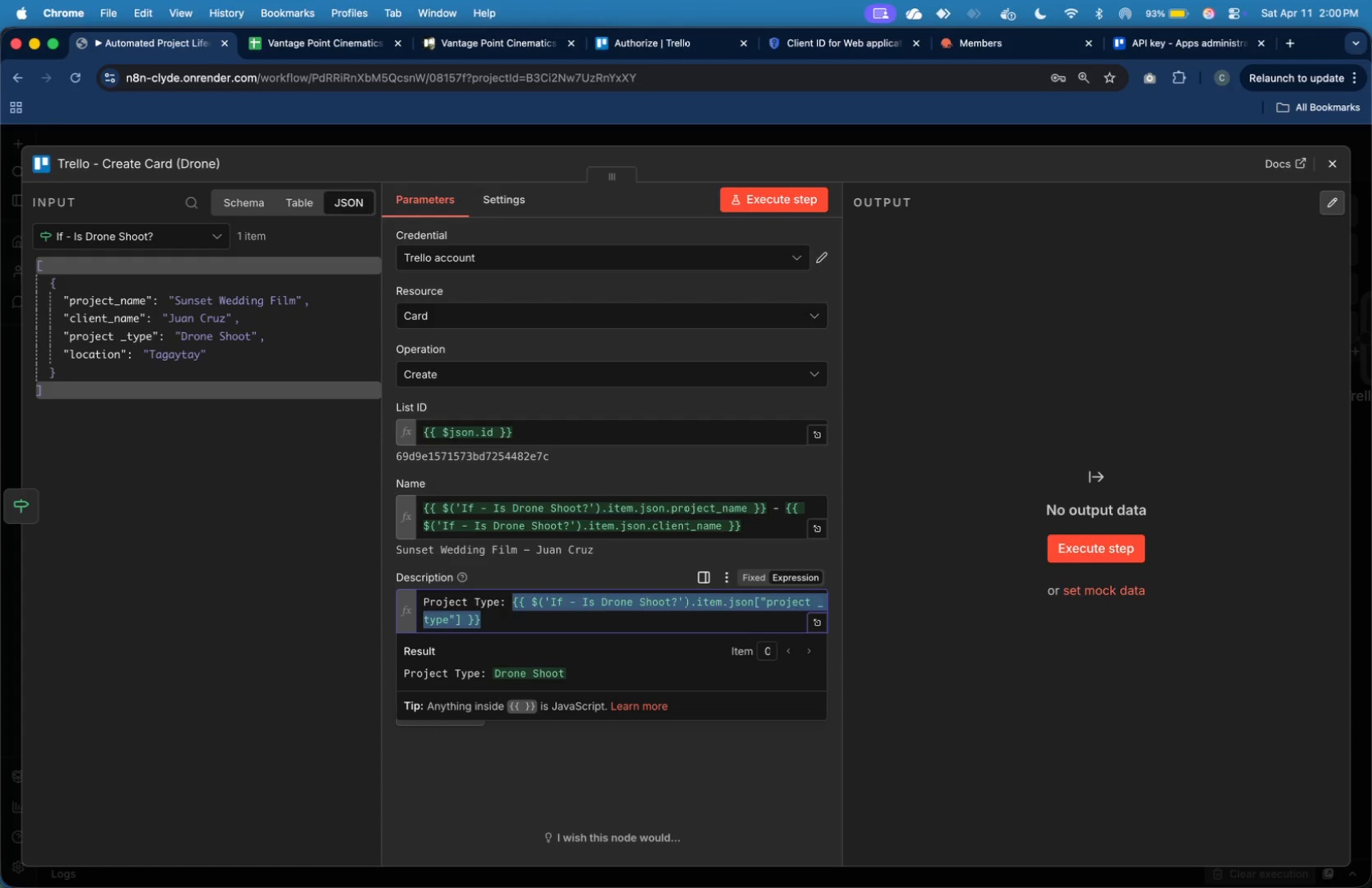 
key(Shift+ArrowRight)
 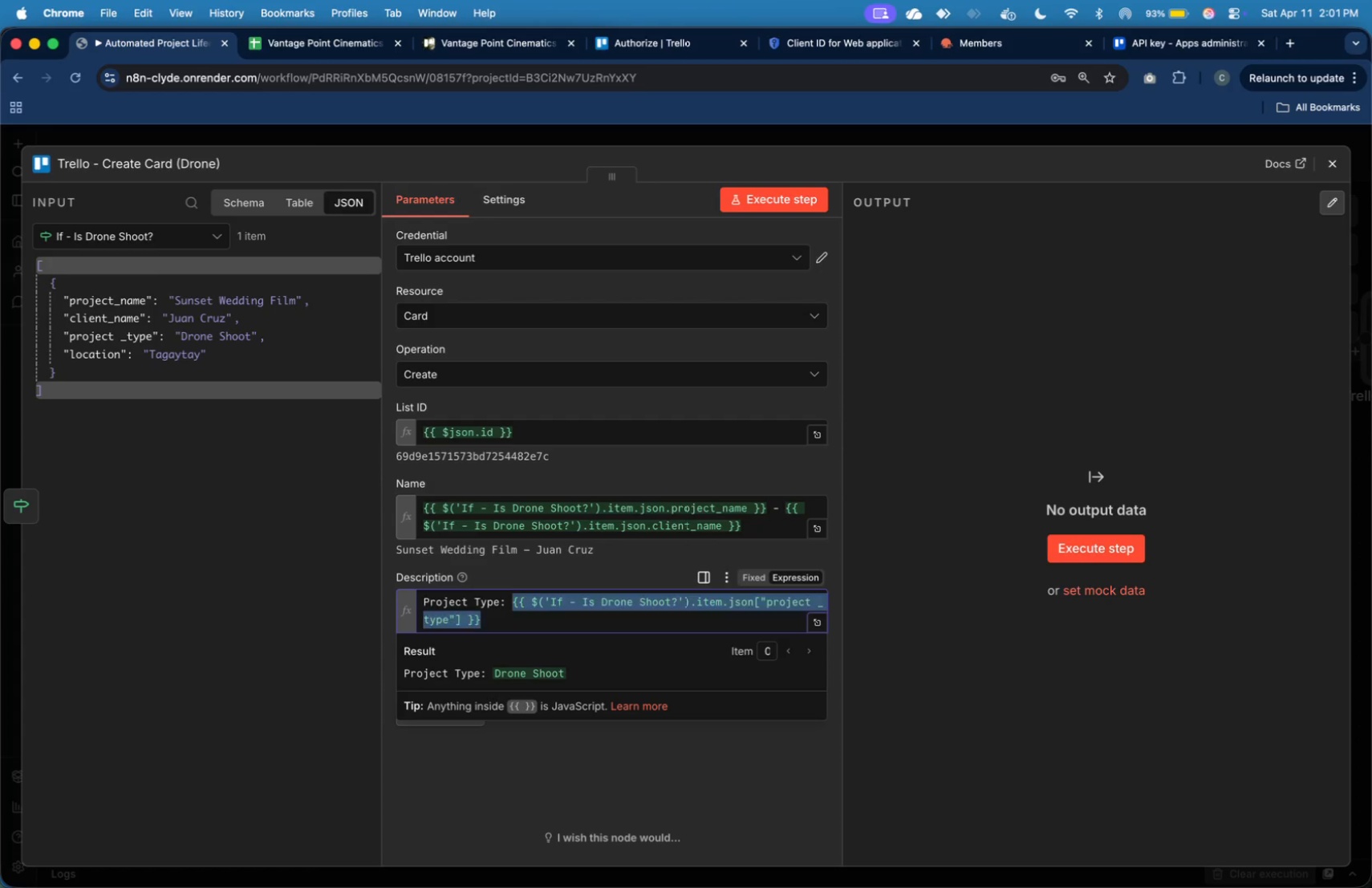 
key(ArrowDown)
 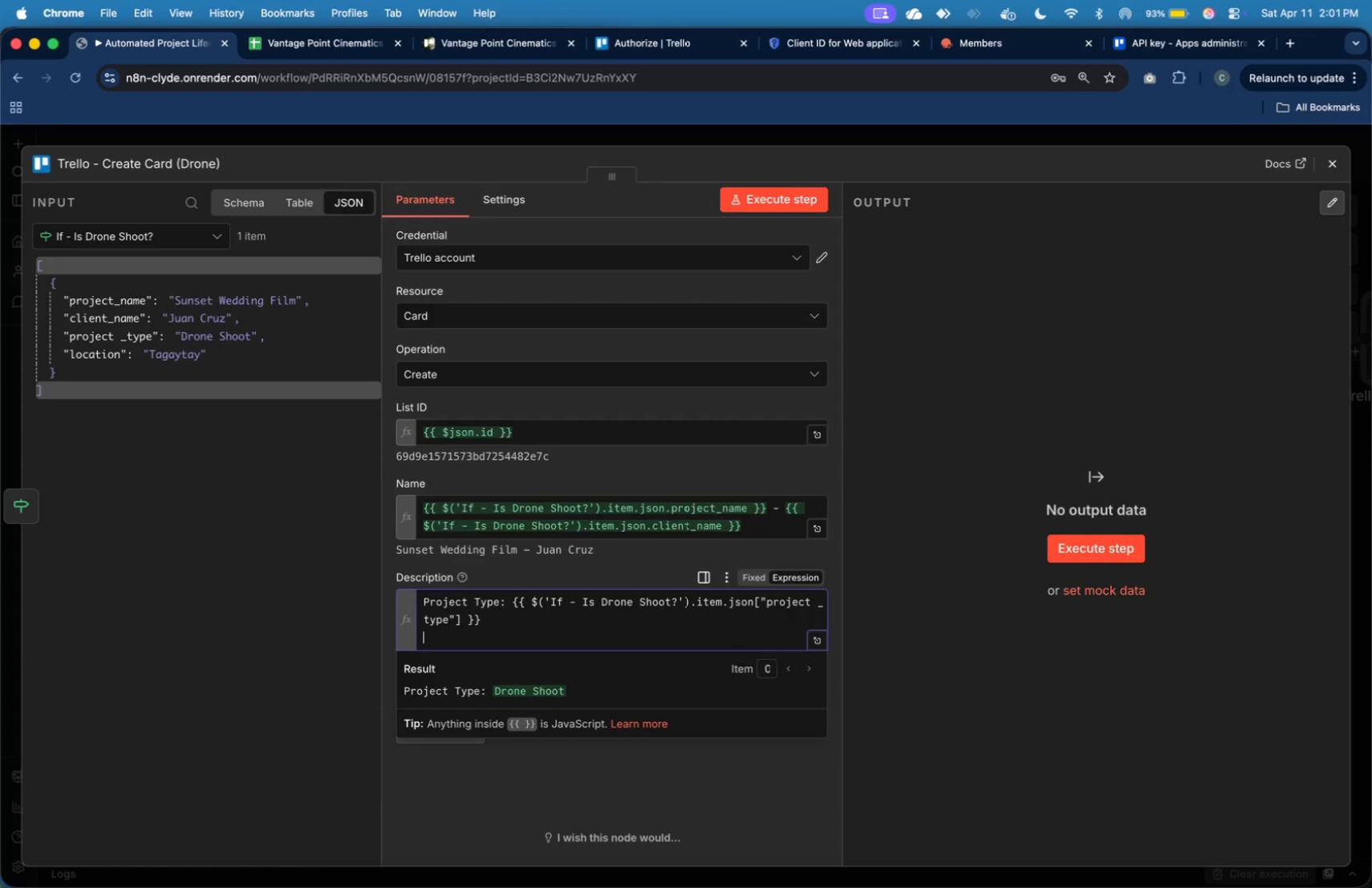 
key(Enter)
 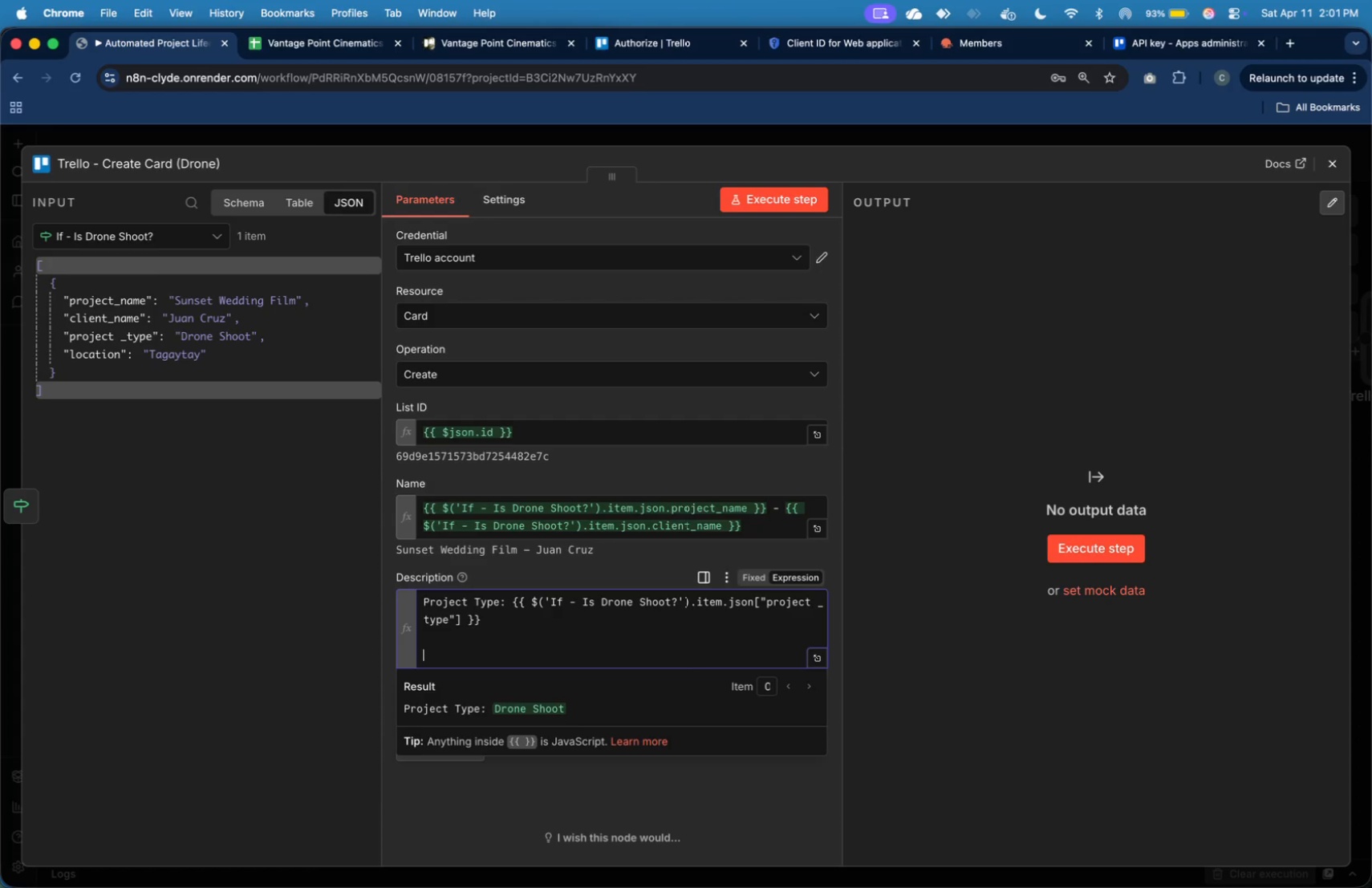 
key(Enter)
 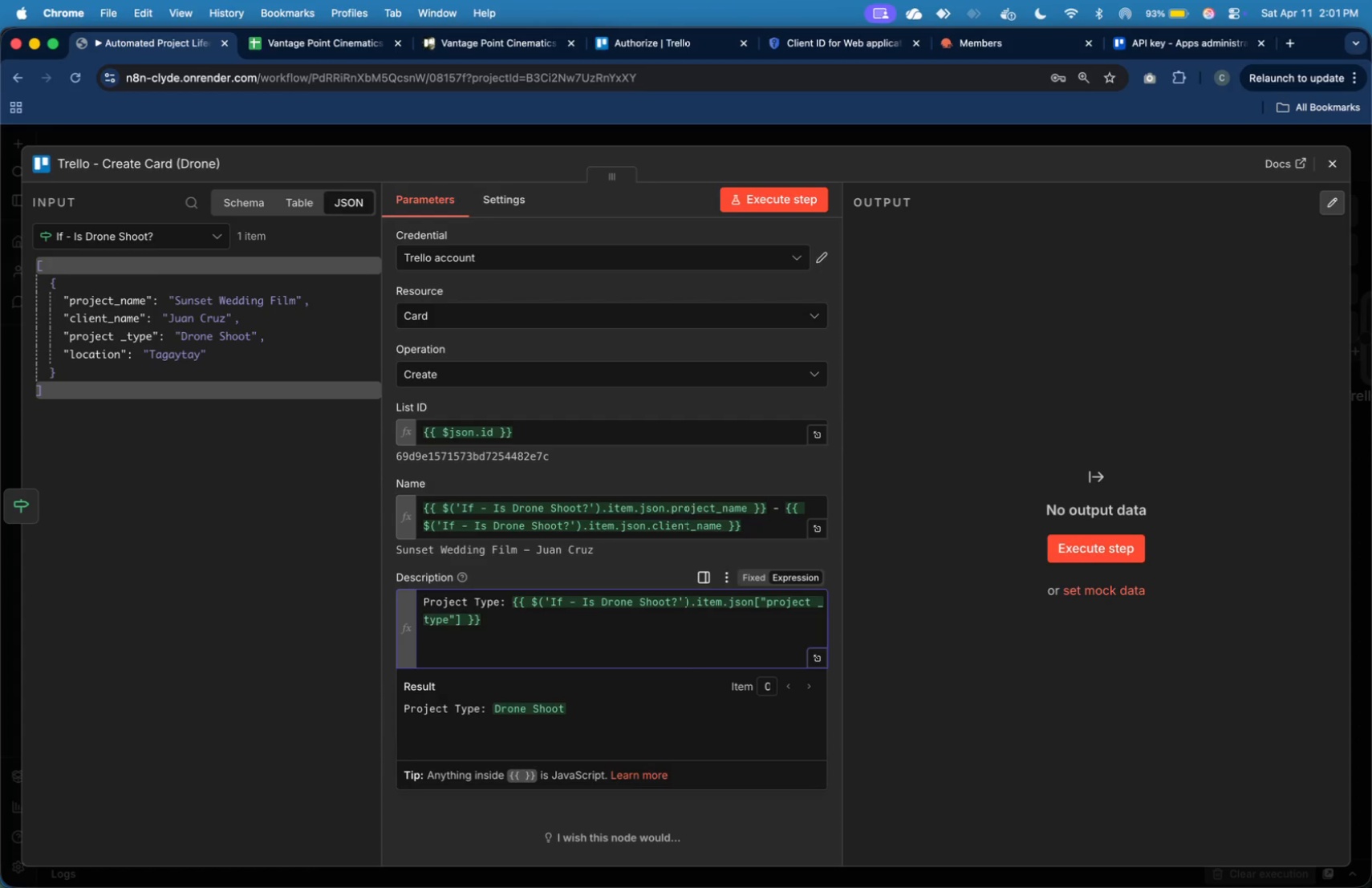 
type(Location )
key(Backspace)
type(: )
 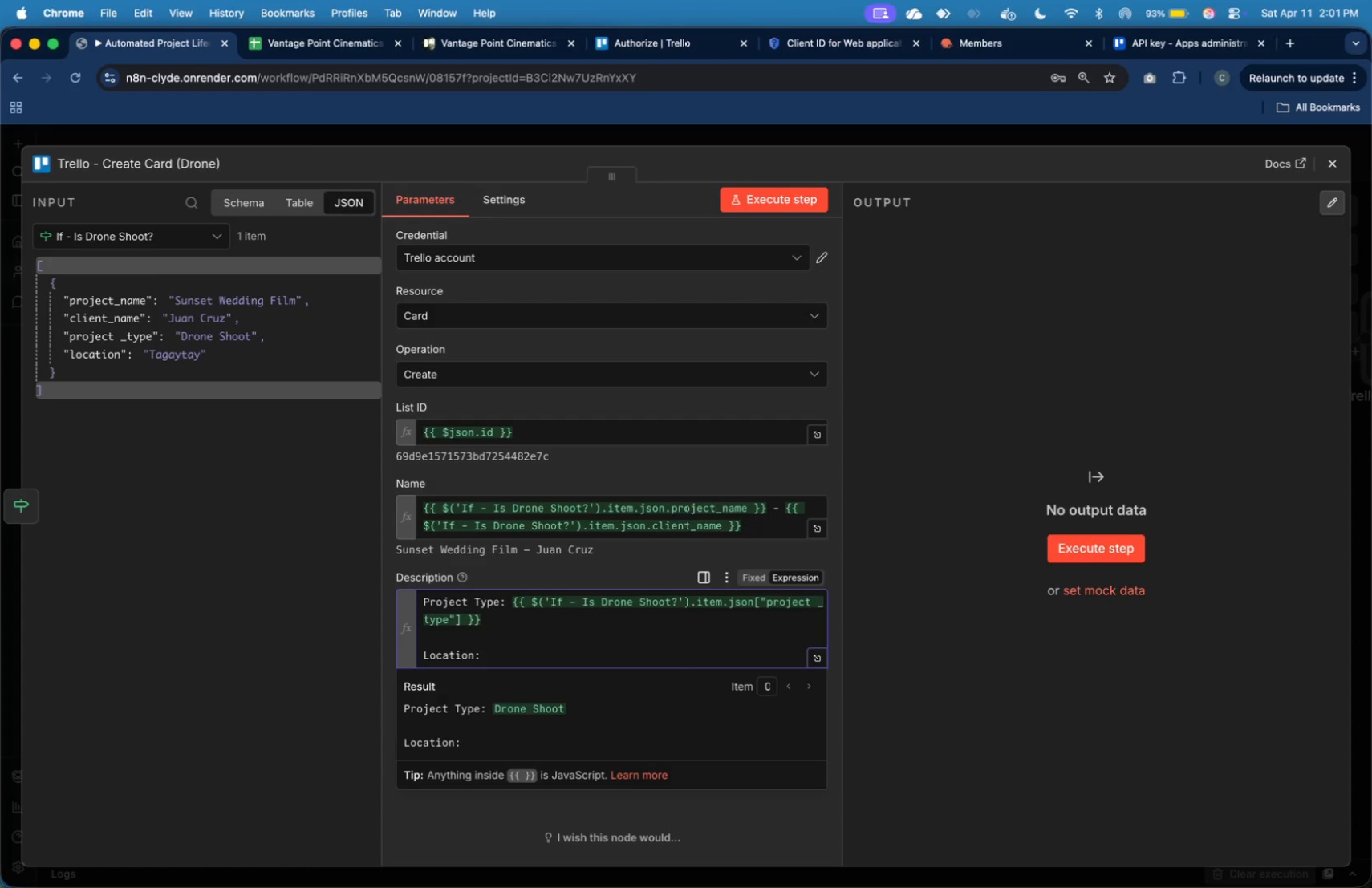 
left_click_drag(start_coordinate=[116, 360], to_coordinate=[573, 657])
 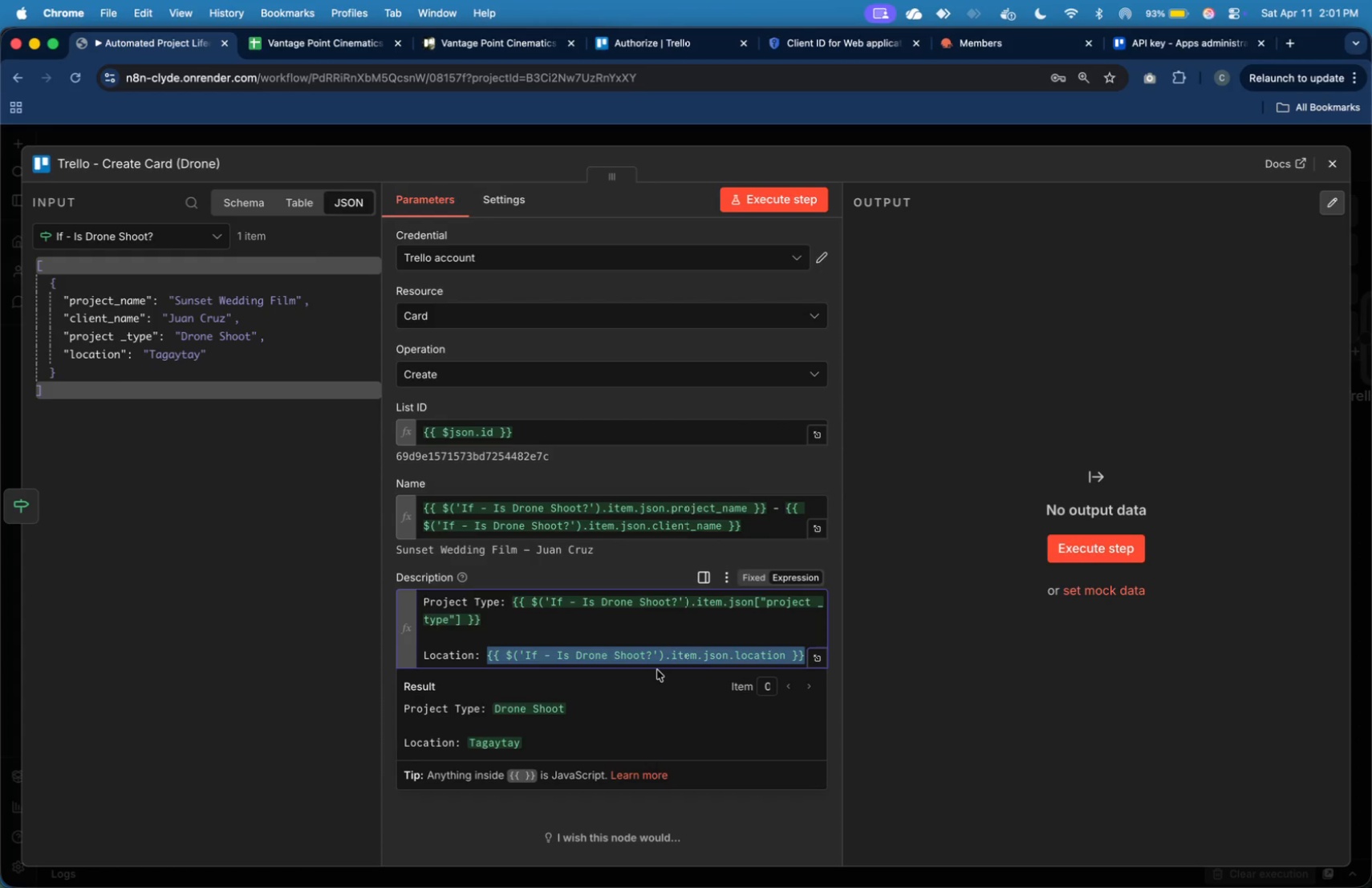 
key(ArrowRight)
 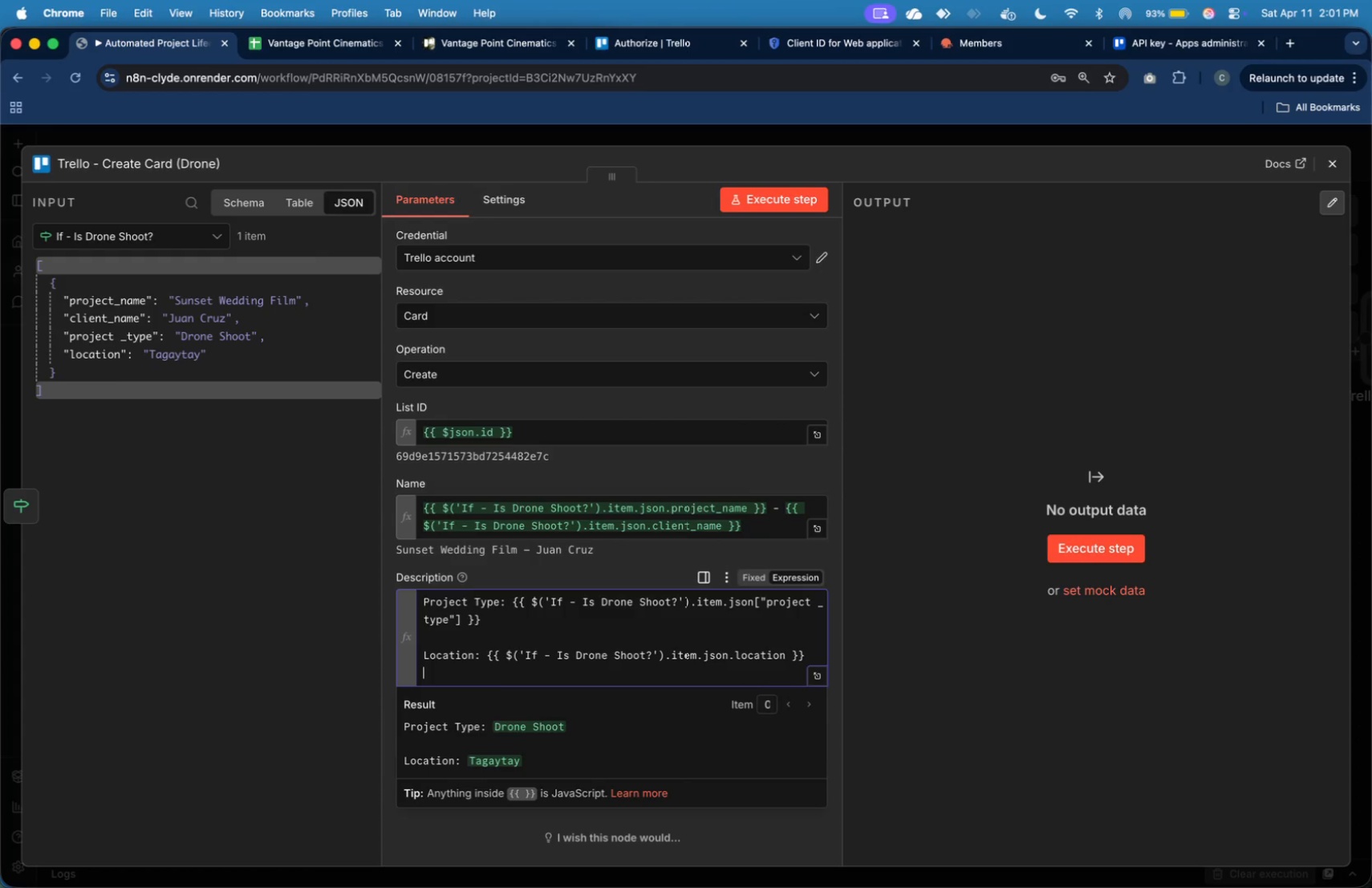 
key(Enter)
 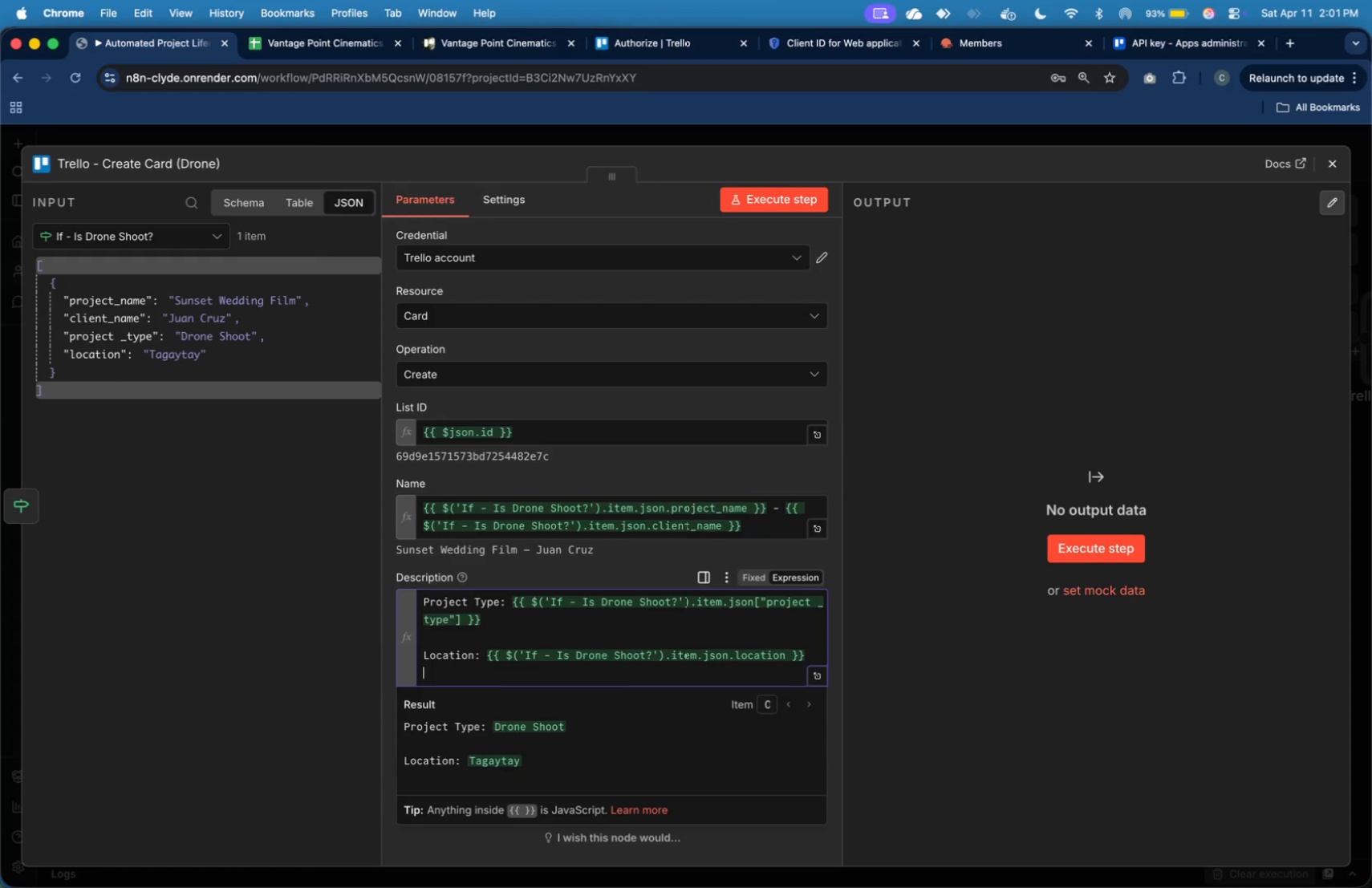 
hold_key(key=ShiftLeft, duration=1.97)
 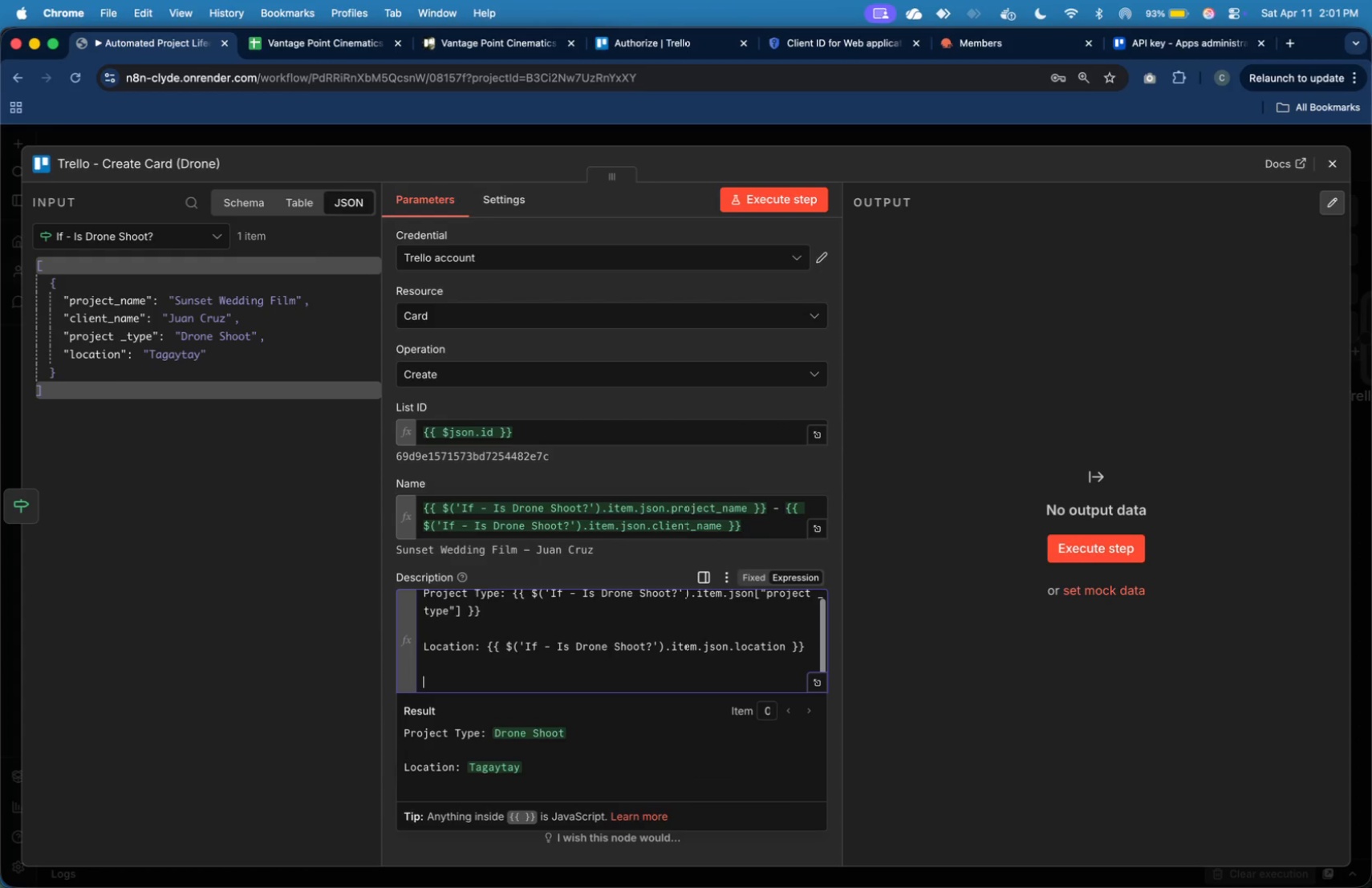 
key(Enter)
 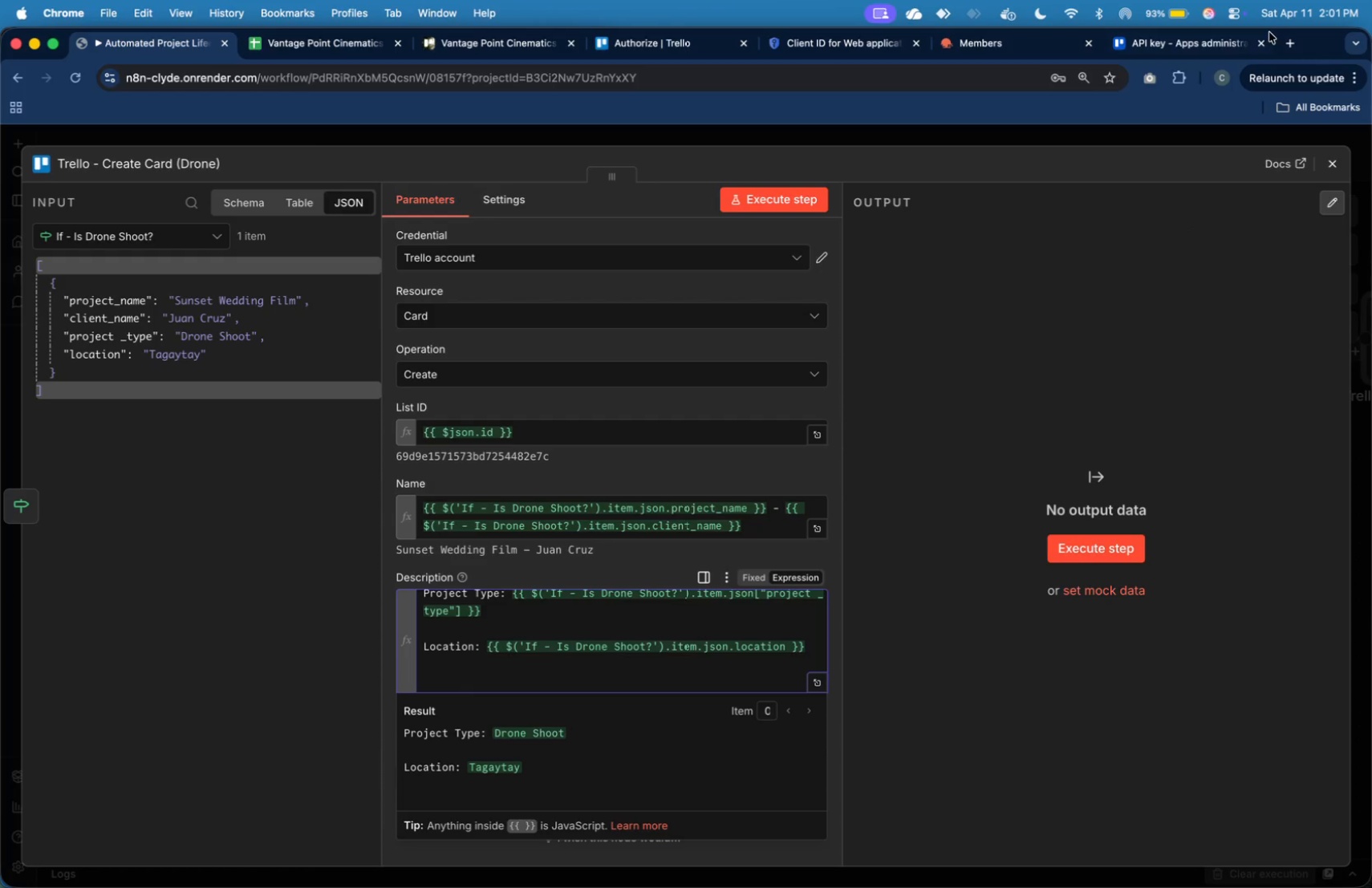 
left_click([1288, 39])
 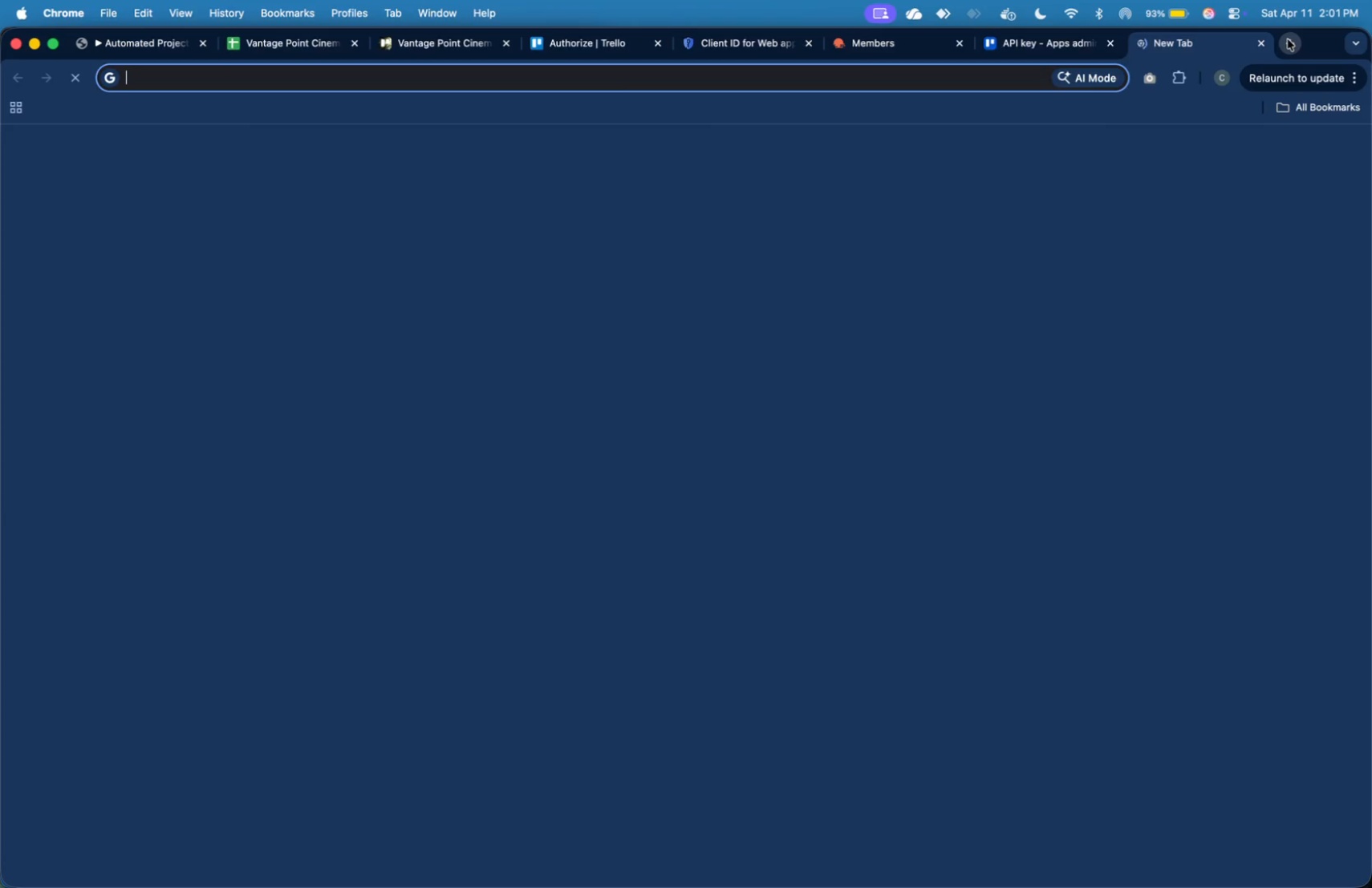 
type(weather em)
 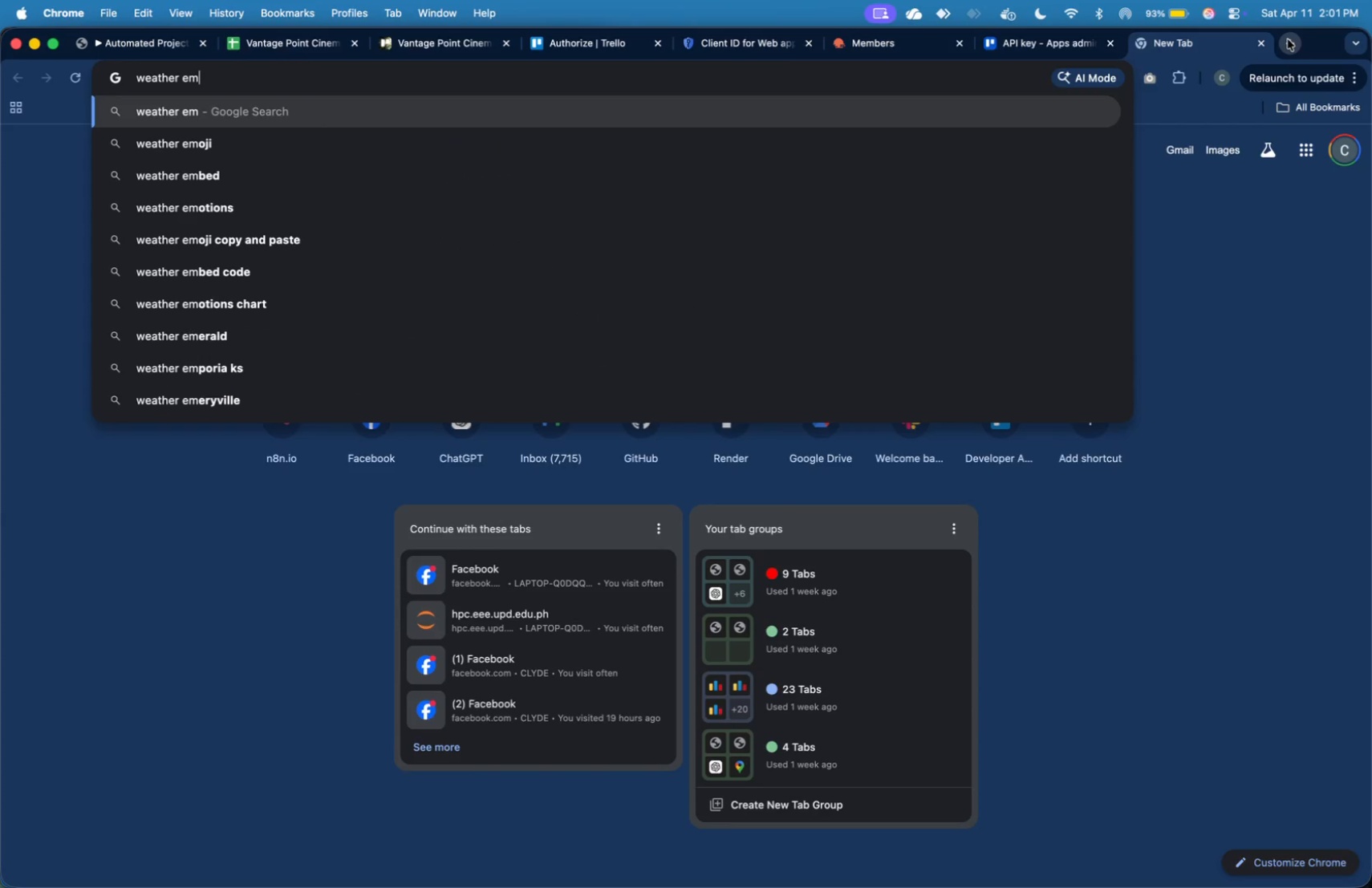 
key(ArrowDown)
 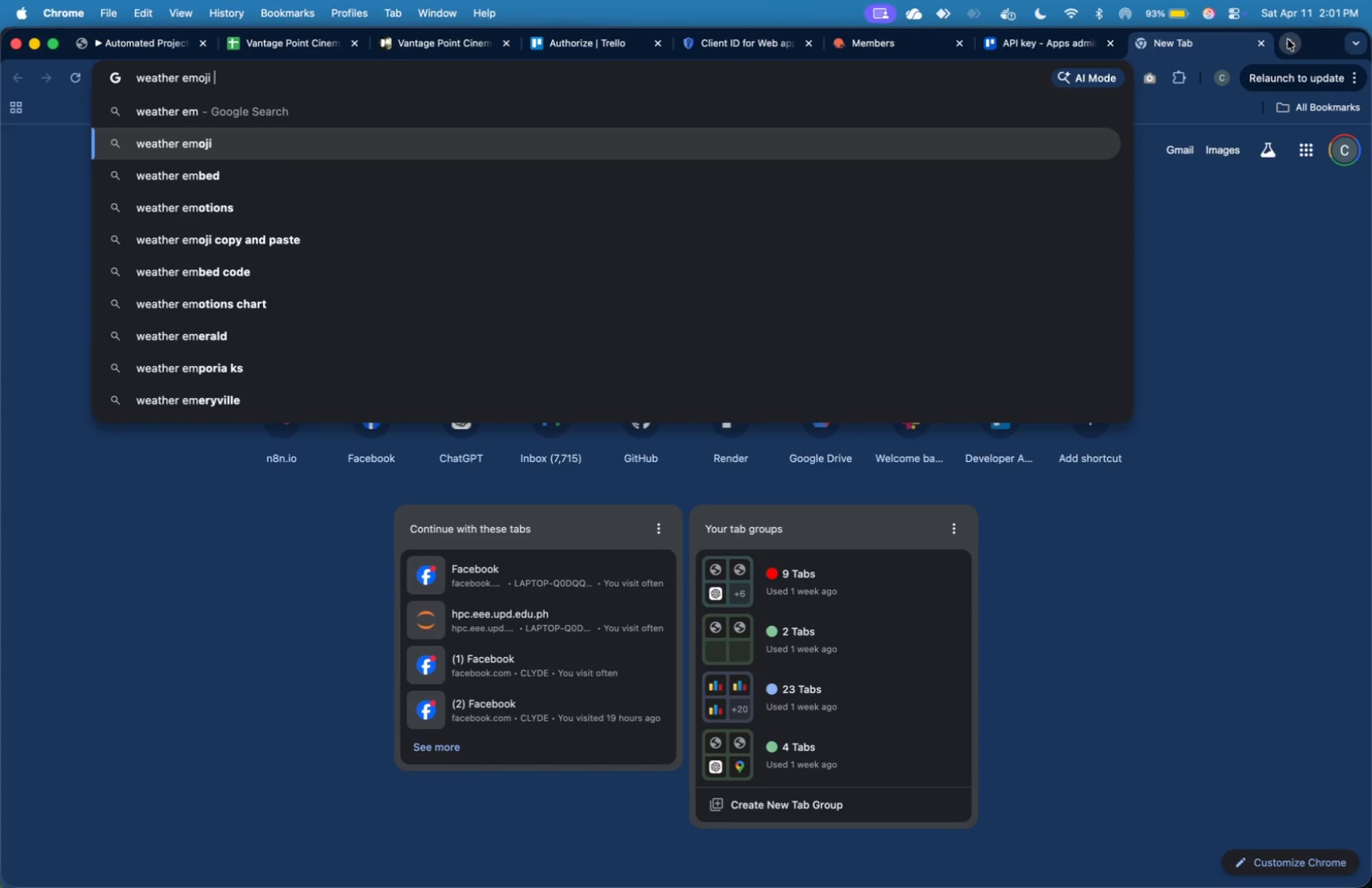 
key(Space)
 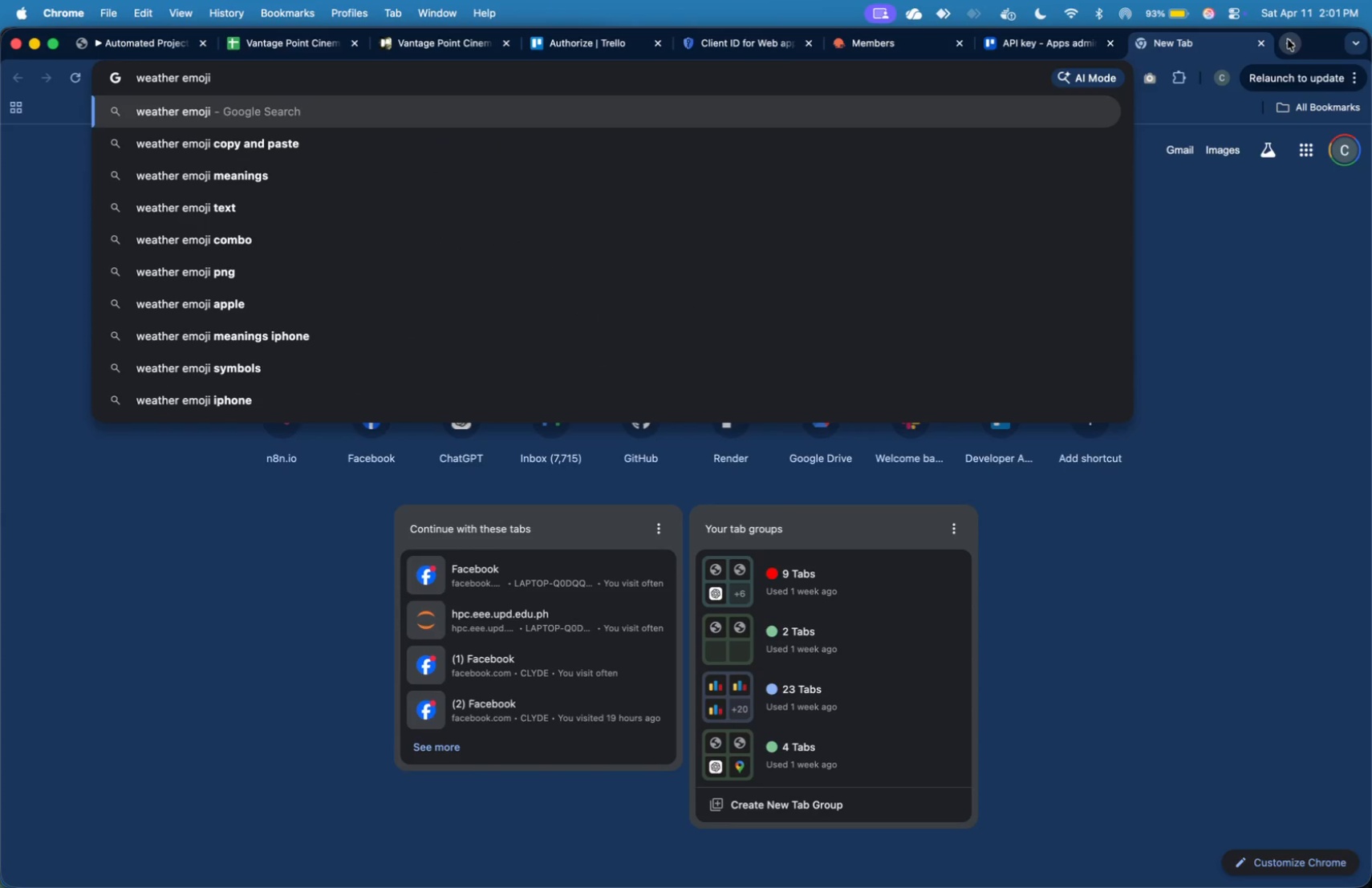 
key(ArrowDown)
 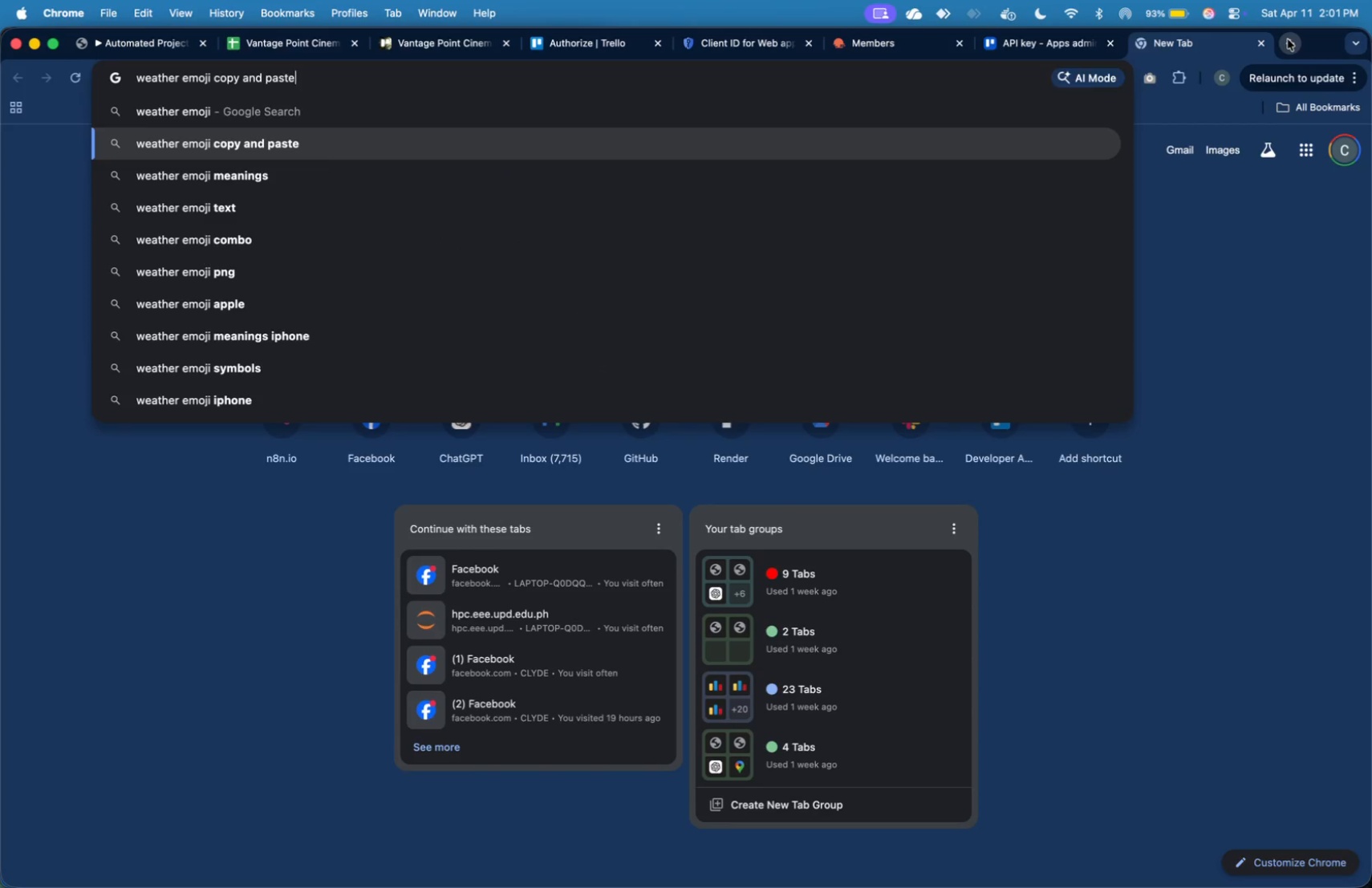 
key(Enter)
 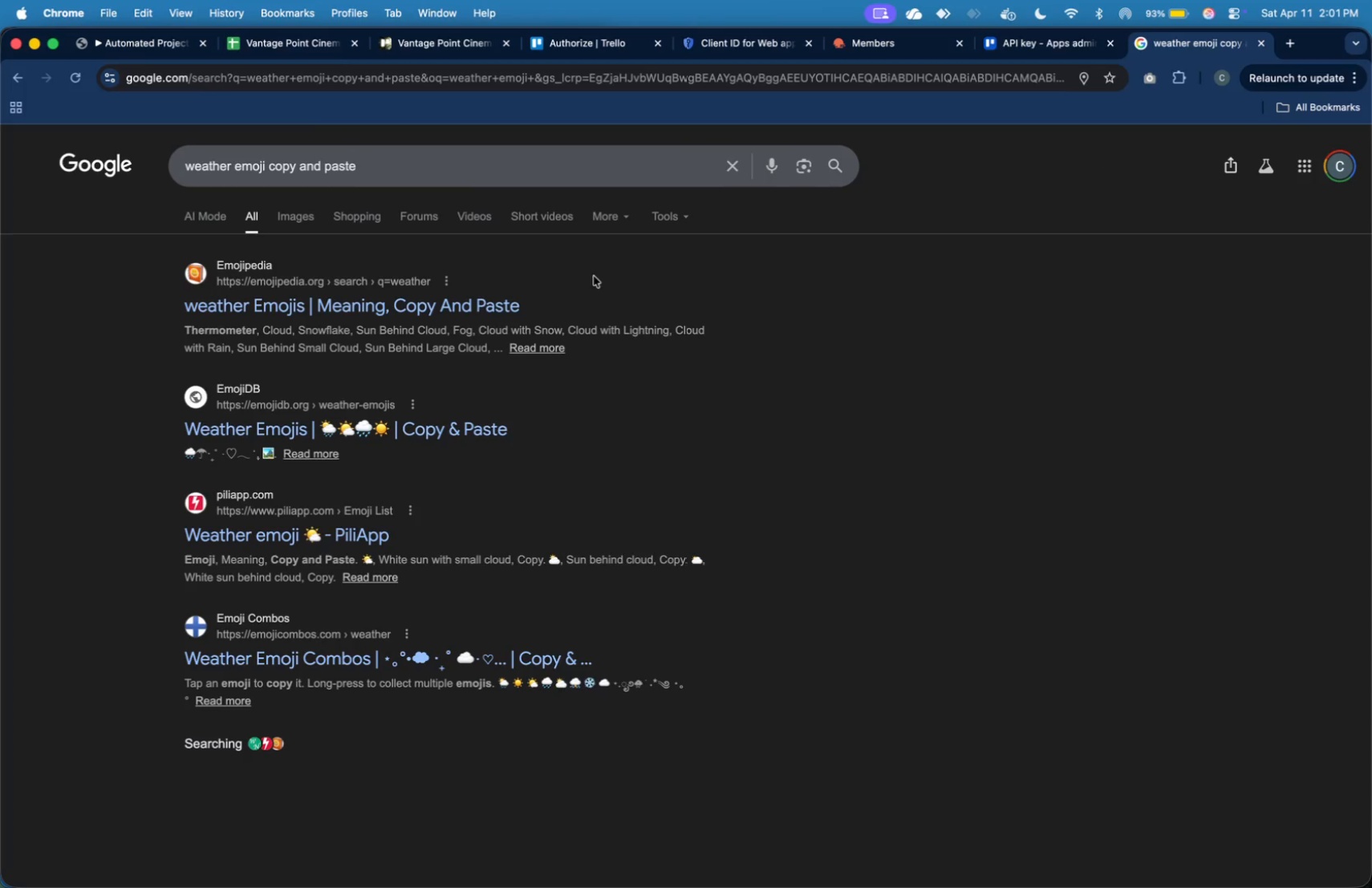 
left_click([449, 328])
 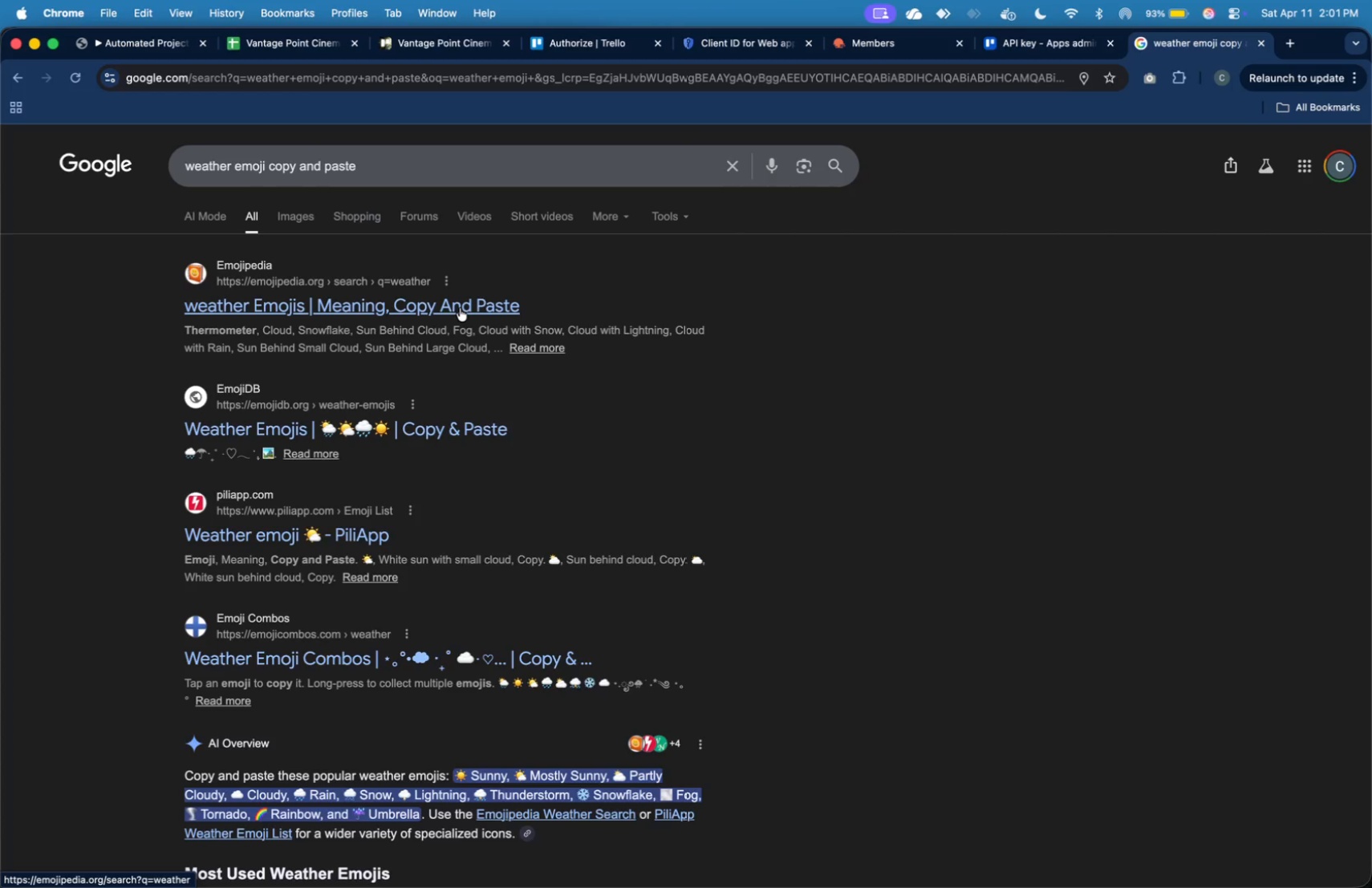 
left_click([469, 298])
 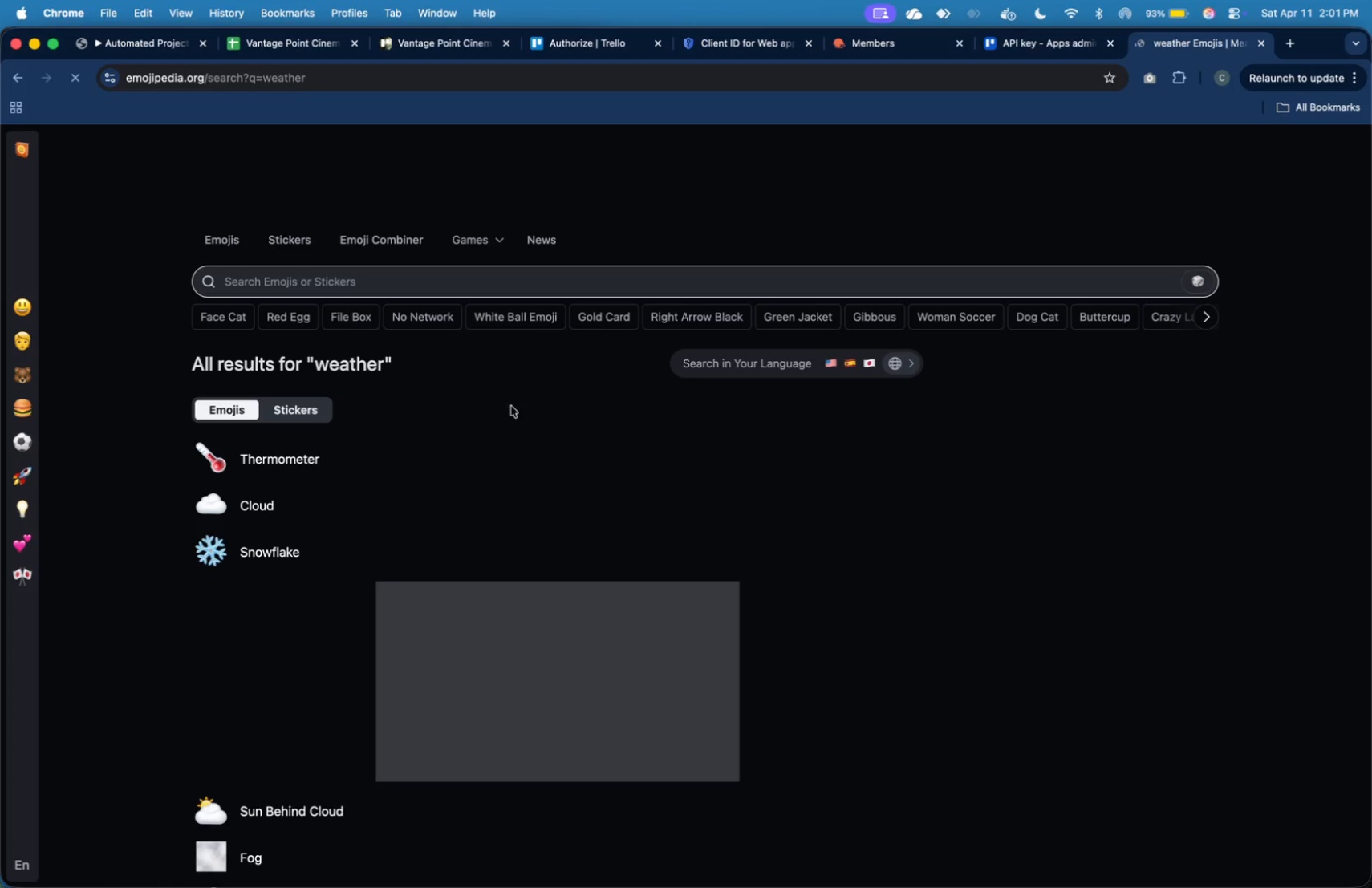 
scroll: coordinate [394, 446], scroll_direction: down, amount: 17.0
 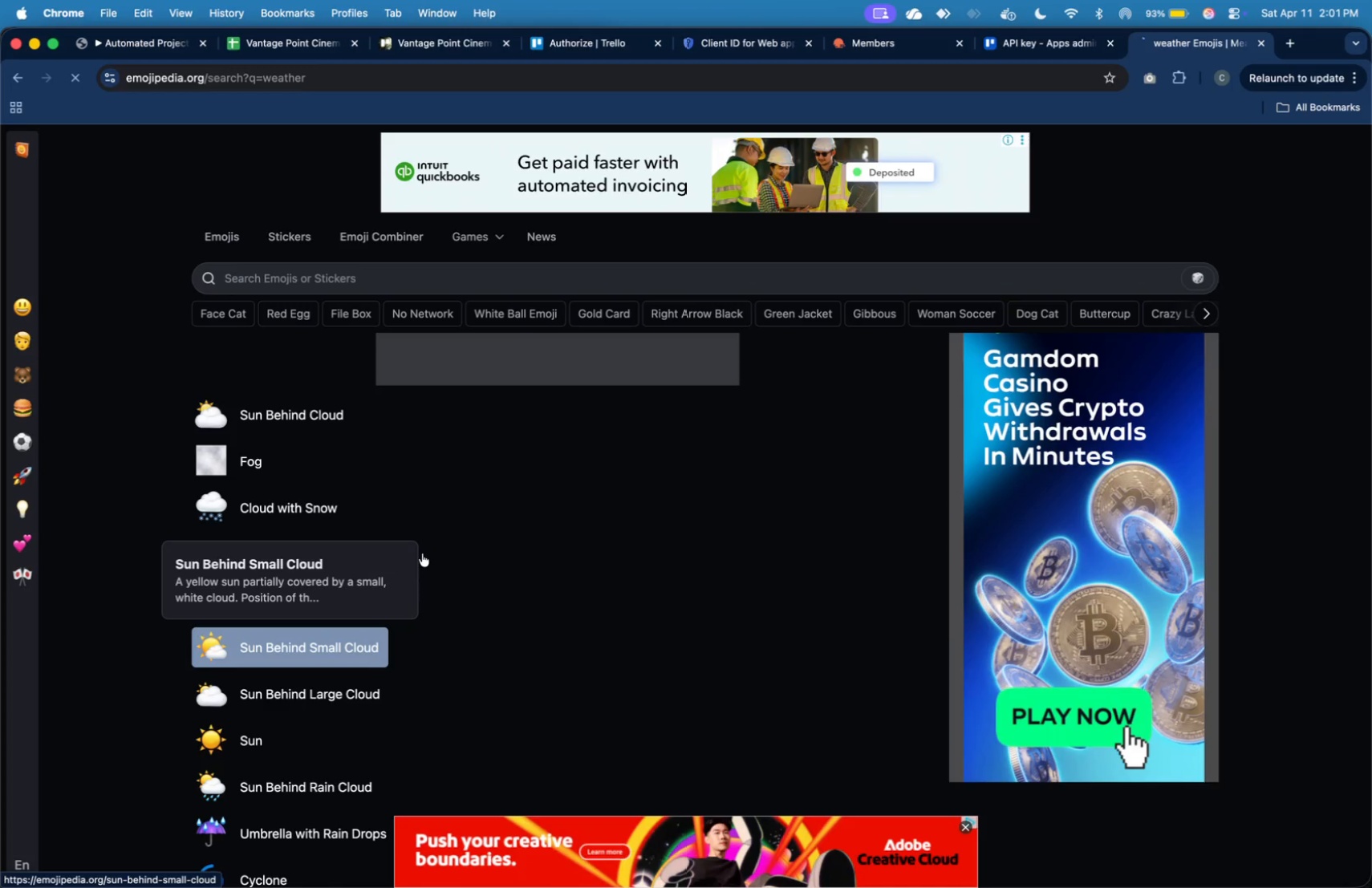 
mouse_move([398, 584])
 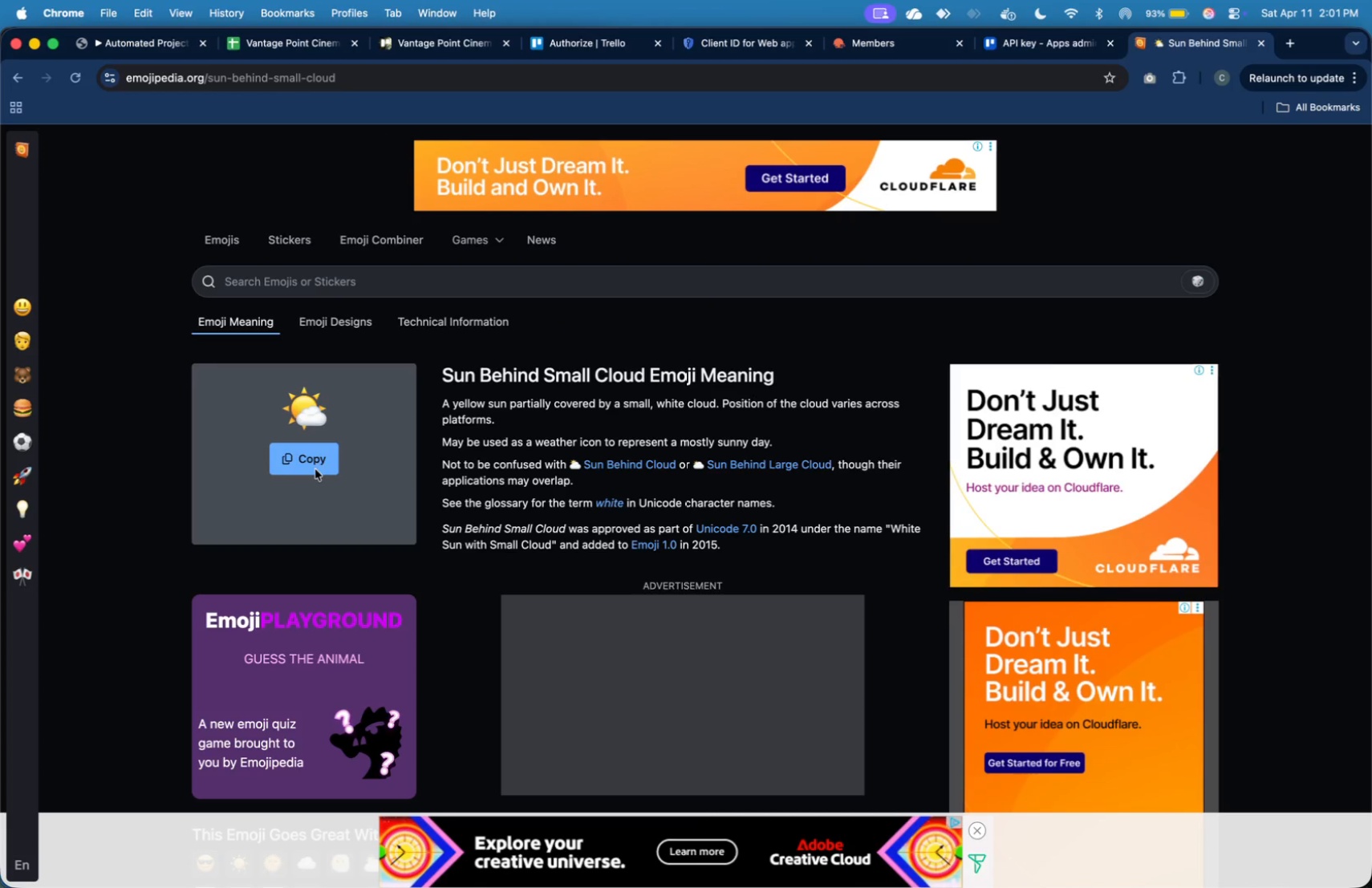 
left_click([311, 458])
 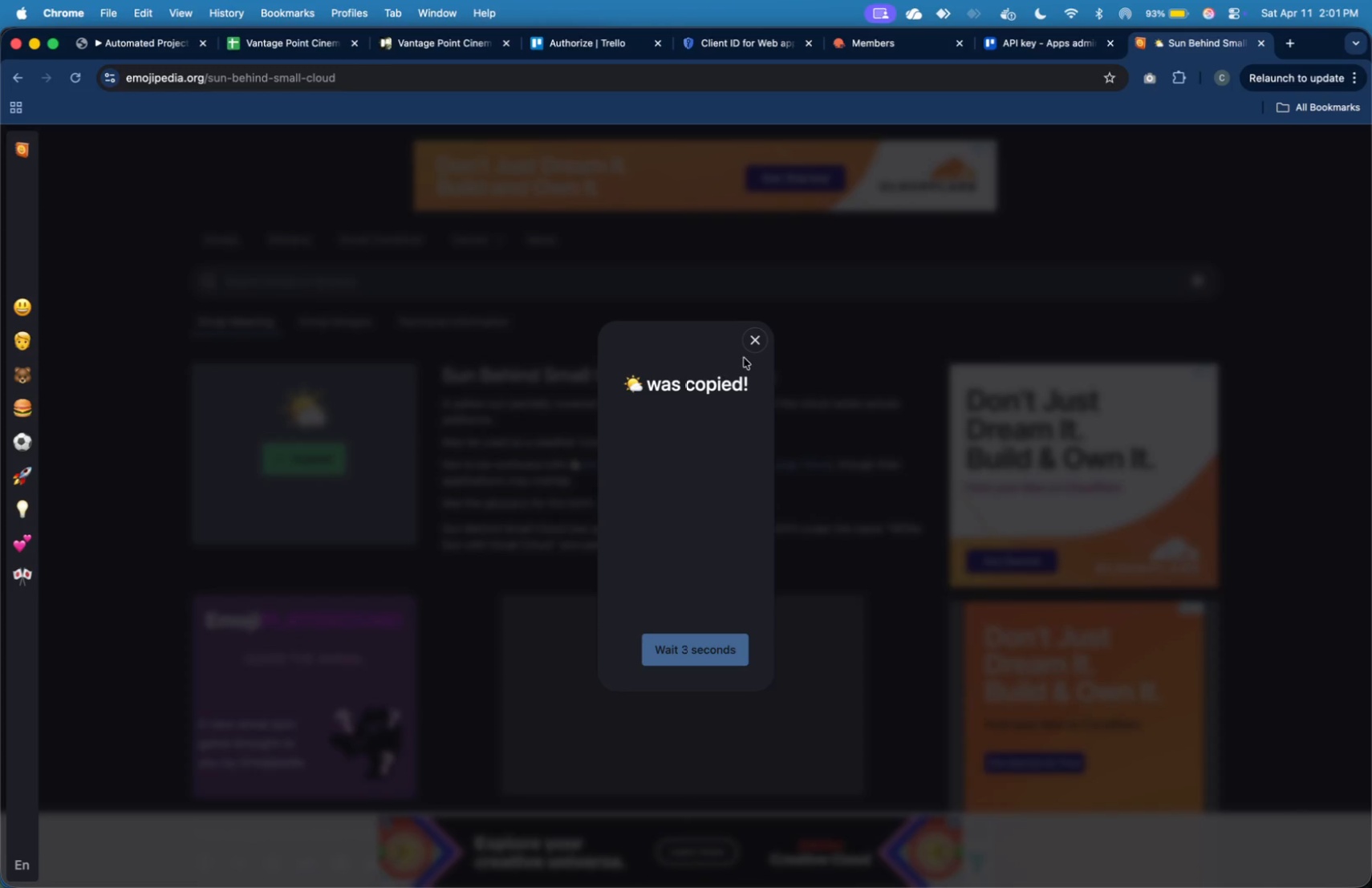 
left_click([752, 348])
 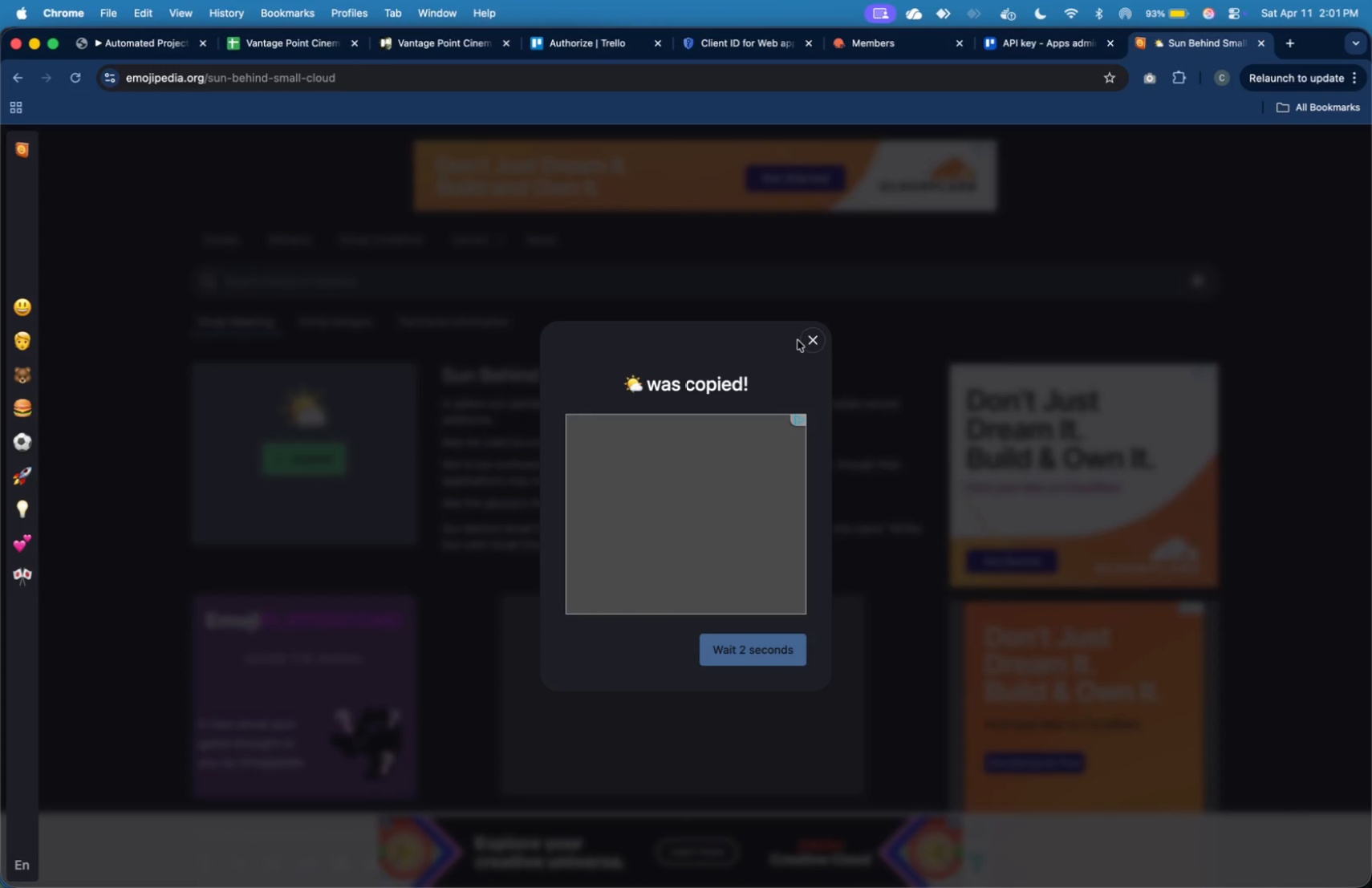 
left_click([809, 342])
 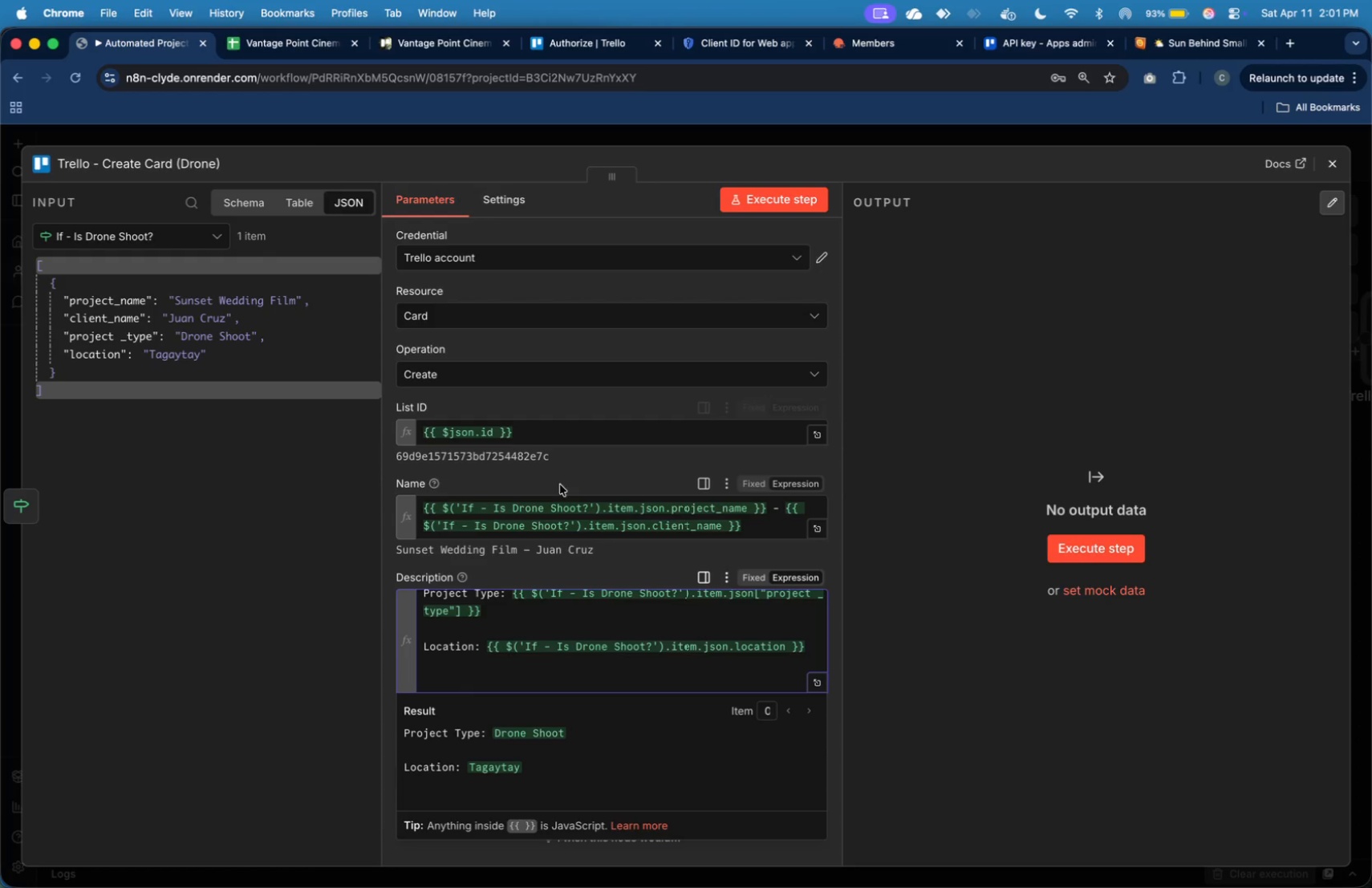 
key(Meta+V)
 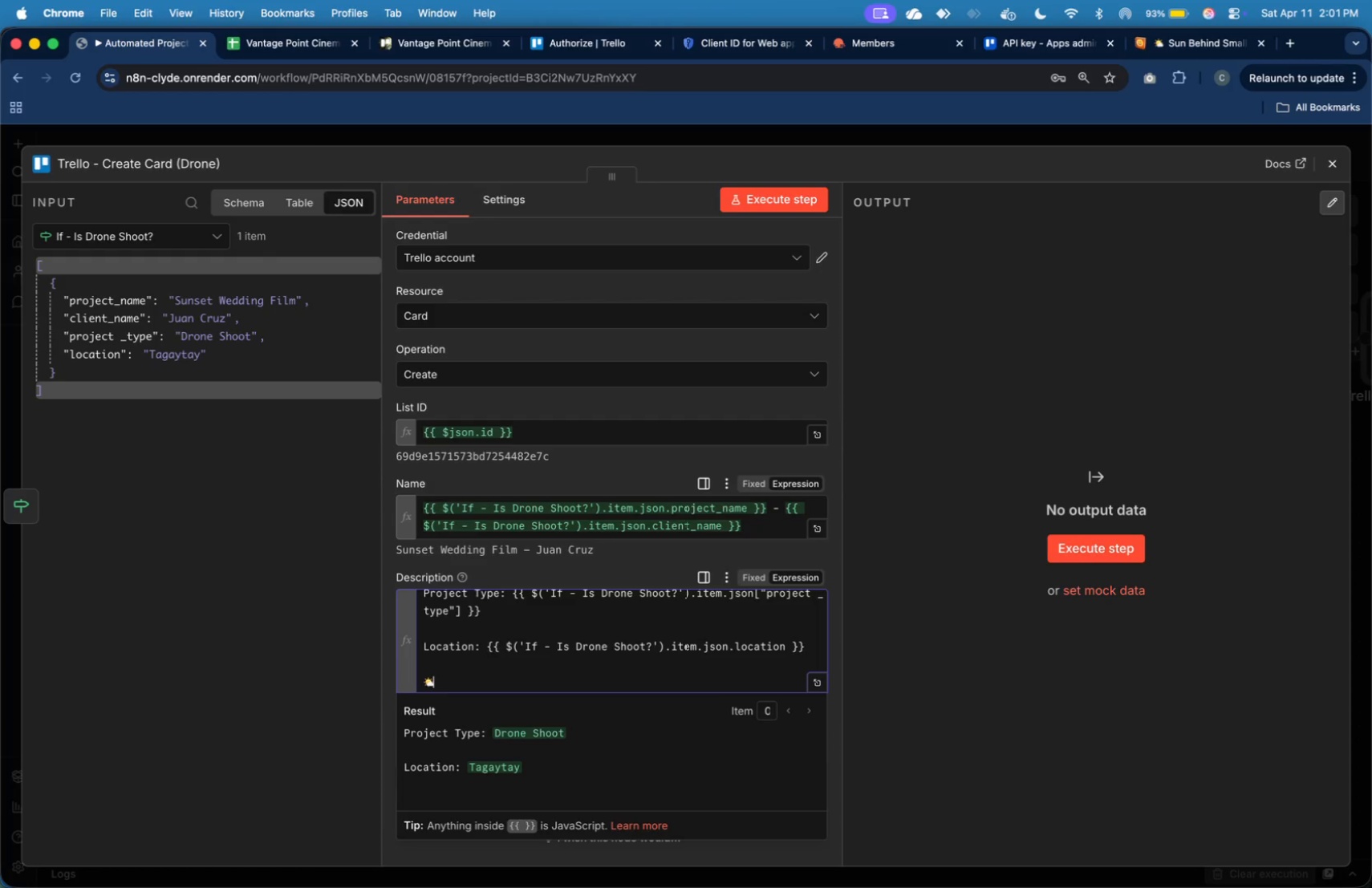 
type( Weather Conditions:)
 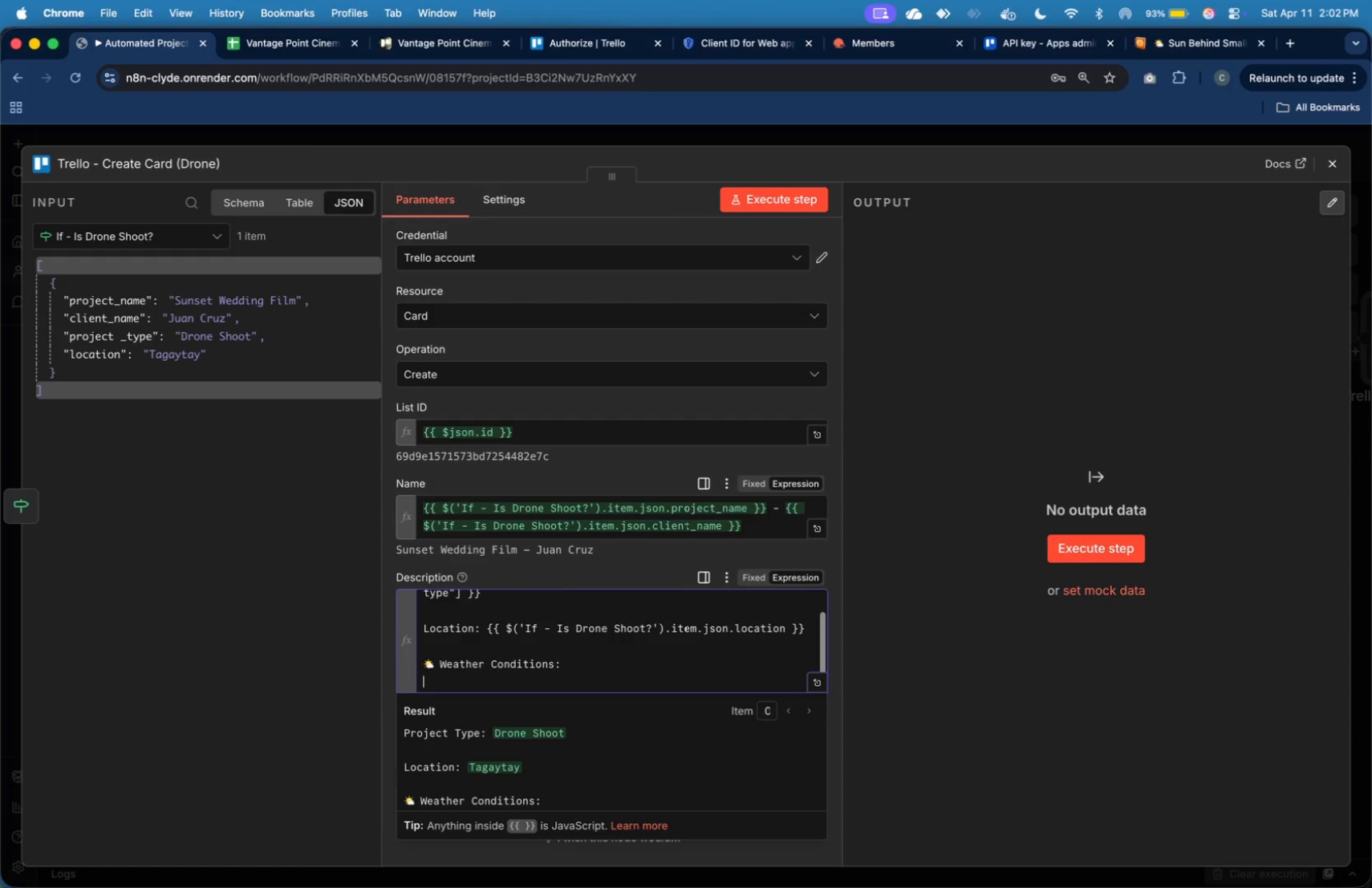 
 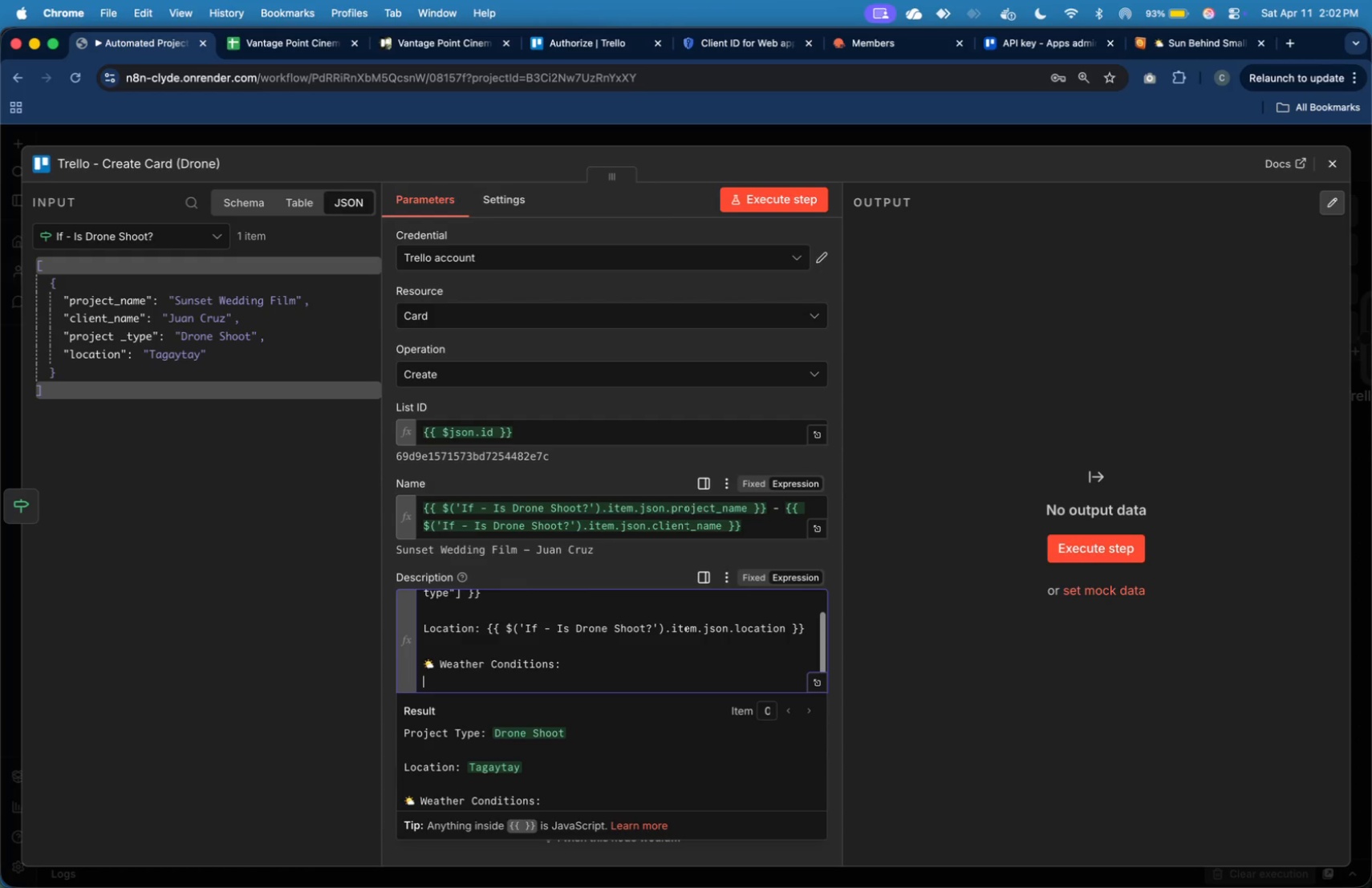 
key(Enter)
 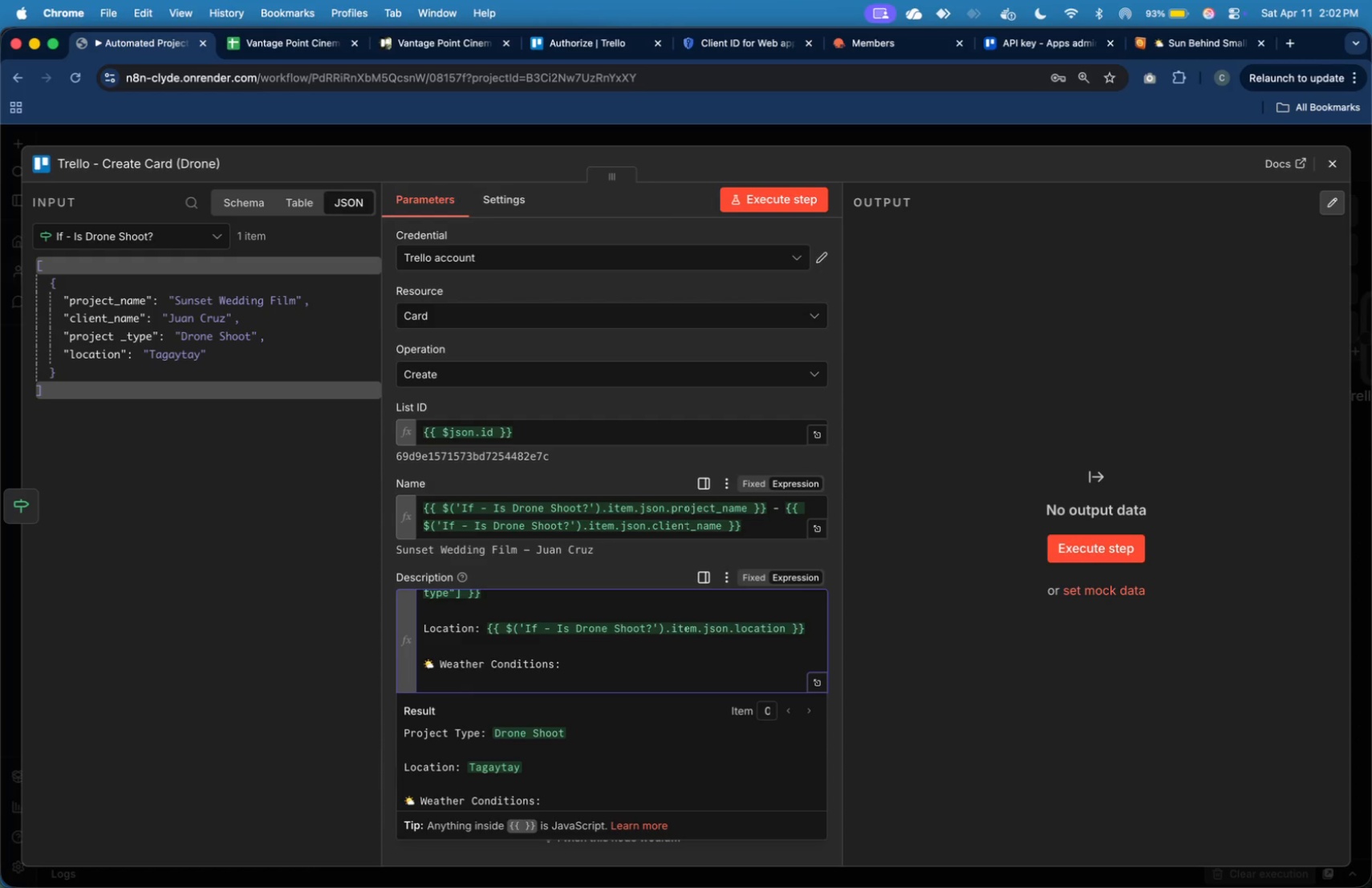 
type(Temperature: )
 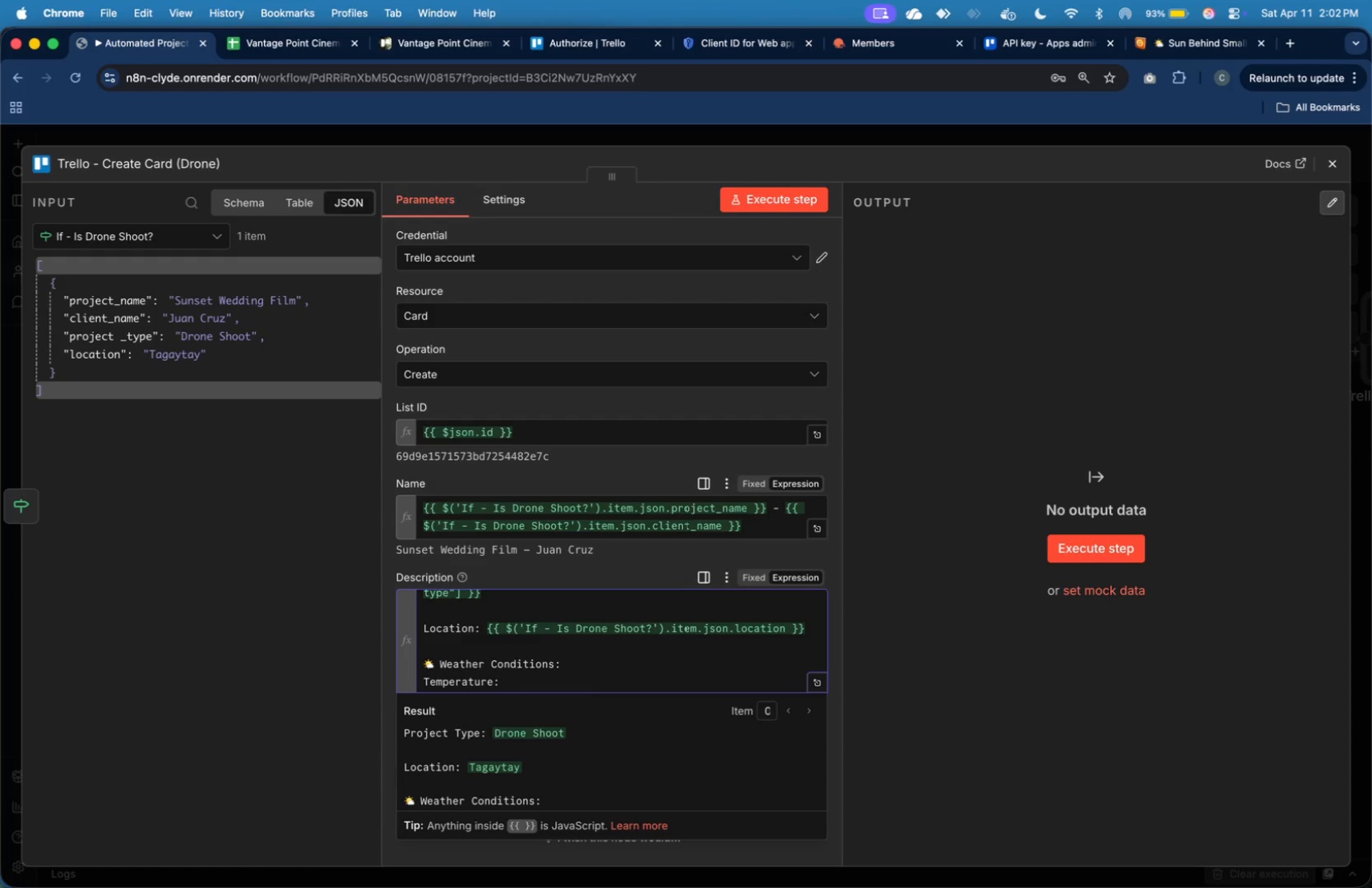 
wait(6.6)
 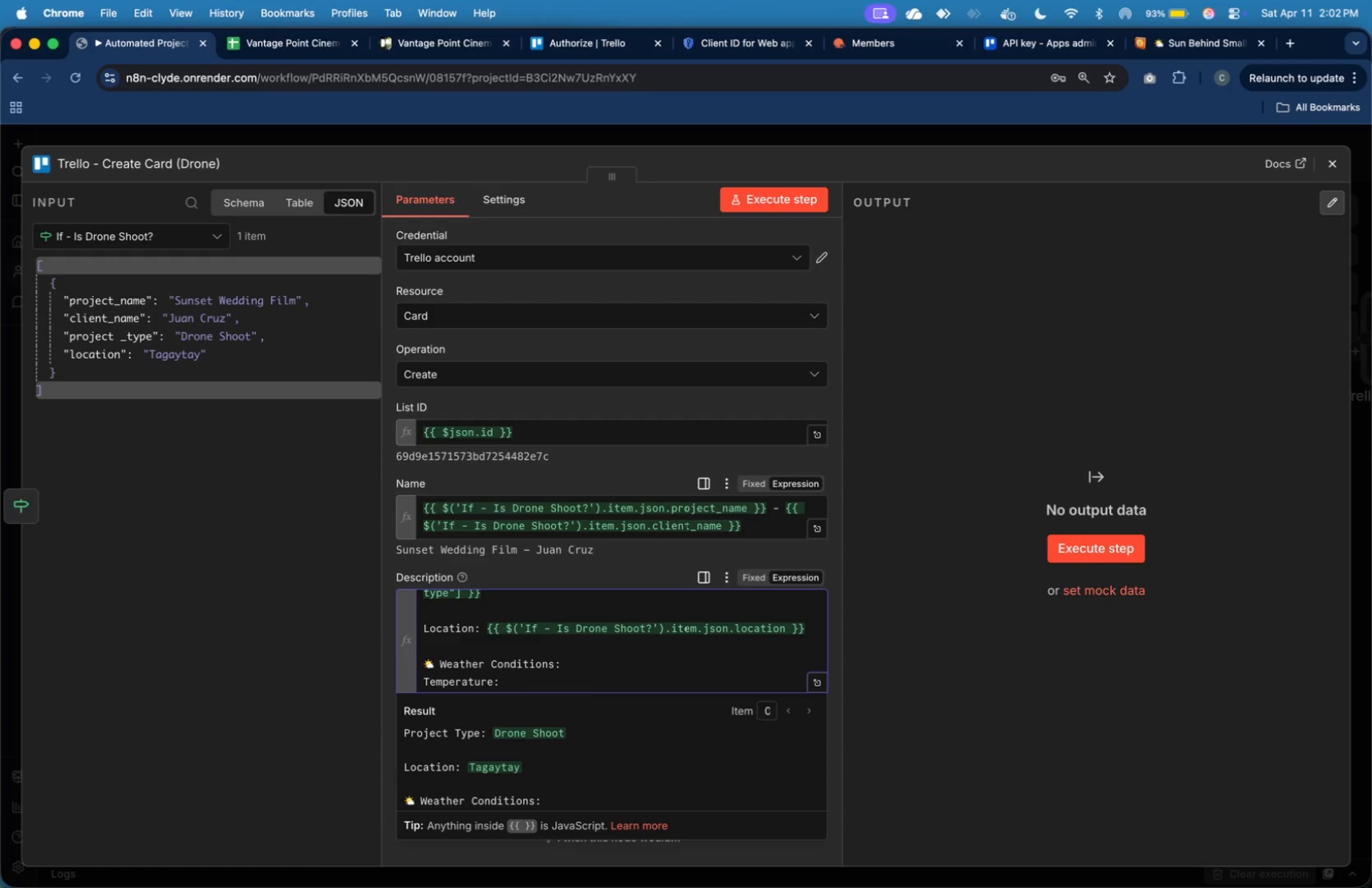 
left_click([156, 239])
 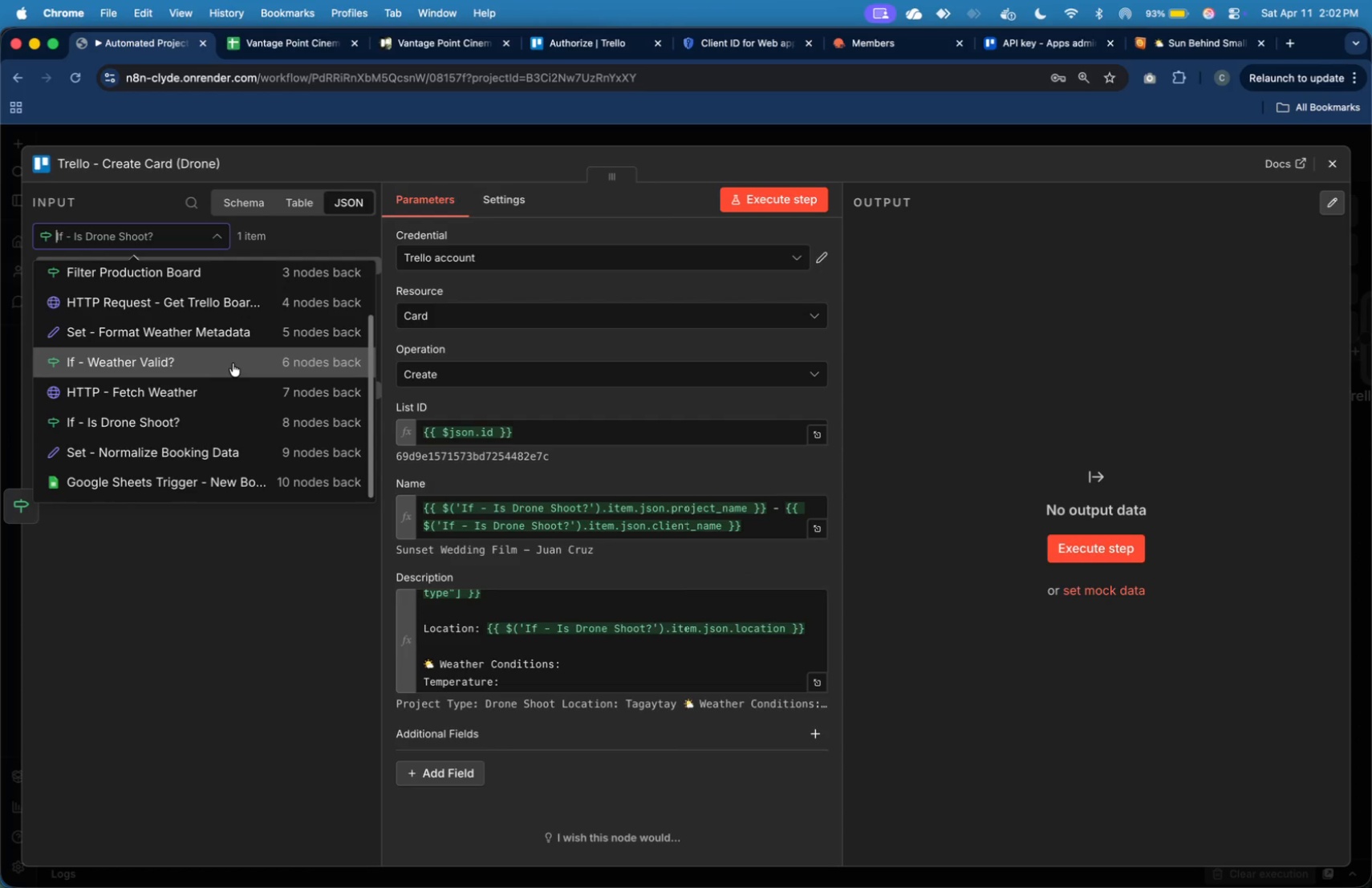 
left_click([238, 342])
 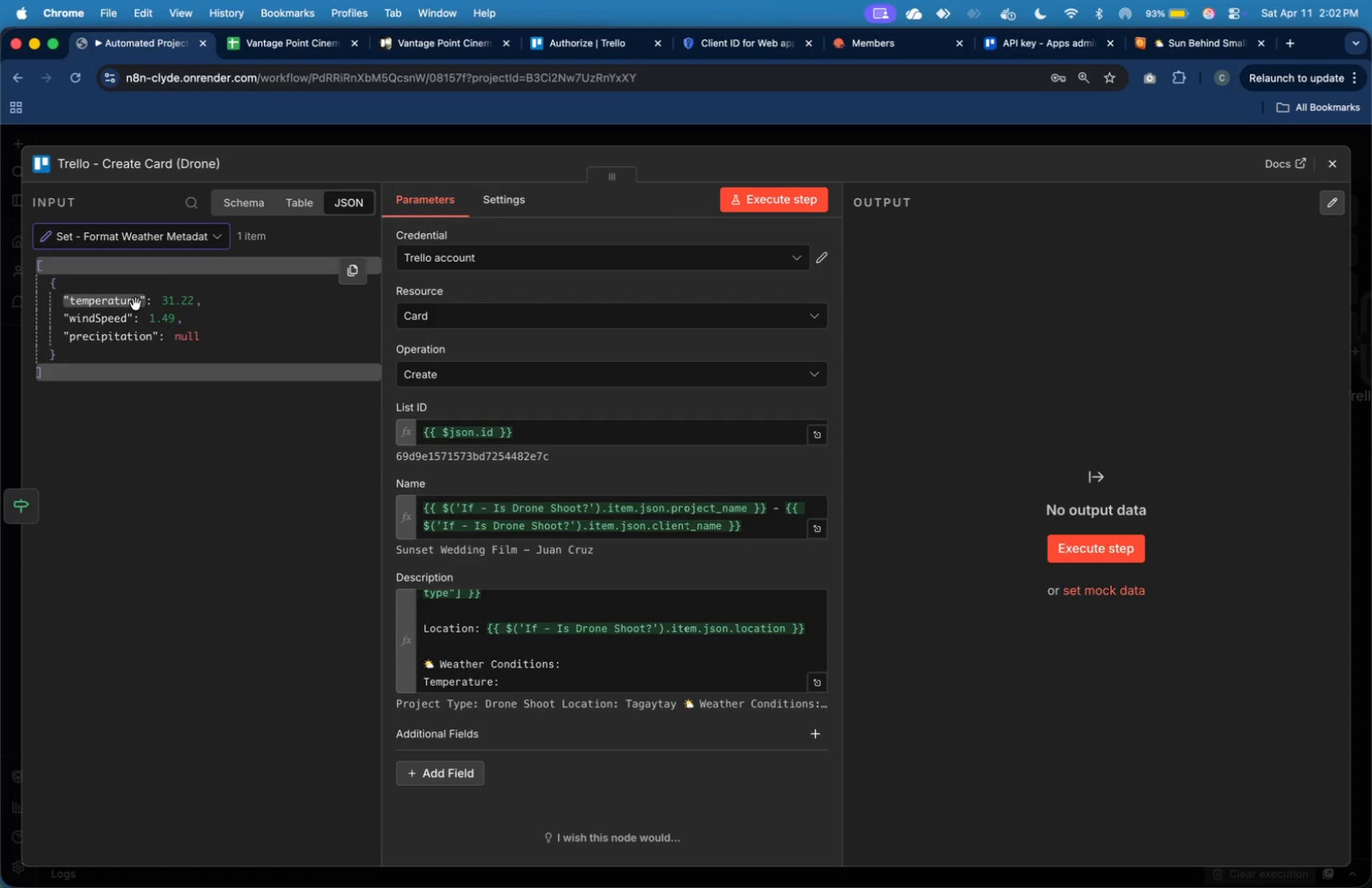 
left_click_drag(start_coordinate=[136, 304], to_coordinate=[568, 674])
 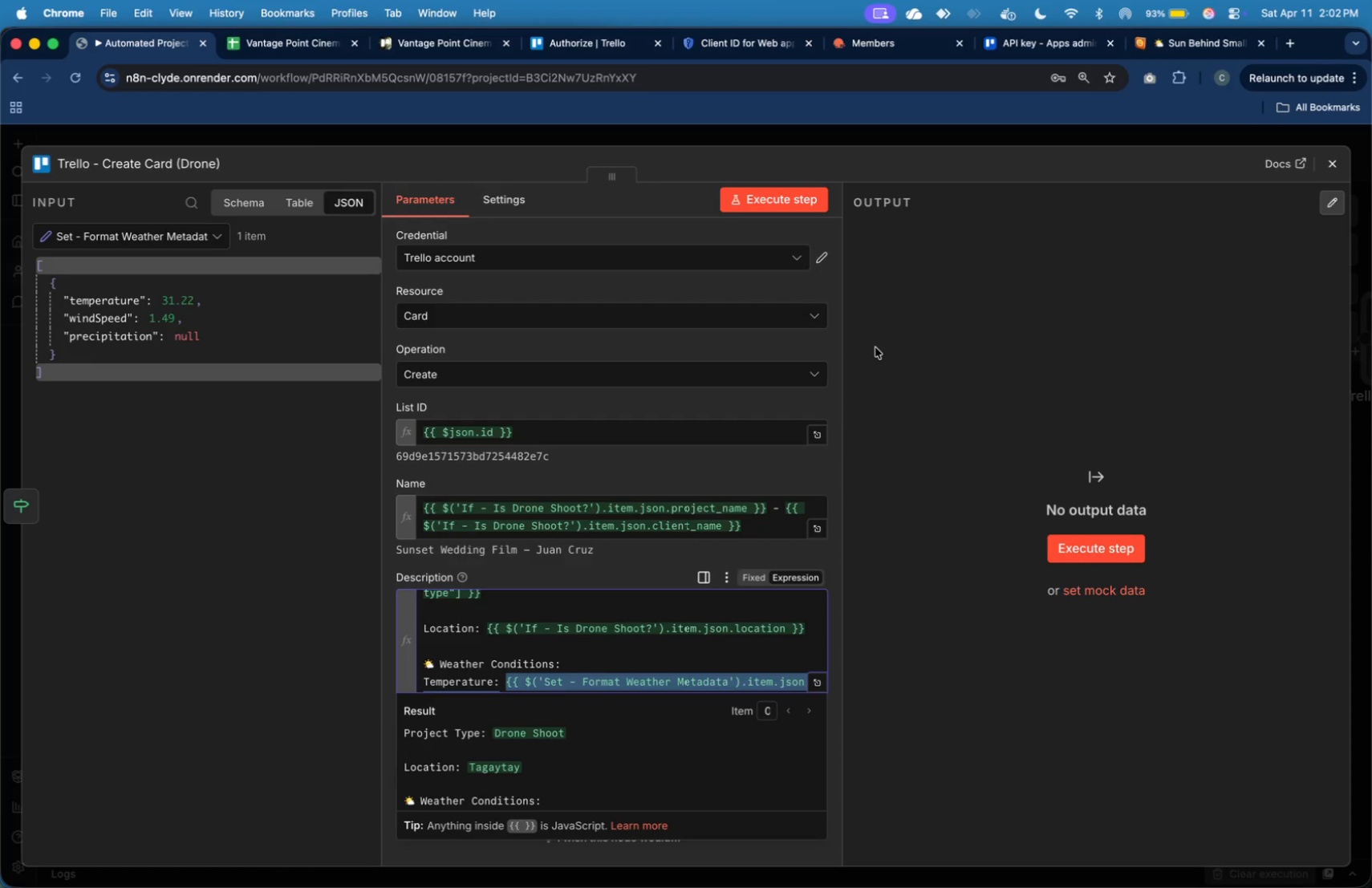 
left_click_drag(start_coordinate=[841, 355], to_coordinate=[990, 397])
 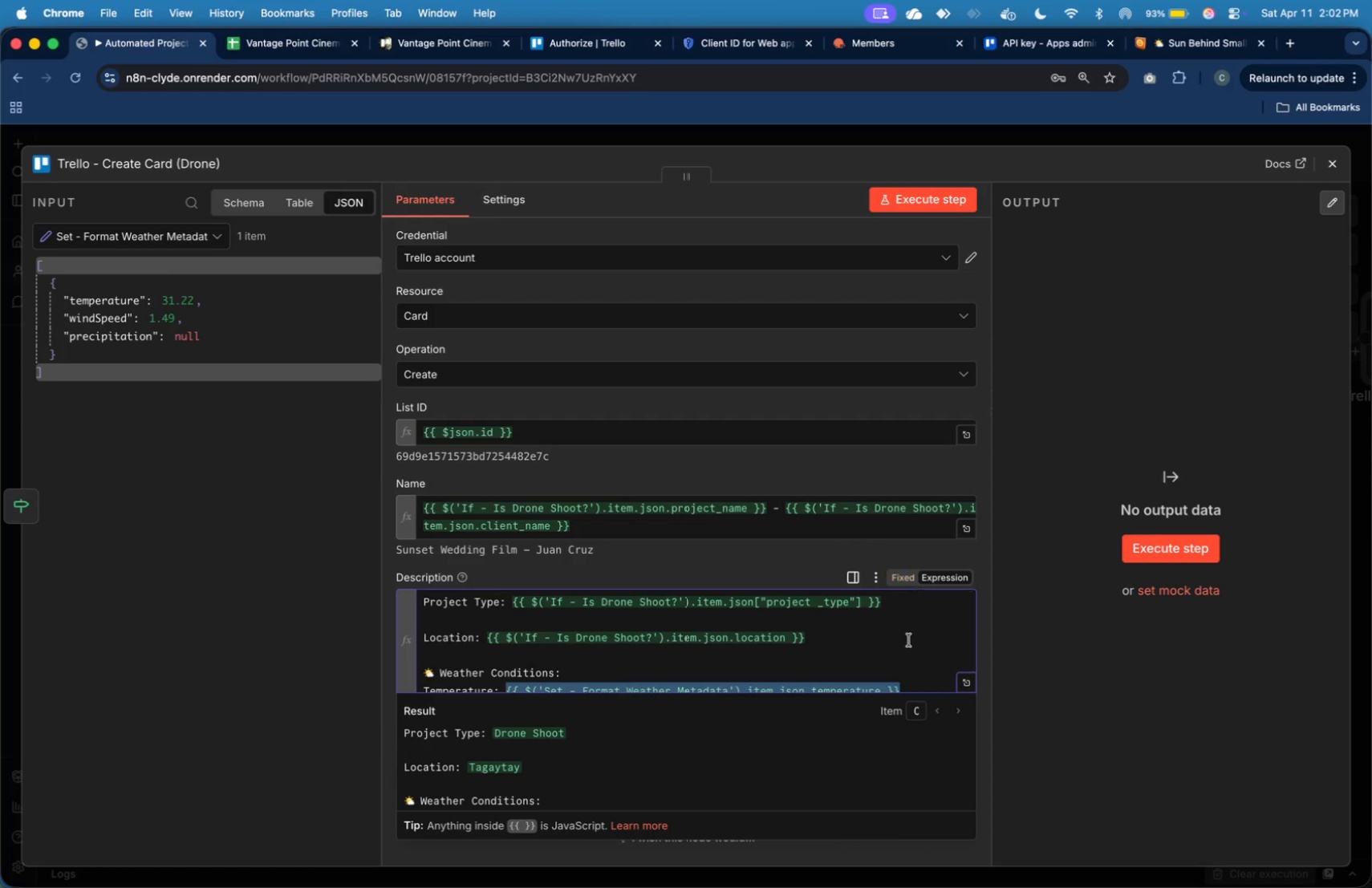 
left_click([909, 640])
 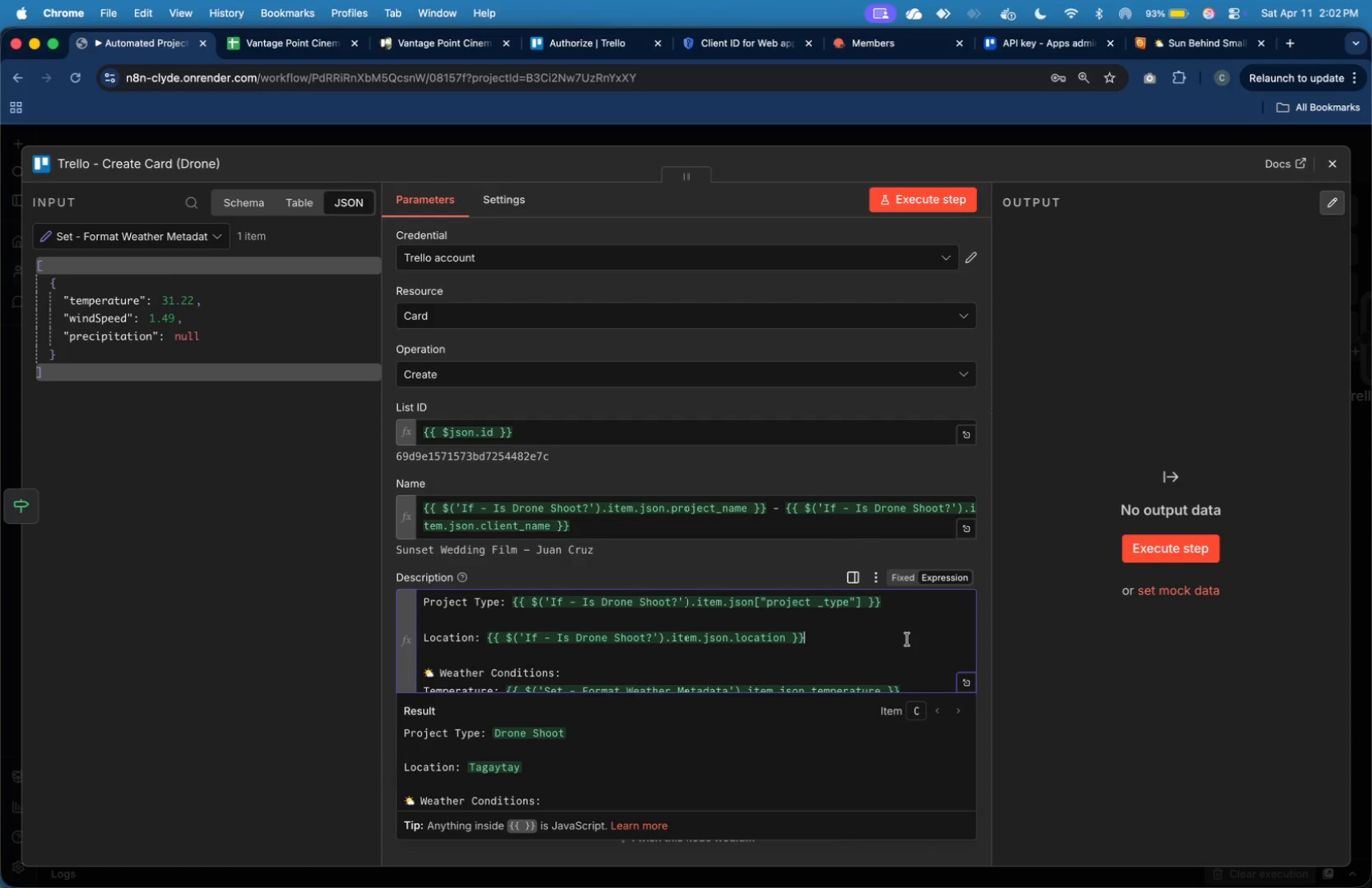 
scroll: coordinate [906, 638], scroll_direction: down, amount: 9.0
 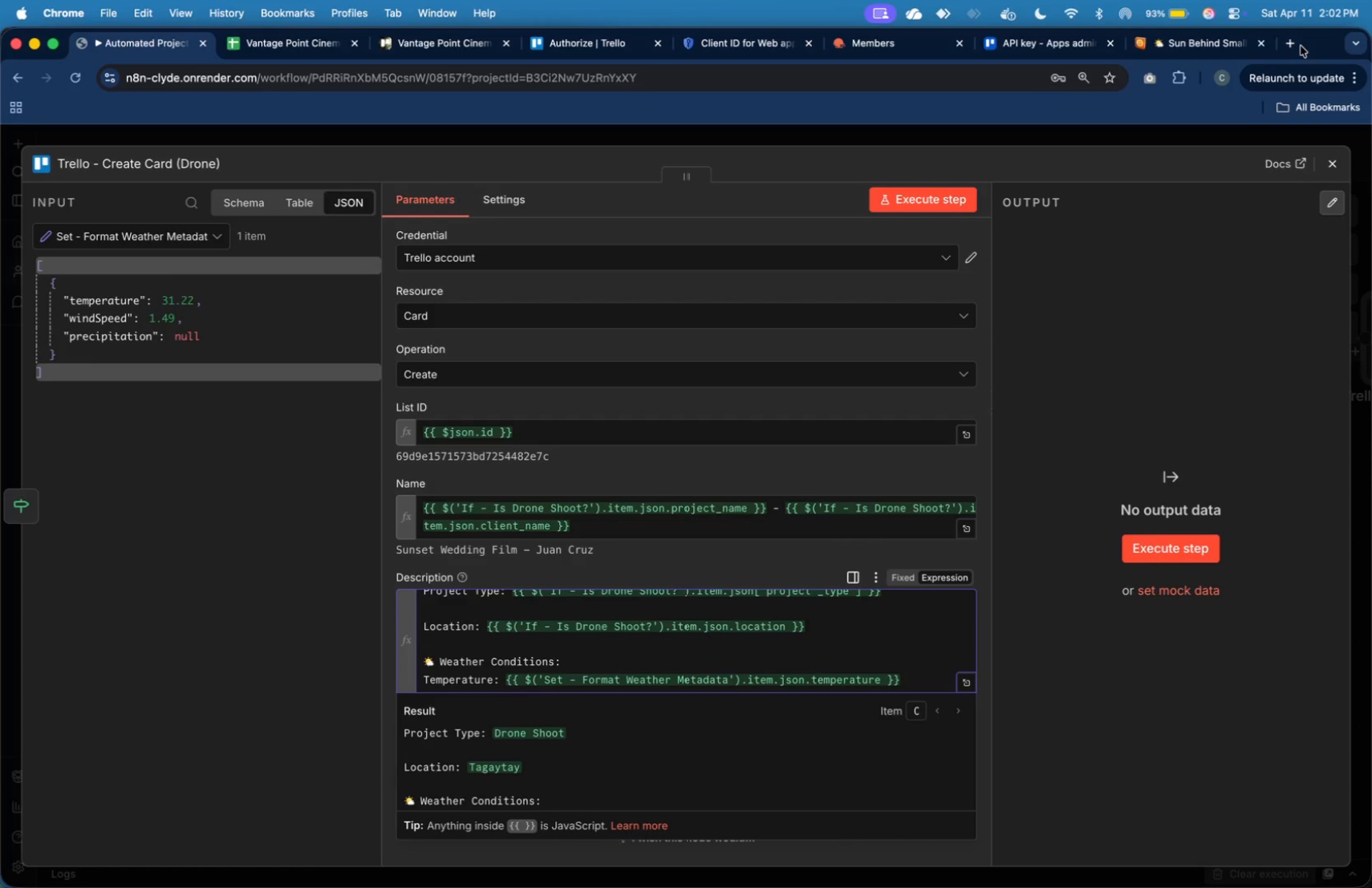 
left_click([1201, 48])
 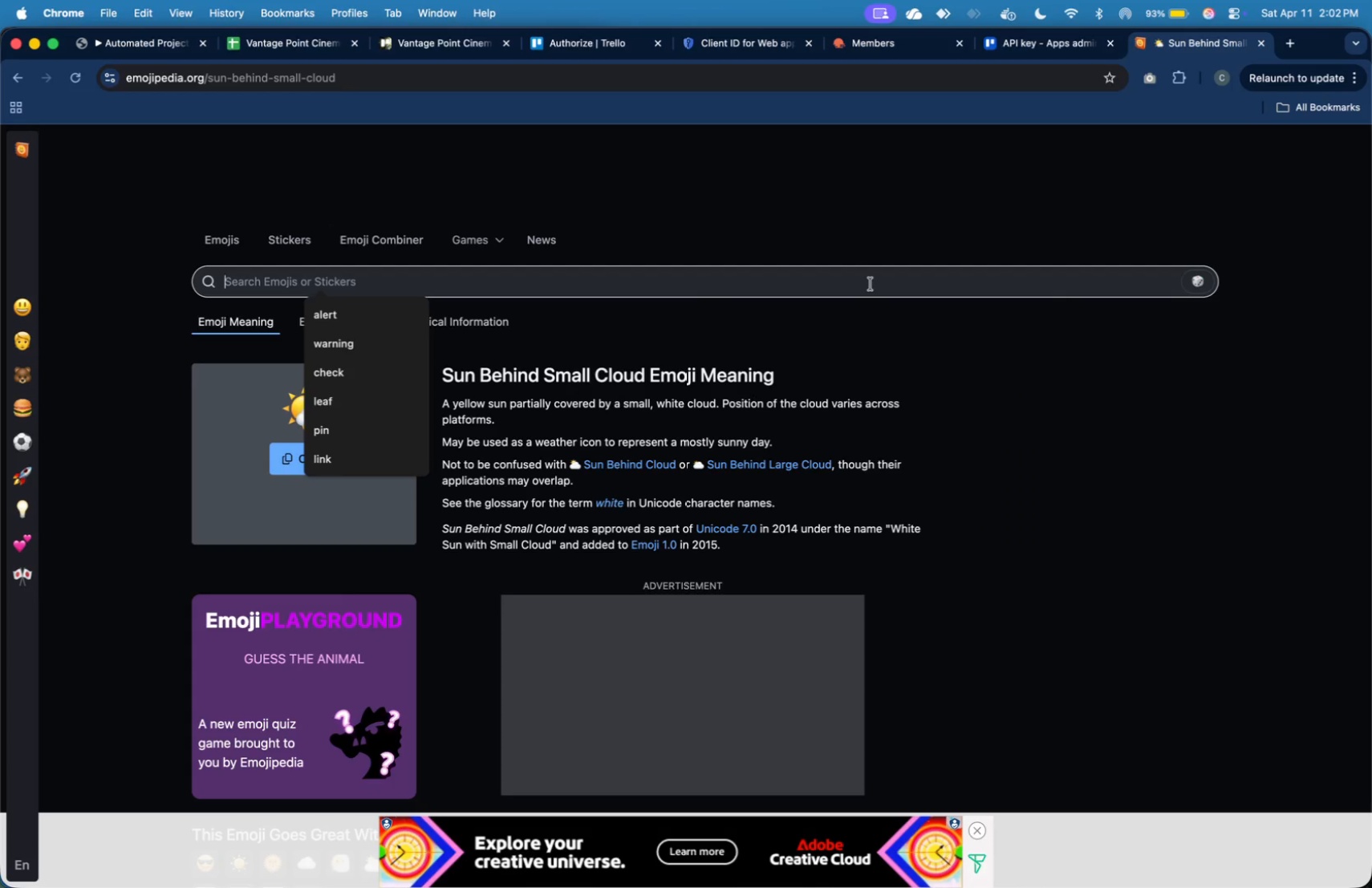 
type(degree)
 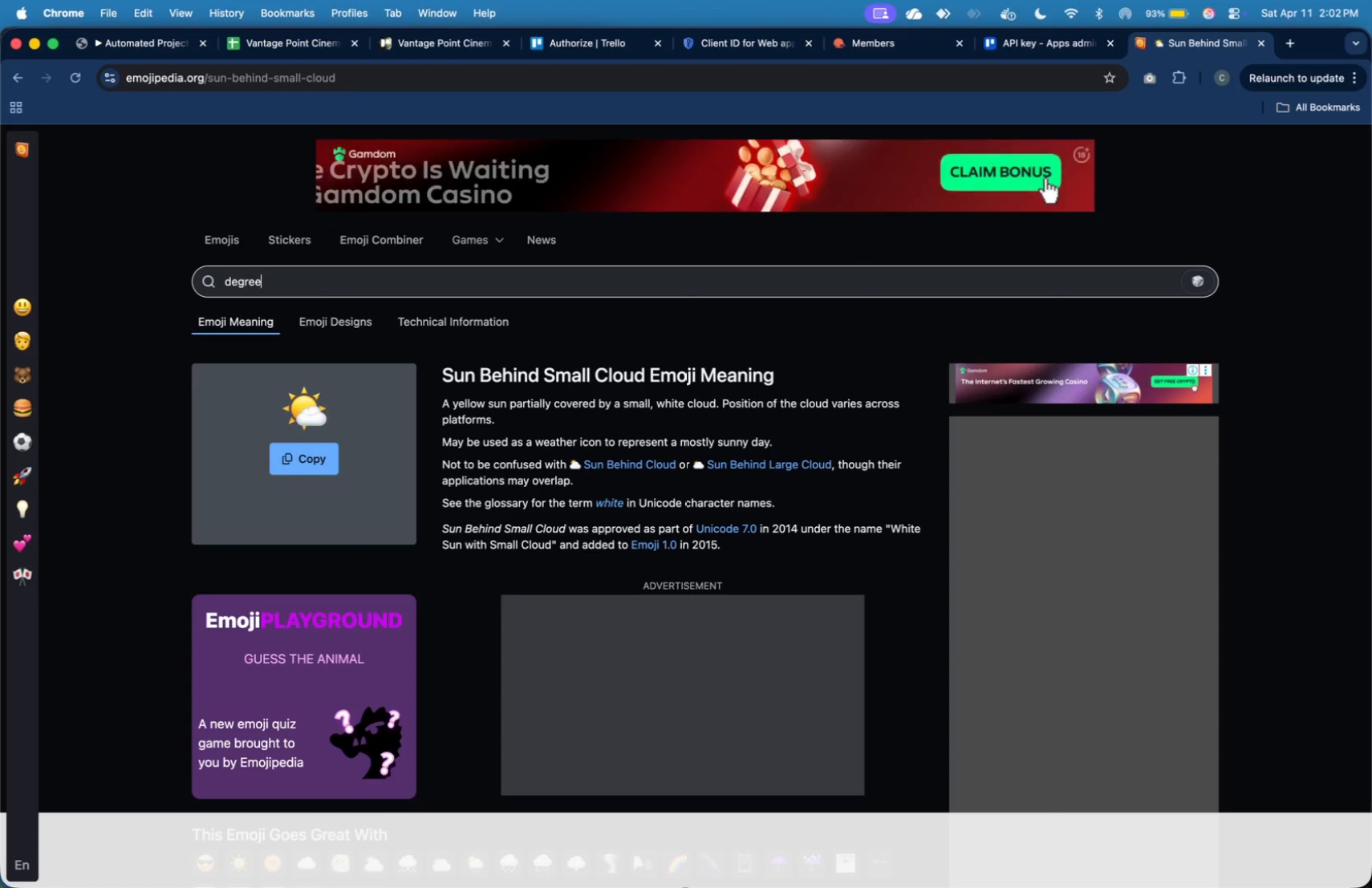 
key(Enter)
 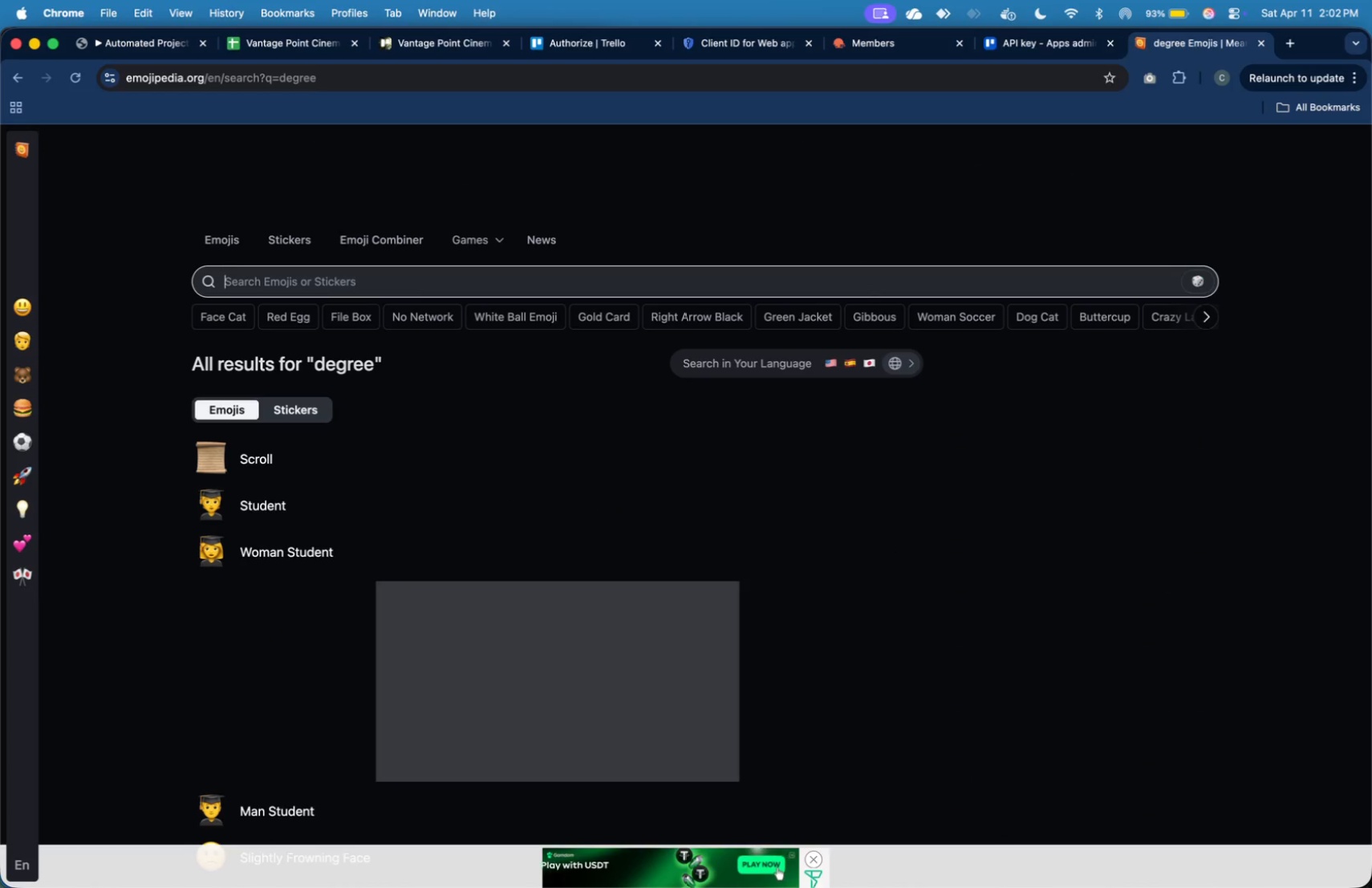 
scroll: coordinate [835, 278], scroll_direction: up, amount: 28.0
 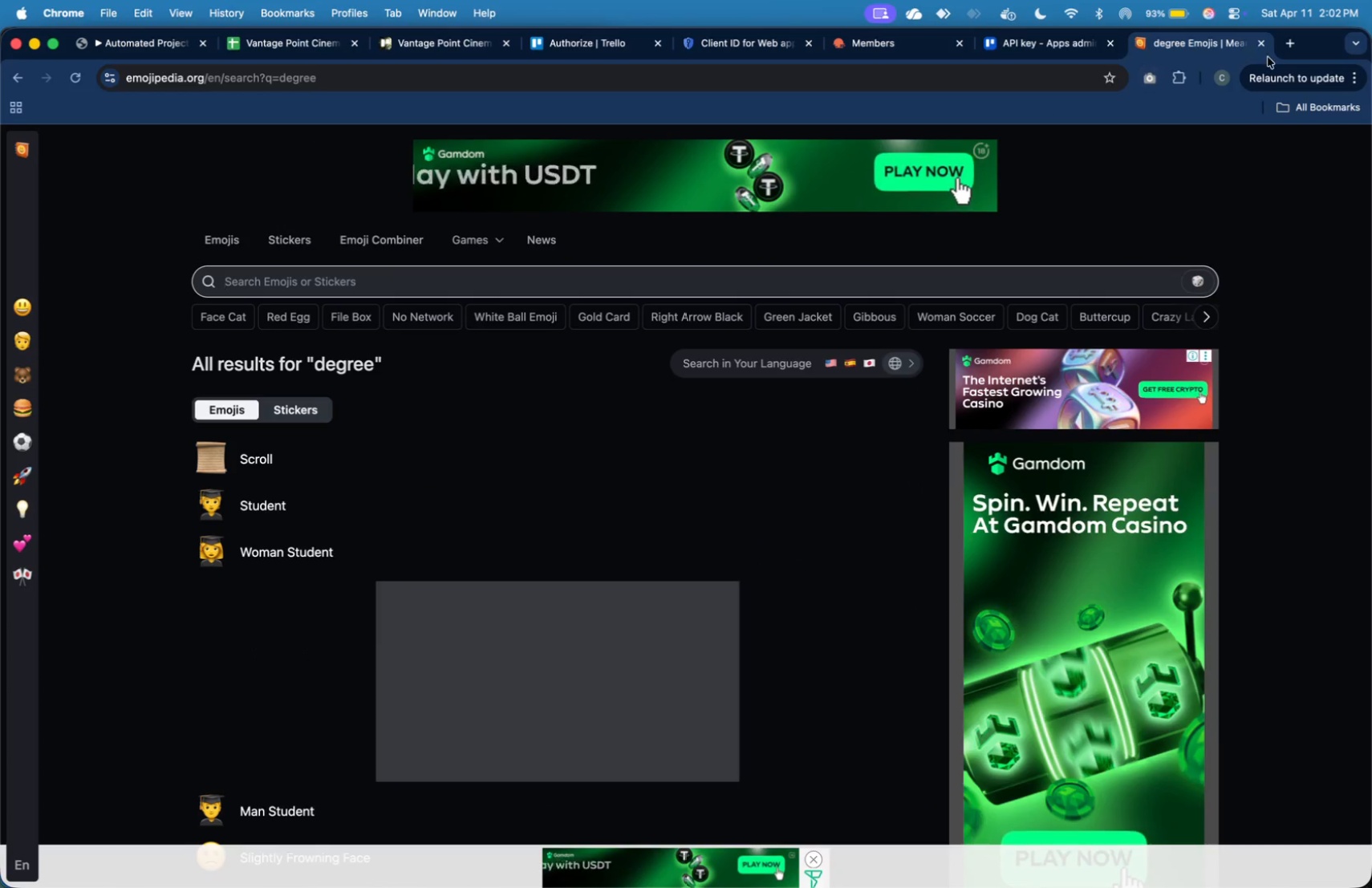 
left_click([1283, 43])
 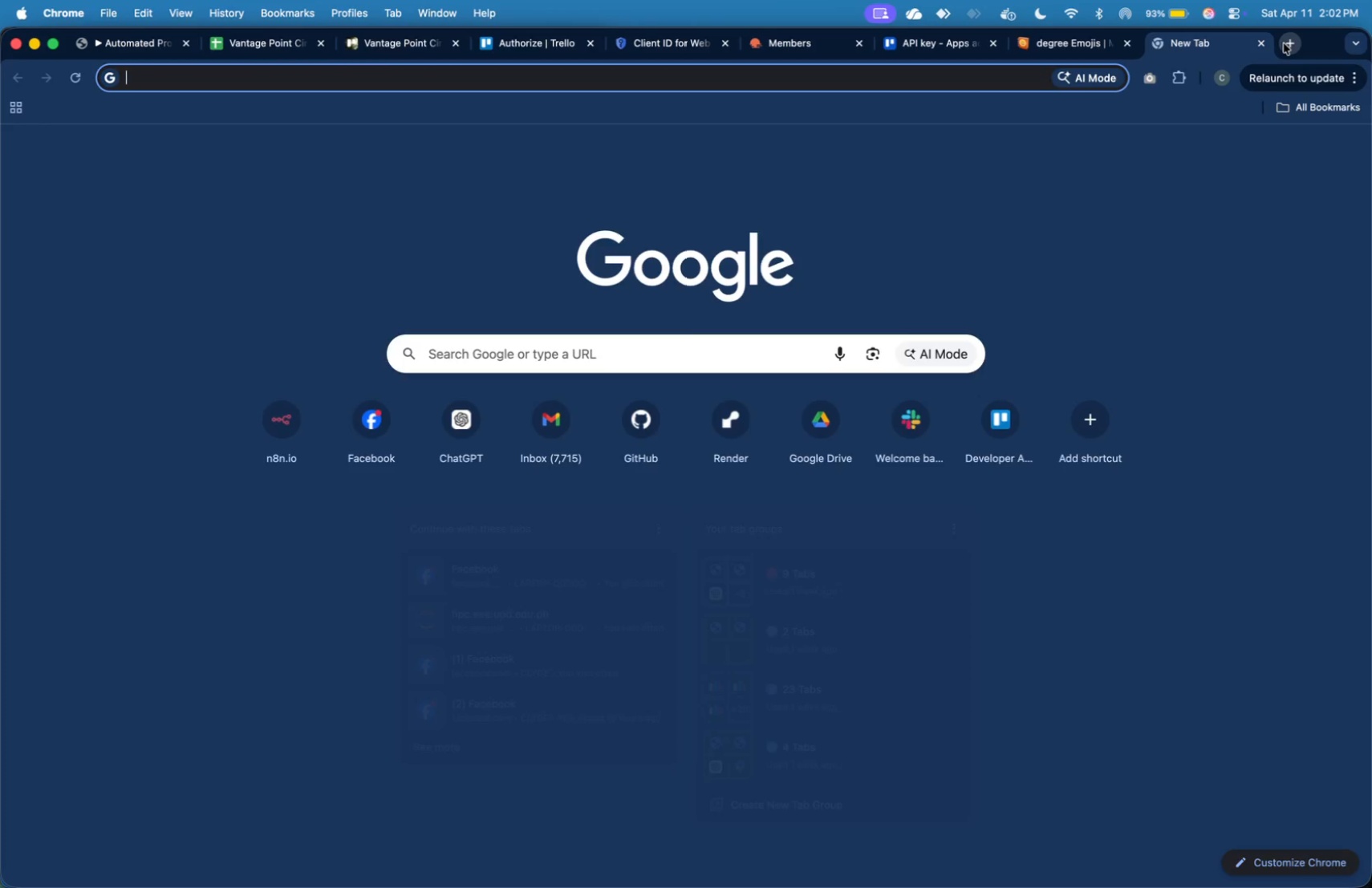 
type(degree )
 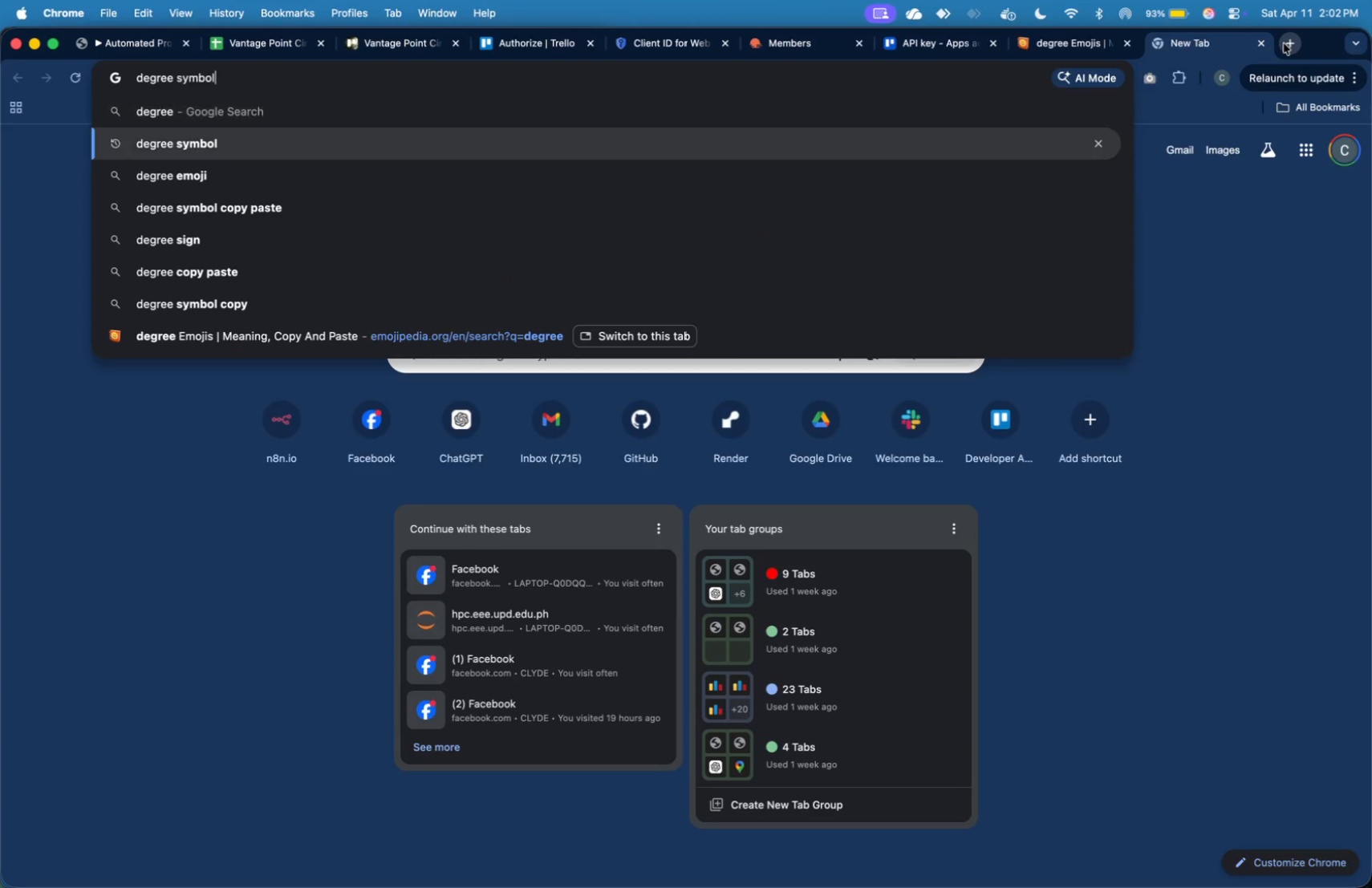 
key(ArrowDown)
 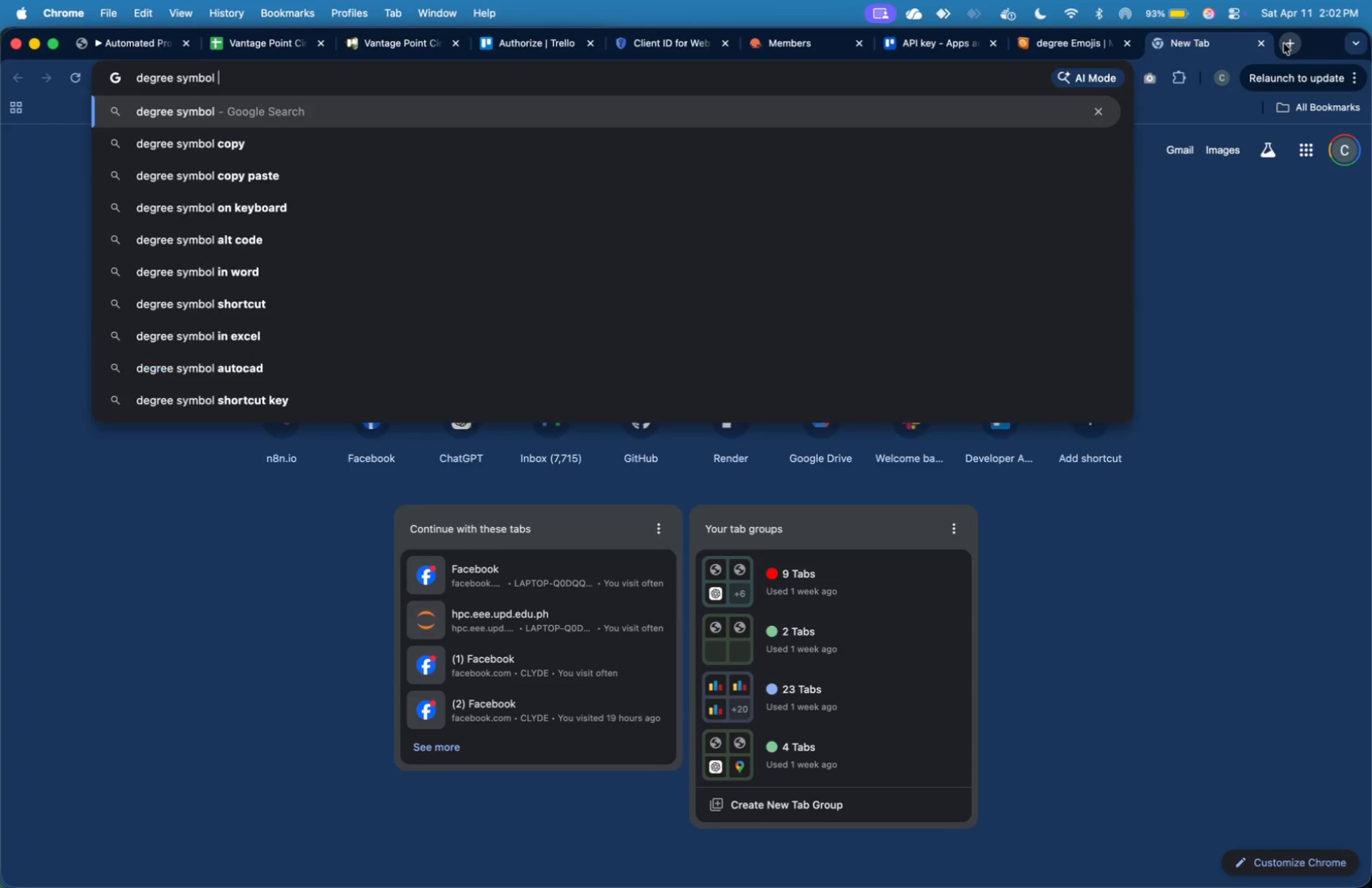 
key(Space)
 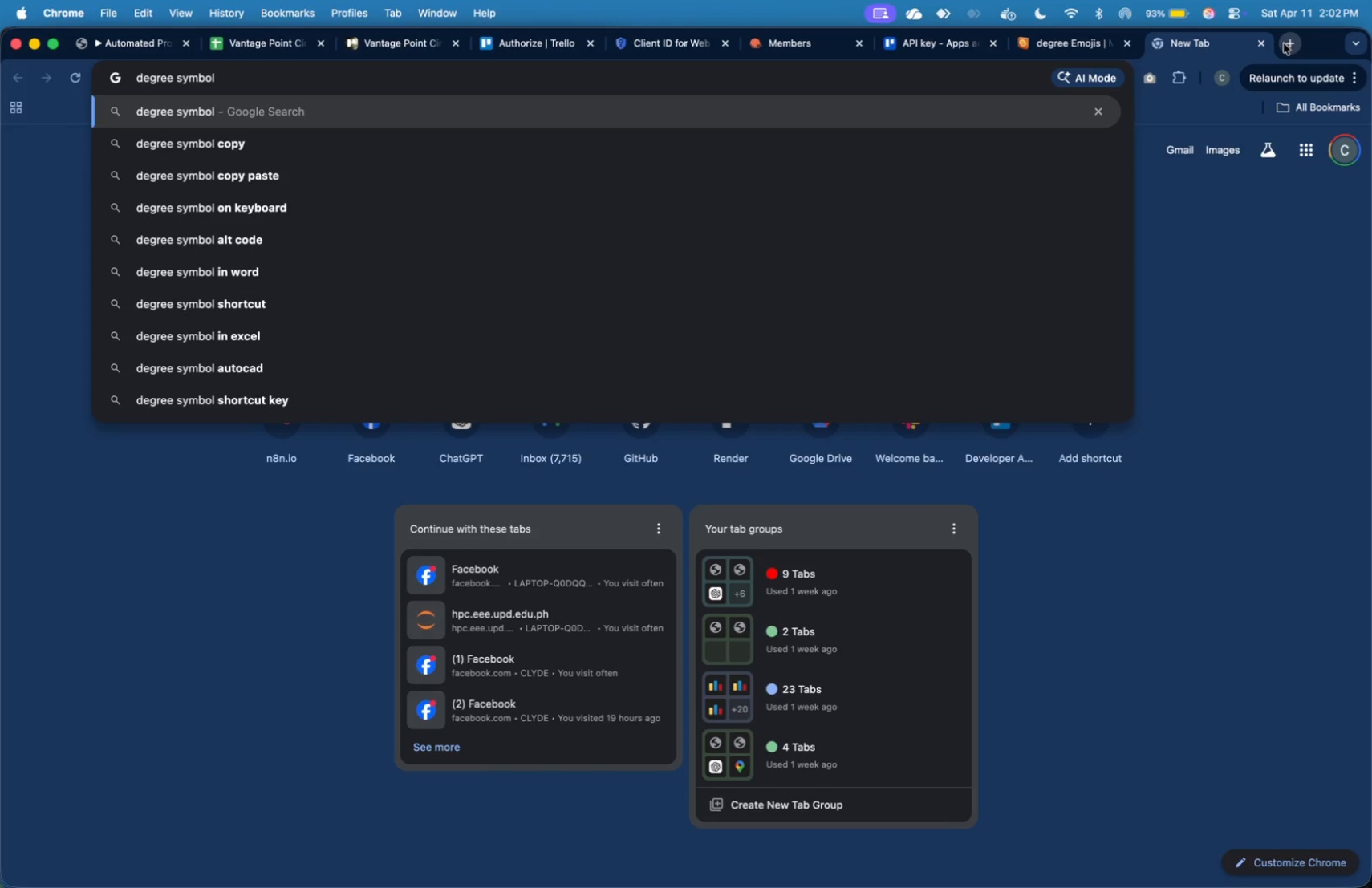 
key(ArrowDown)
 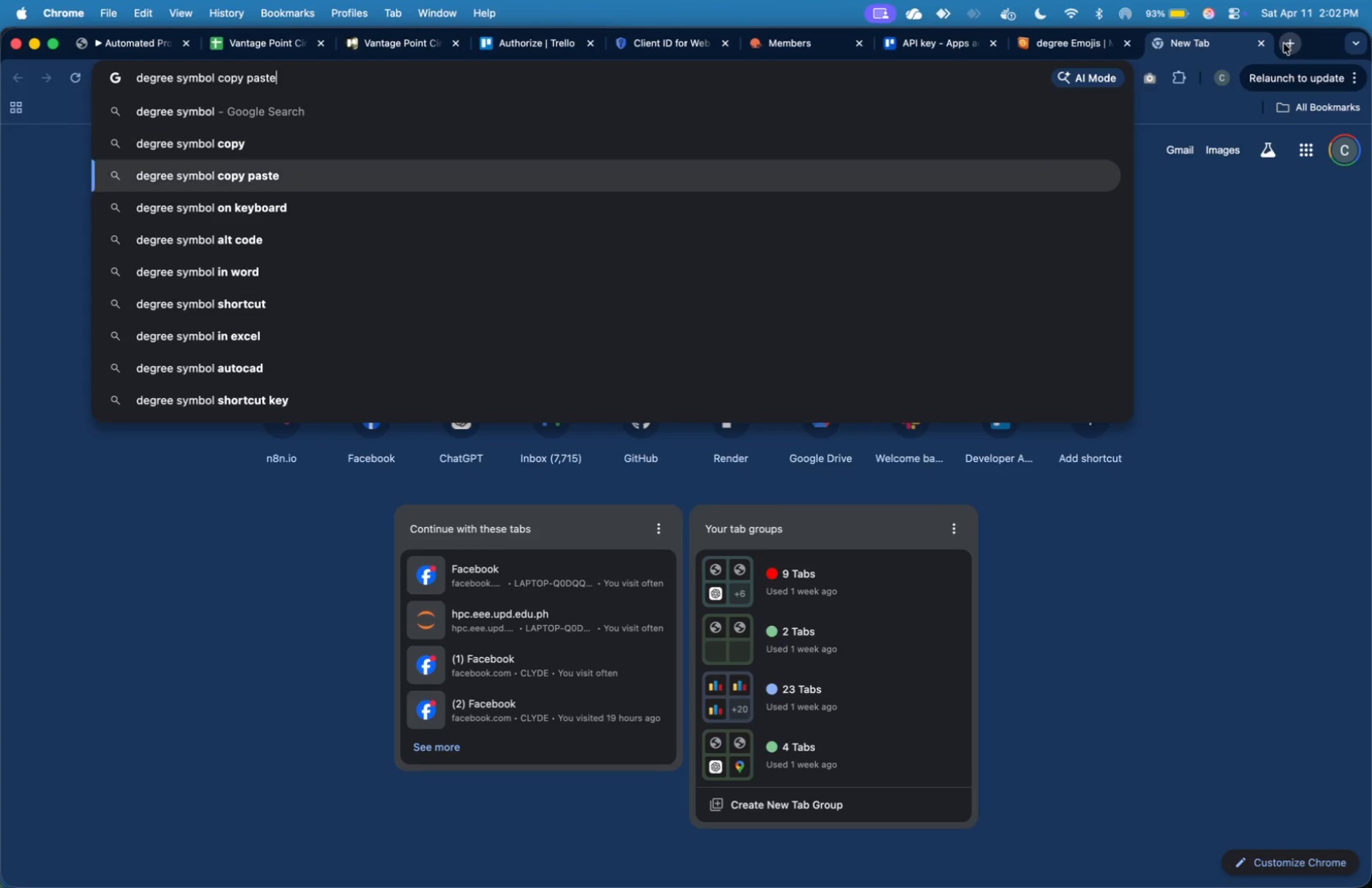 
key(ArrowDown)
 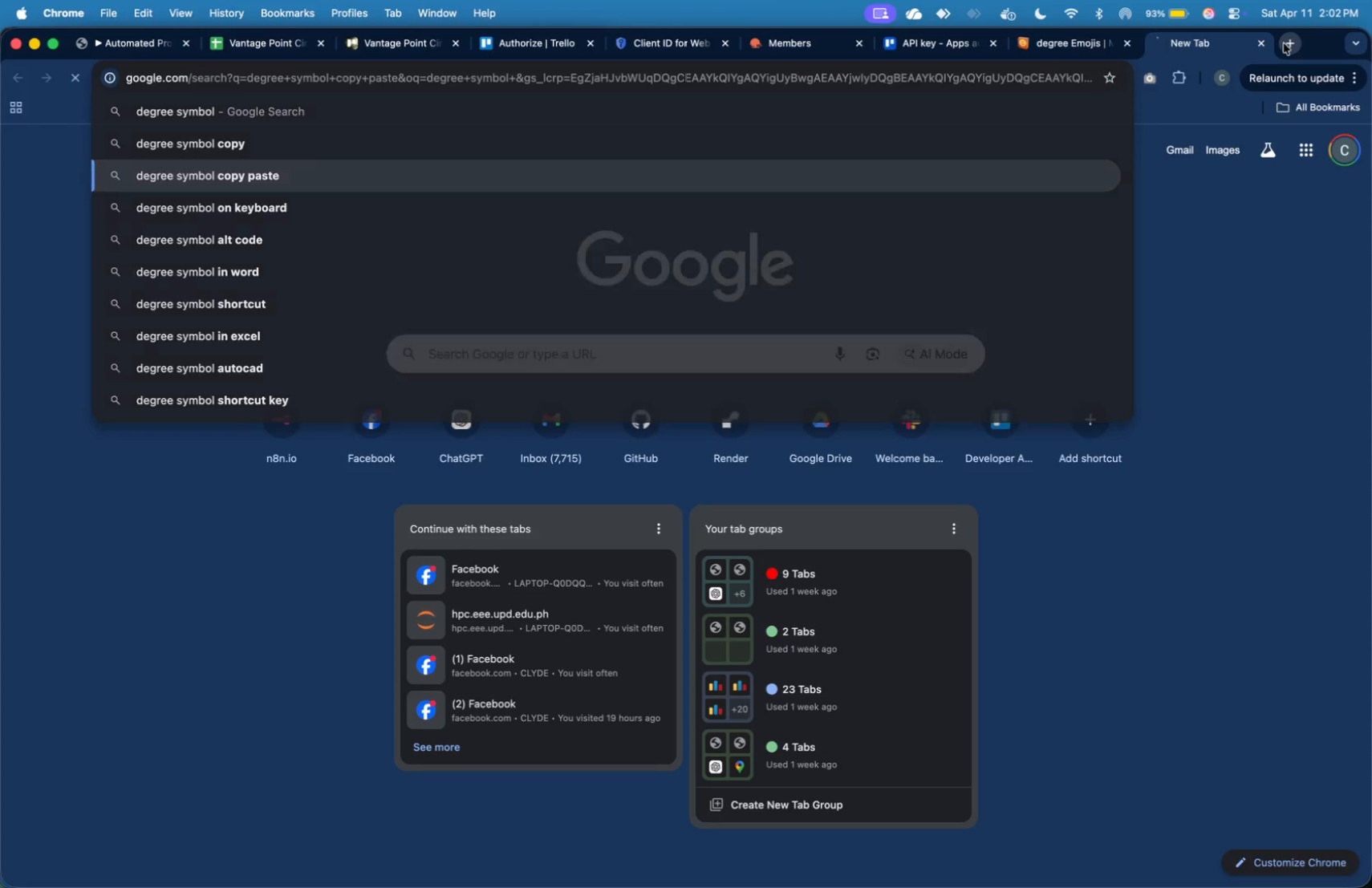 
key(Enter)
 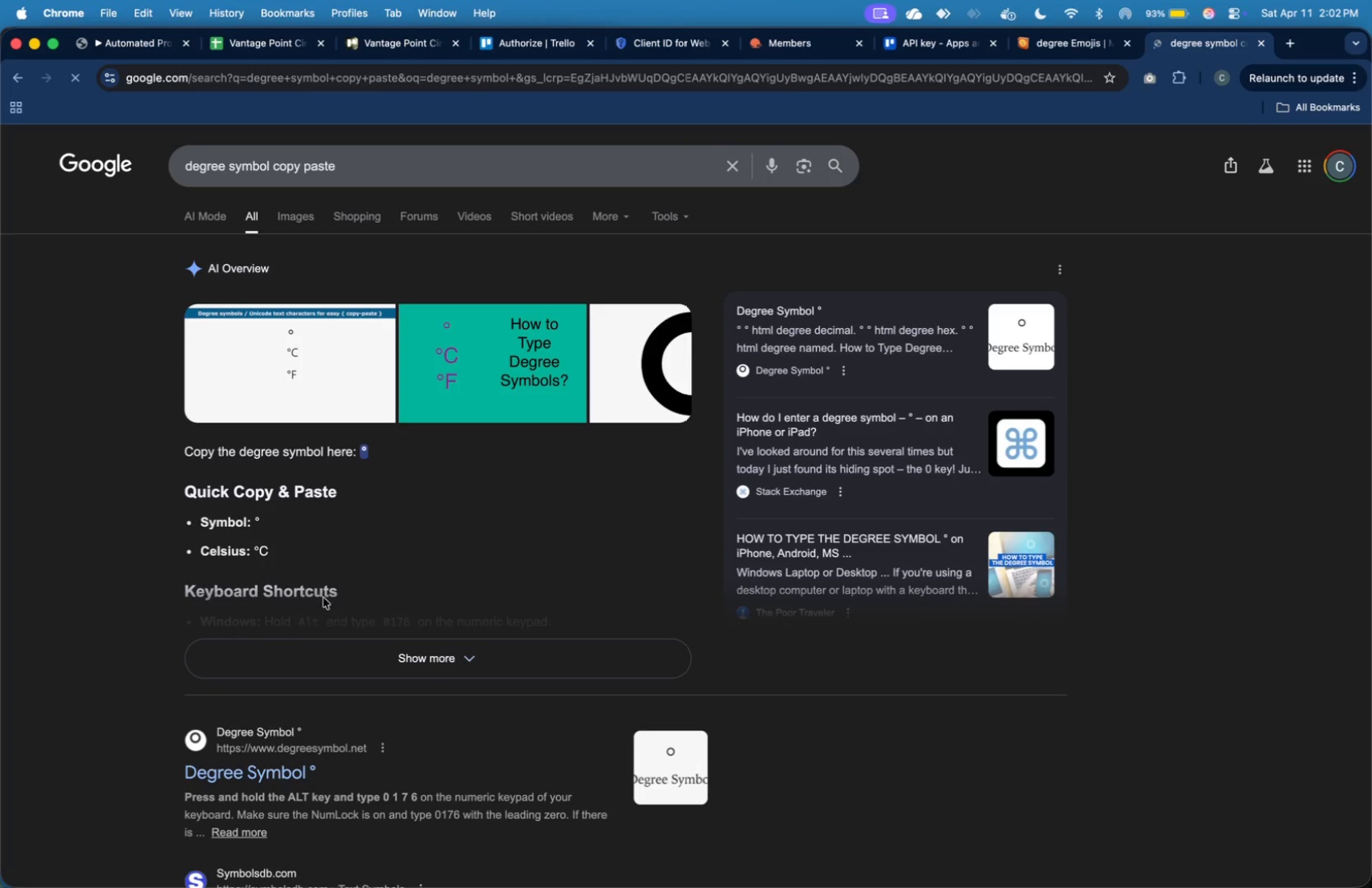 
scroll: coordinate [443, 648], scroll_direction: down, amount: 7.0
 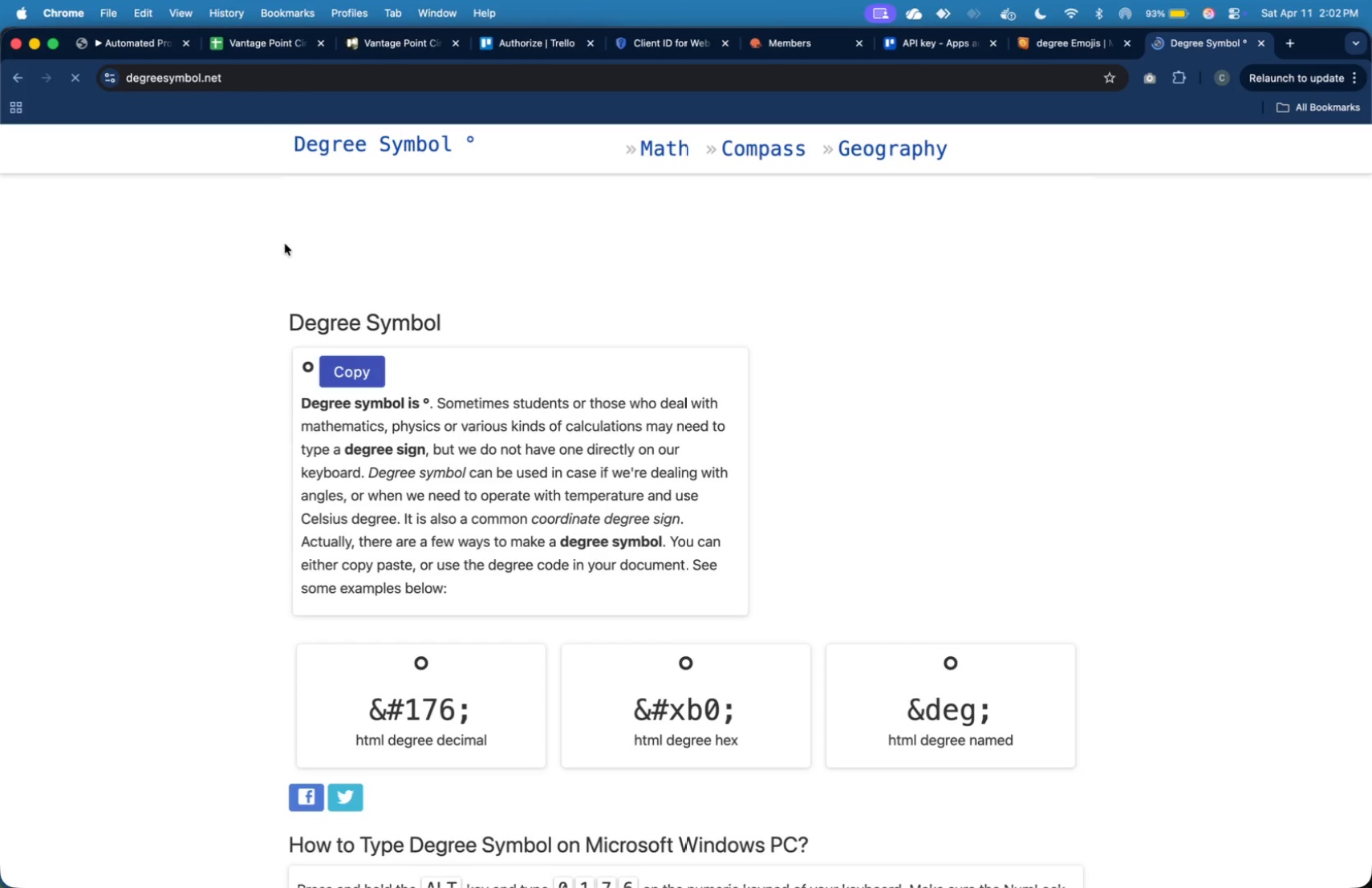 
left_click([171, 51])
 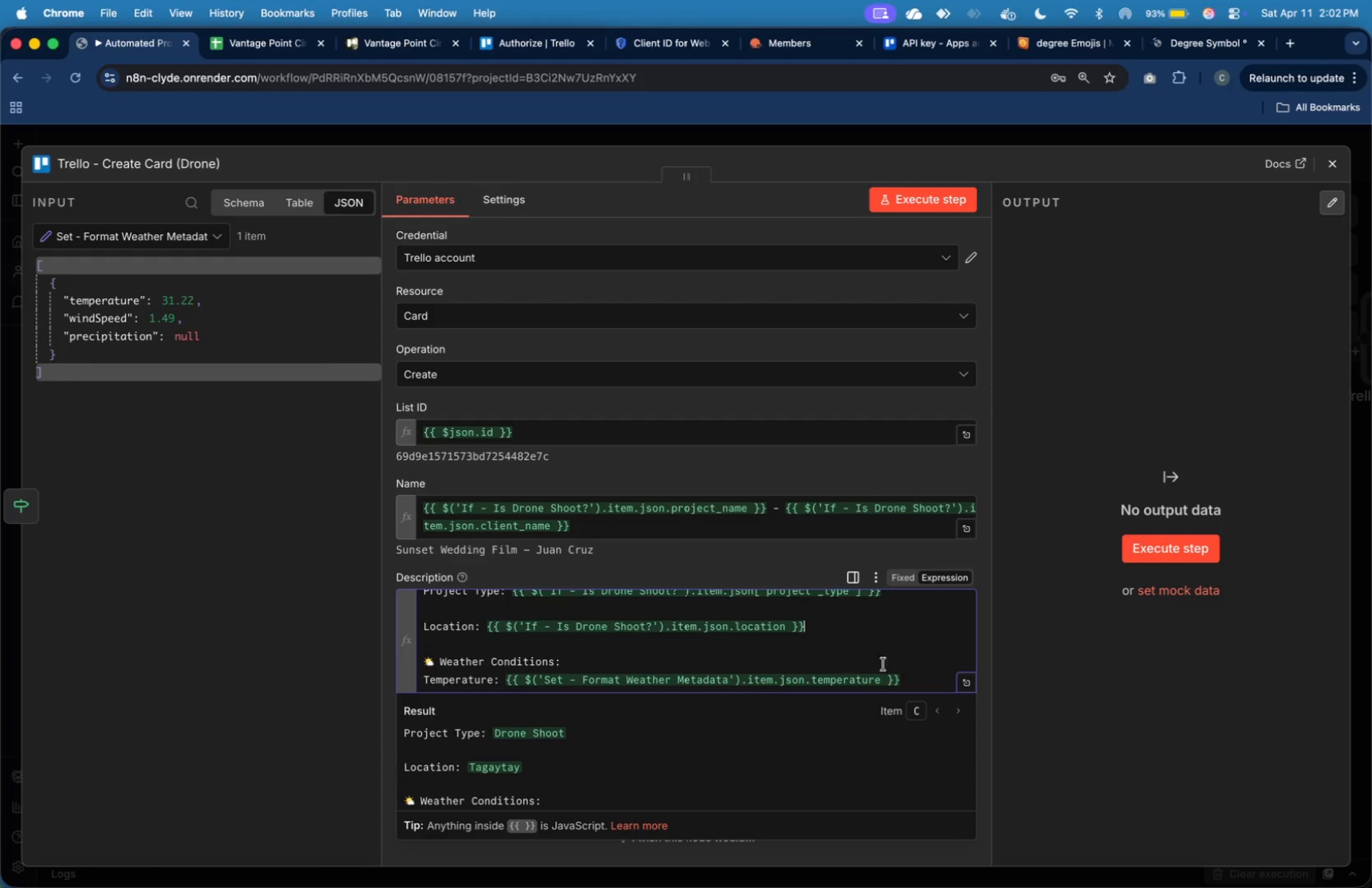 
left_click([925, 675])
 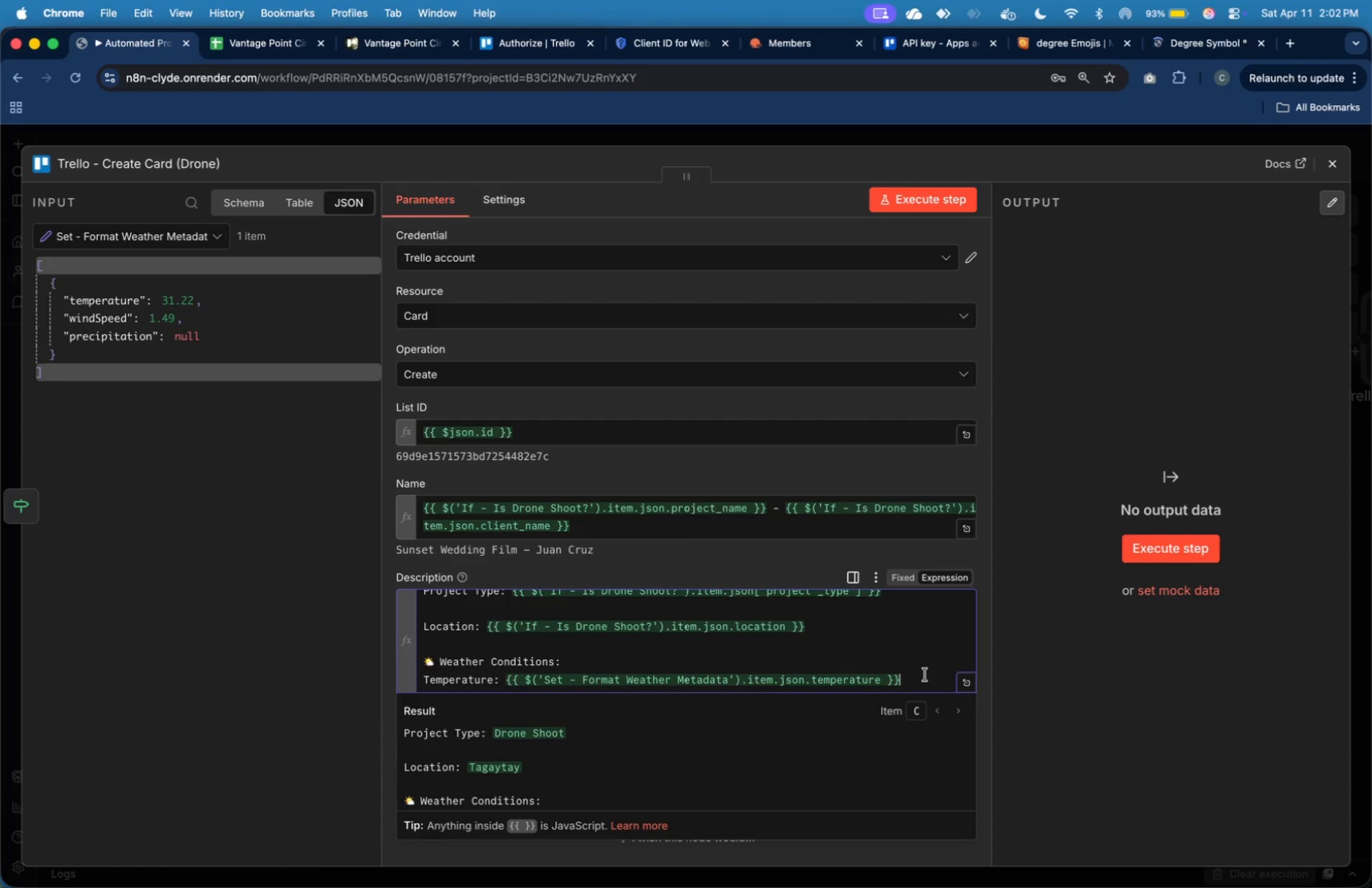 
key(Space)
 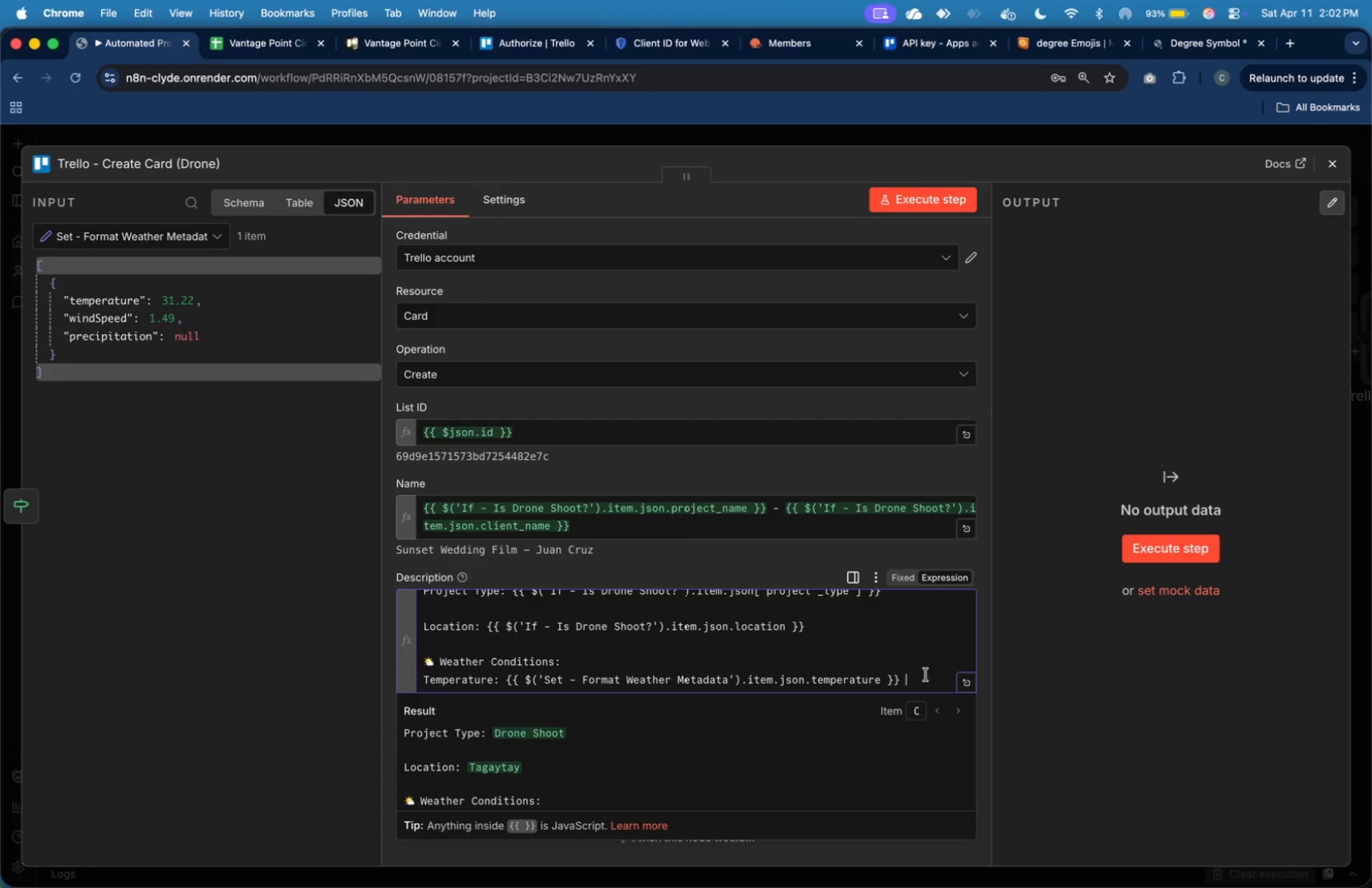 
key(Meta+V)
 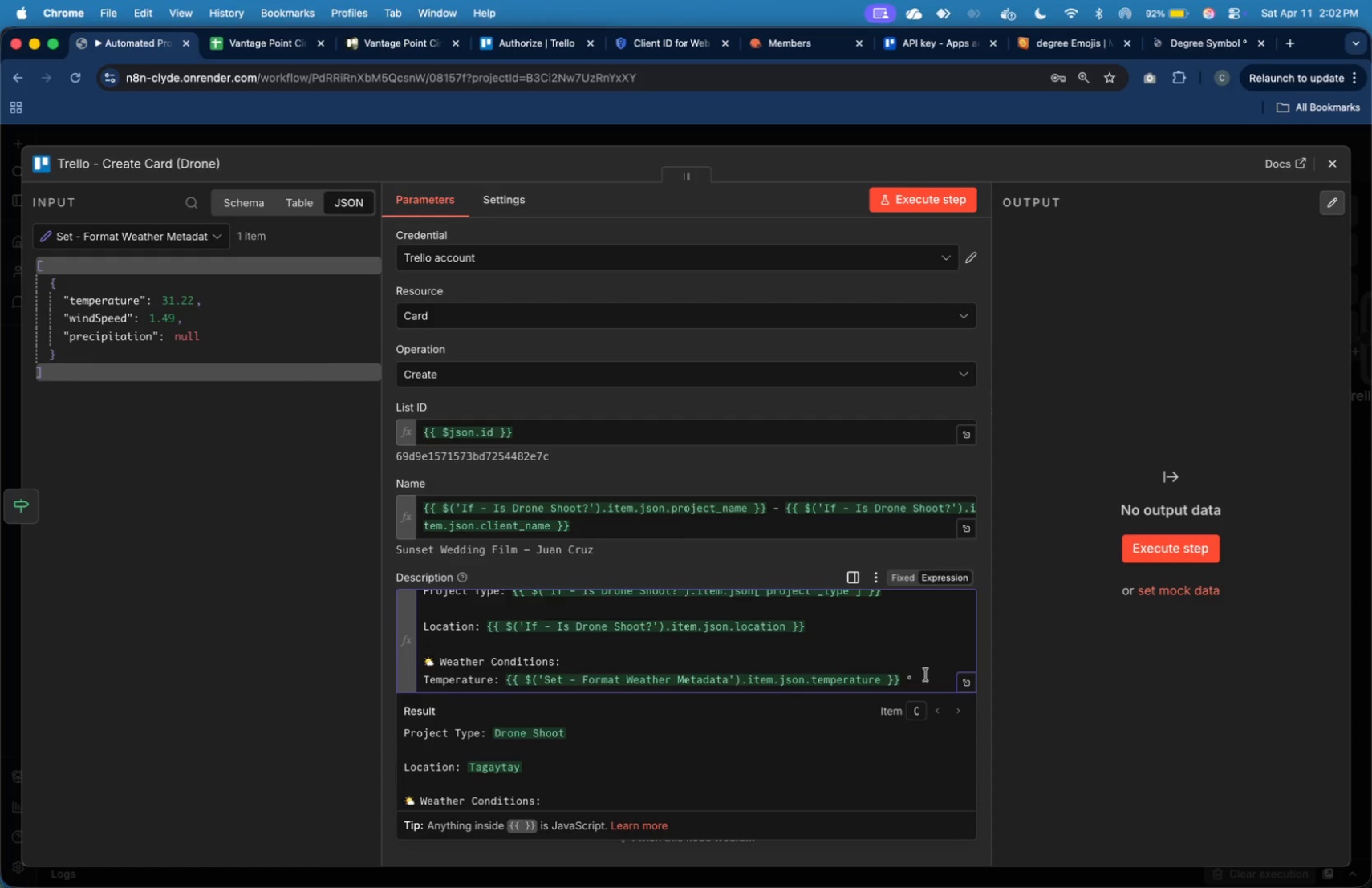 
key(Space)
 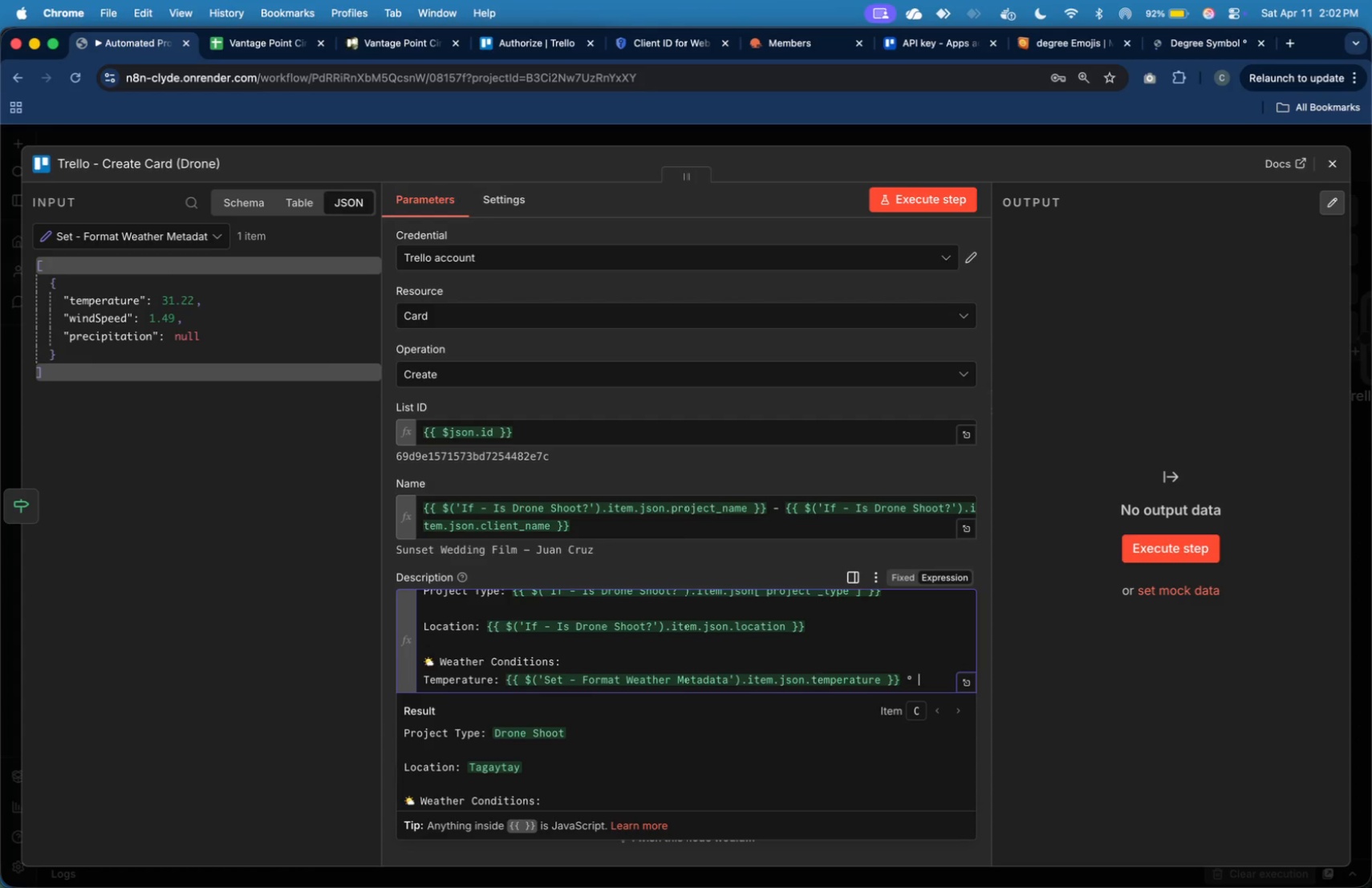 
key(Shift+ShiftLeft)
 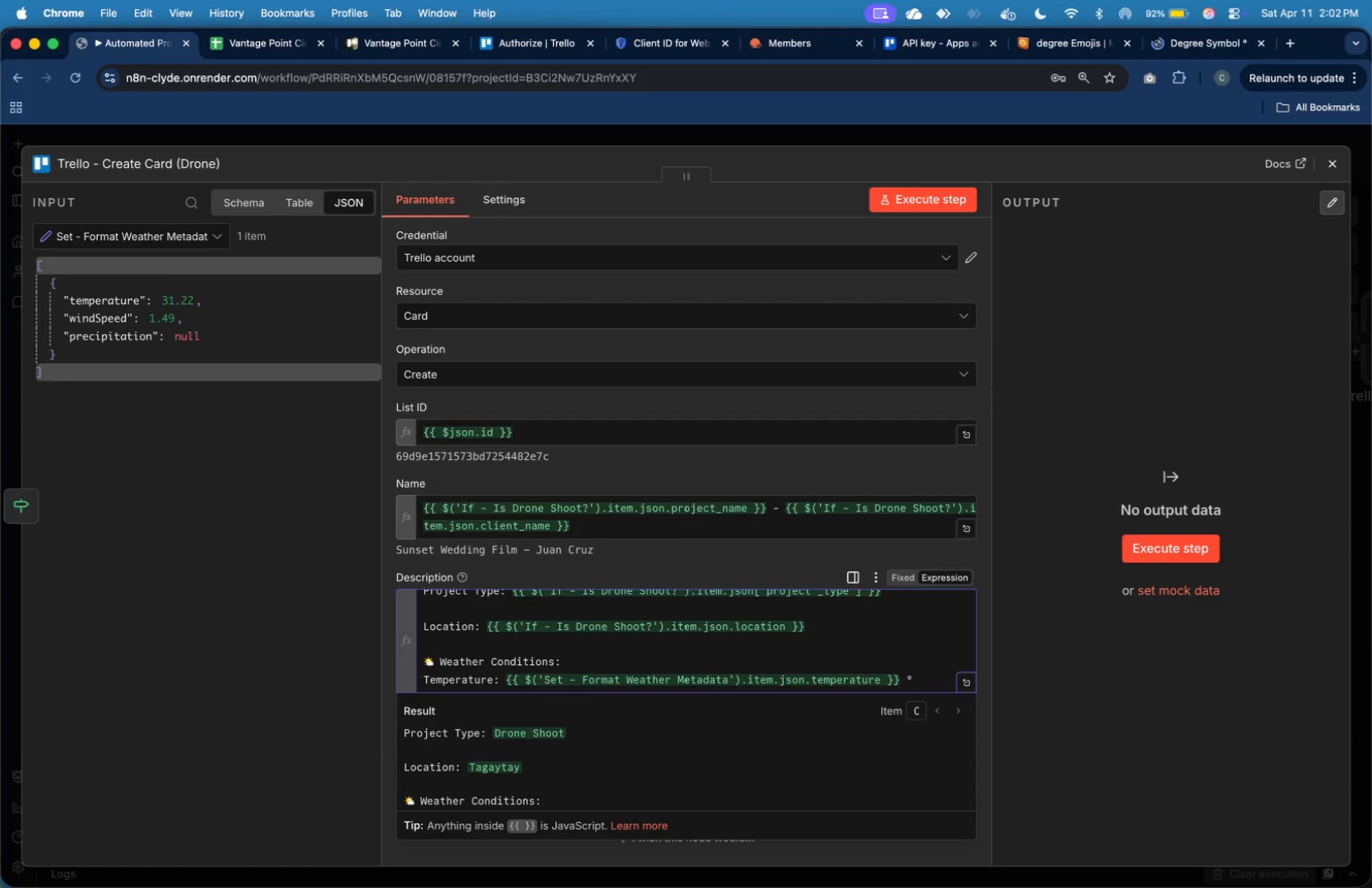 
key(Backspace)
 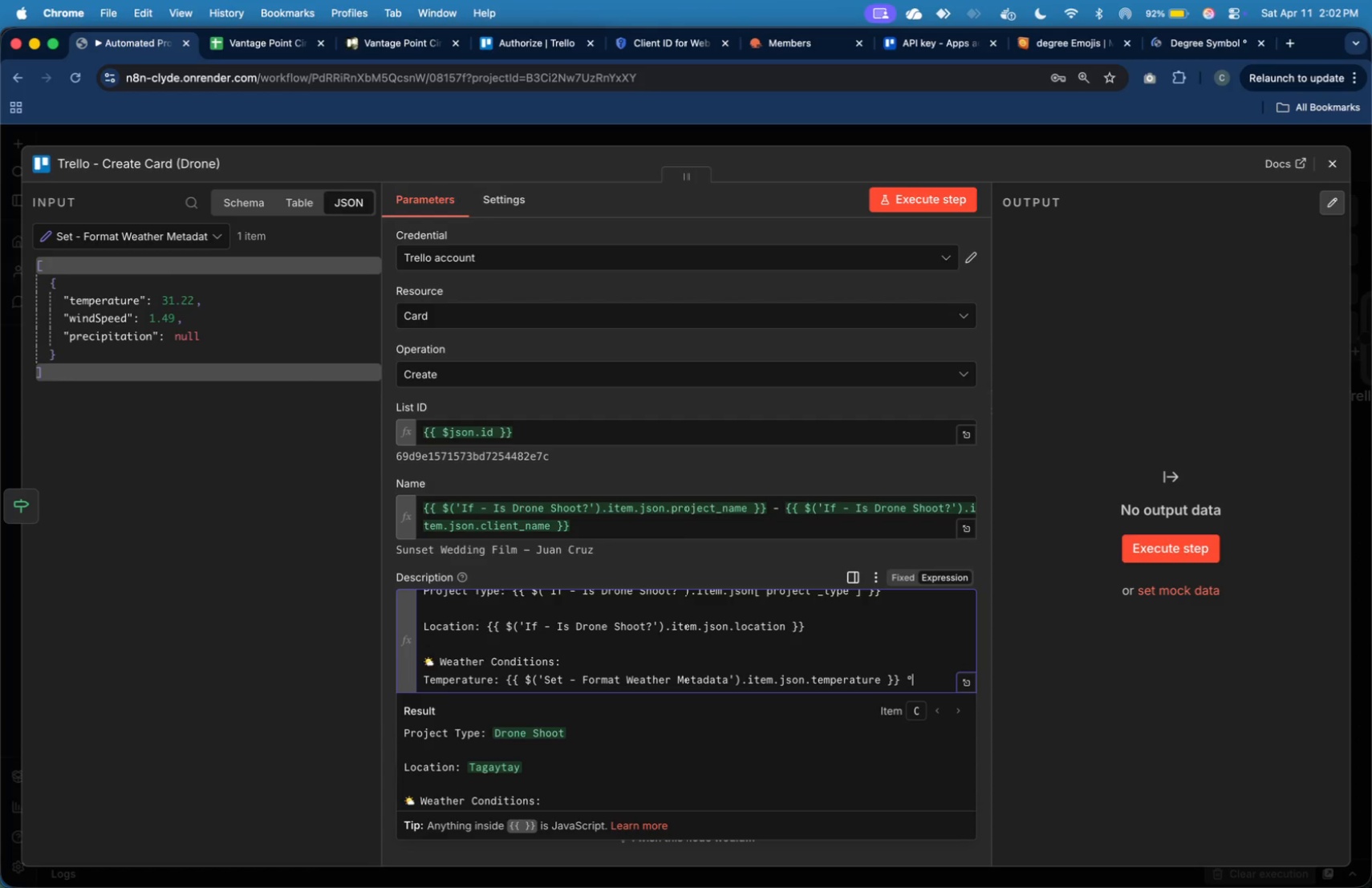 
key(Shift+C)
 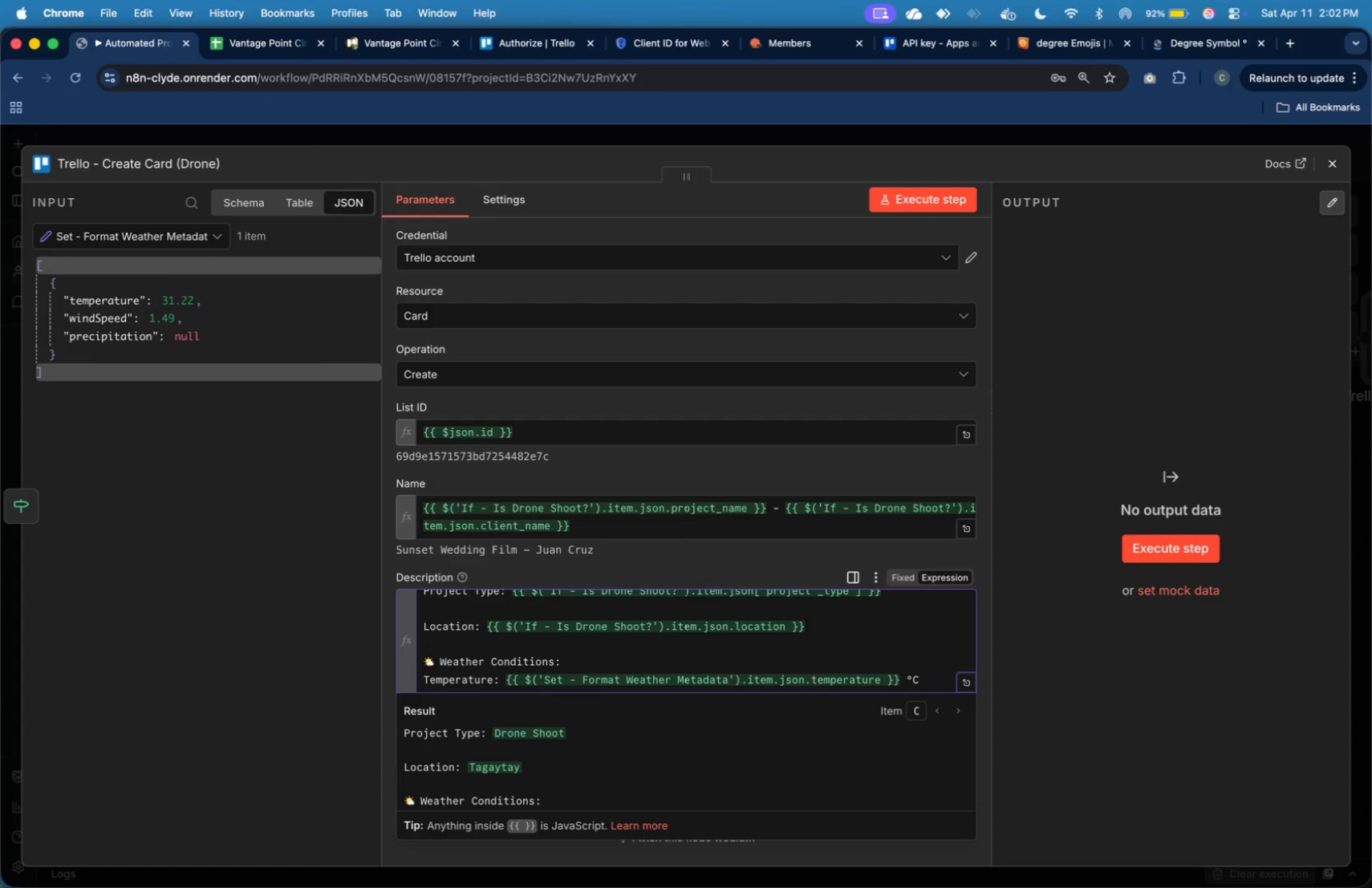 
key(Enter)
 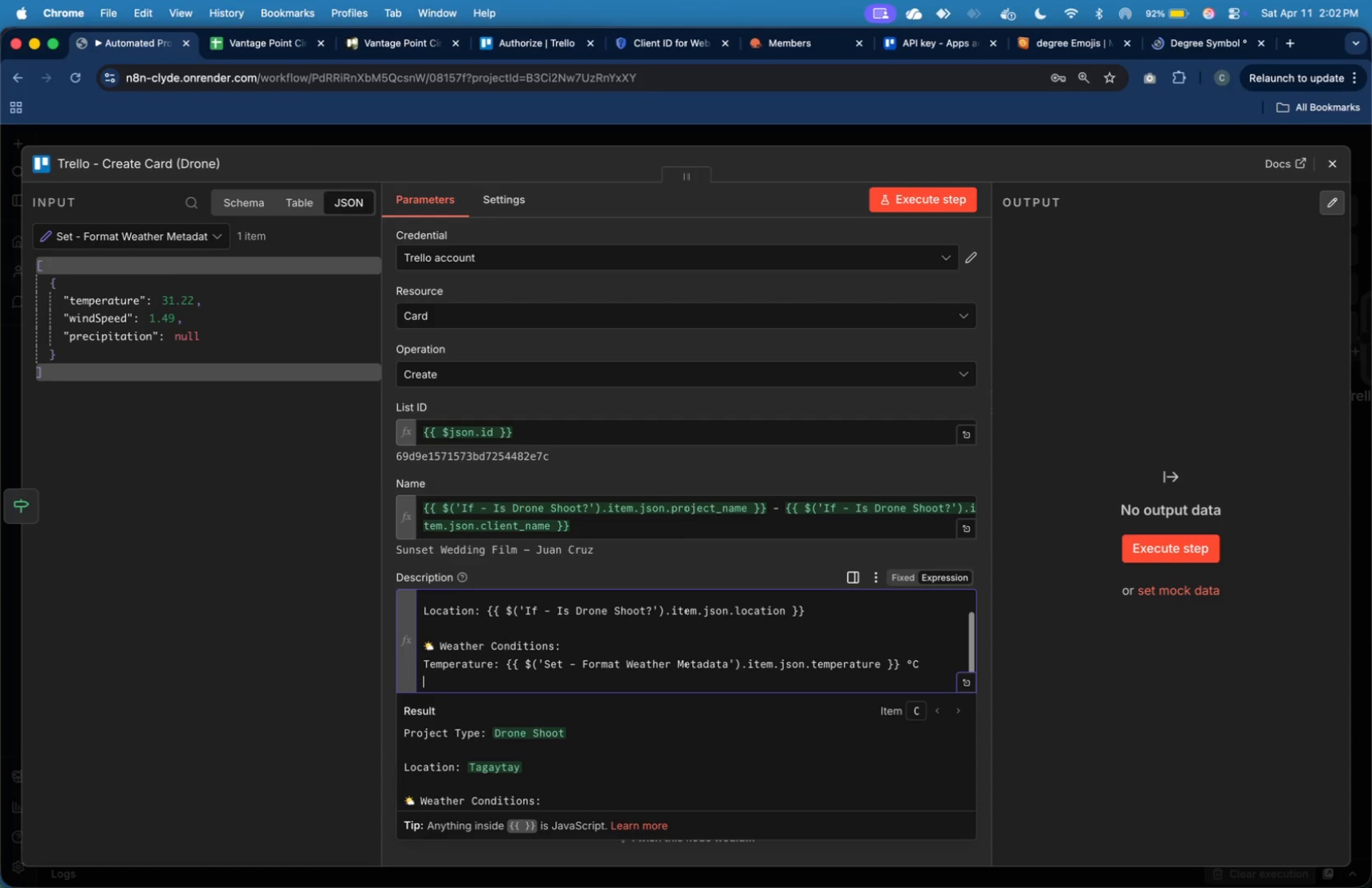 
type(Wind Speed" )
 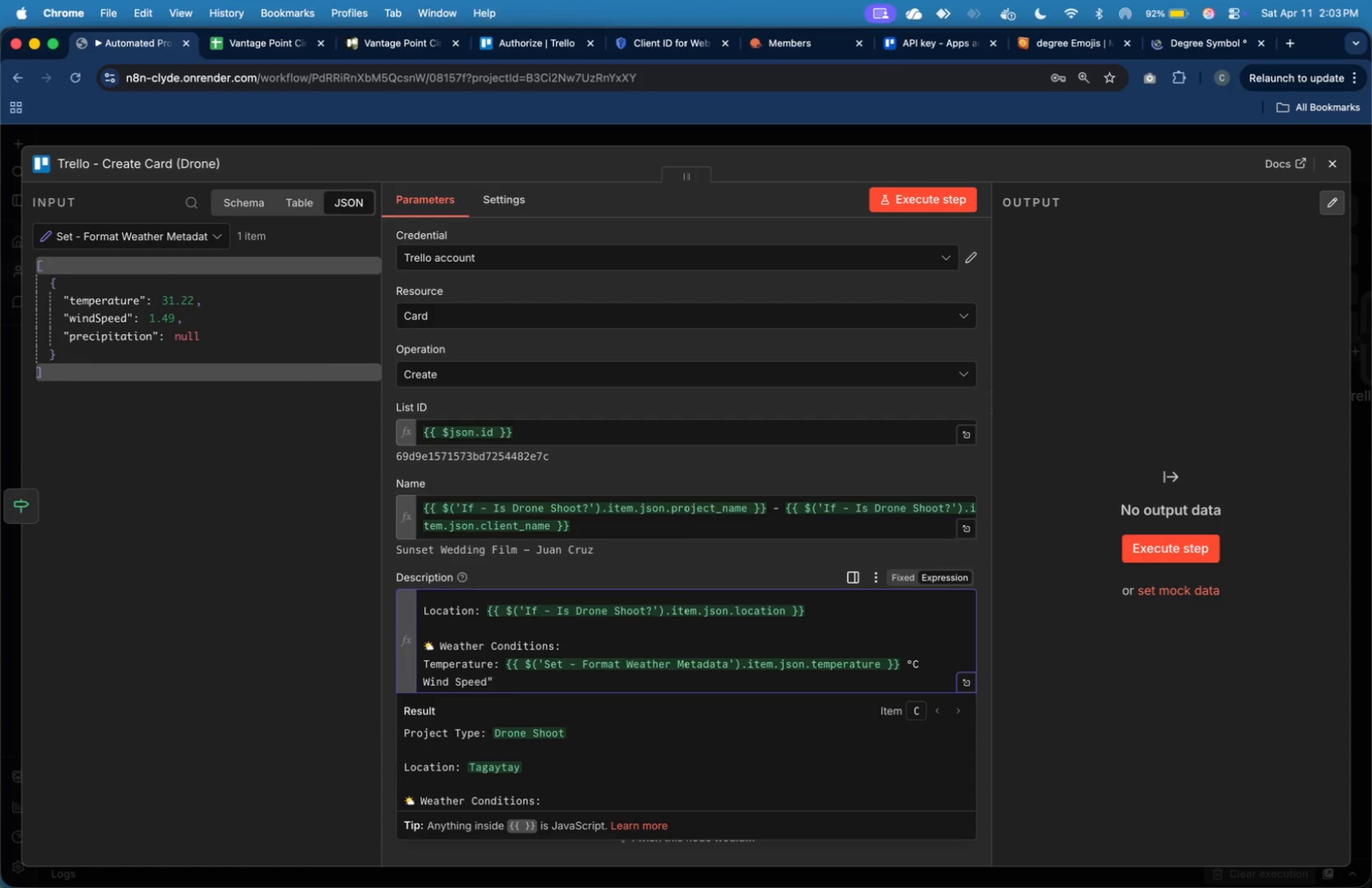 
key(ArrowLeft)
 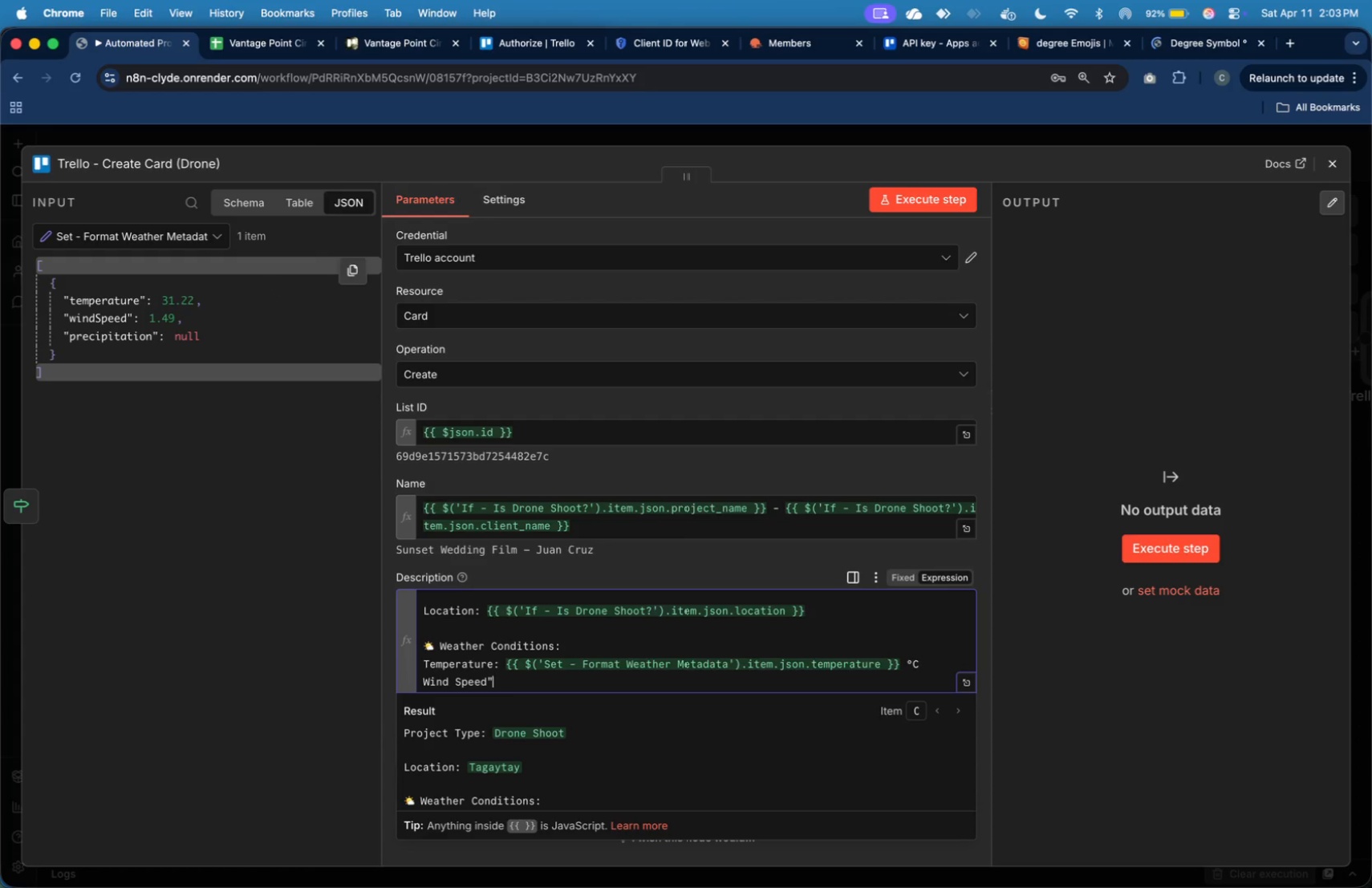 
key(Backspace)
 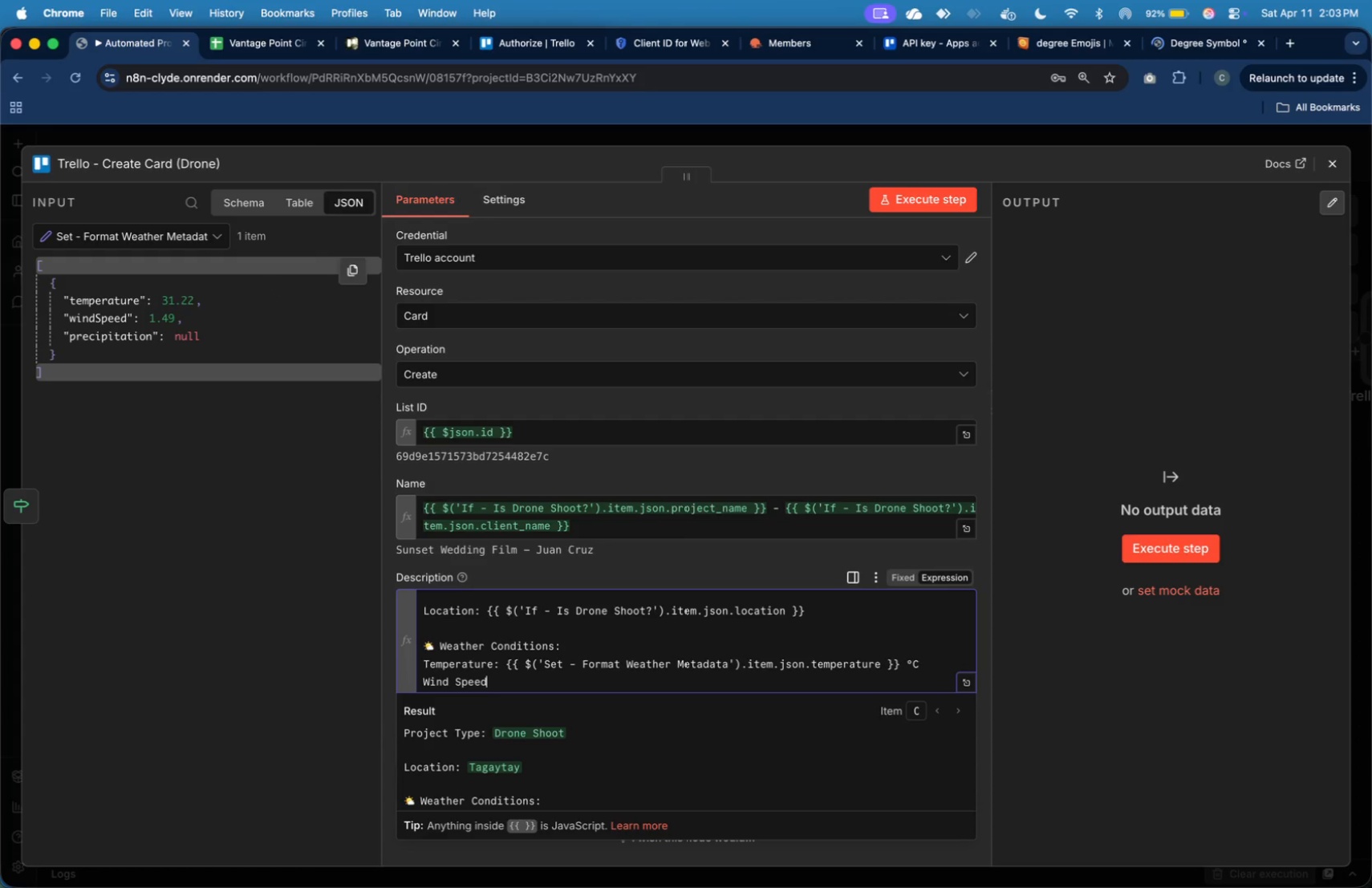 
key(Shift+Quote)
 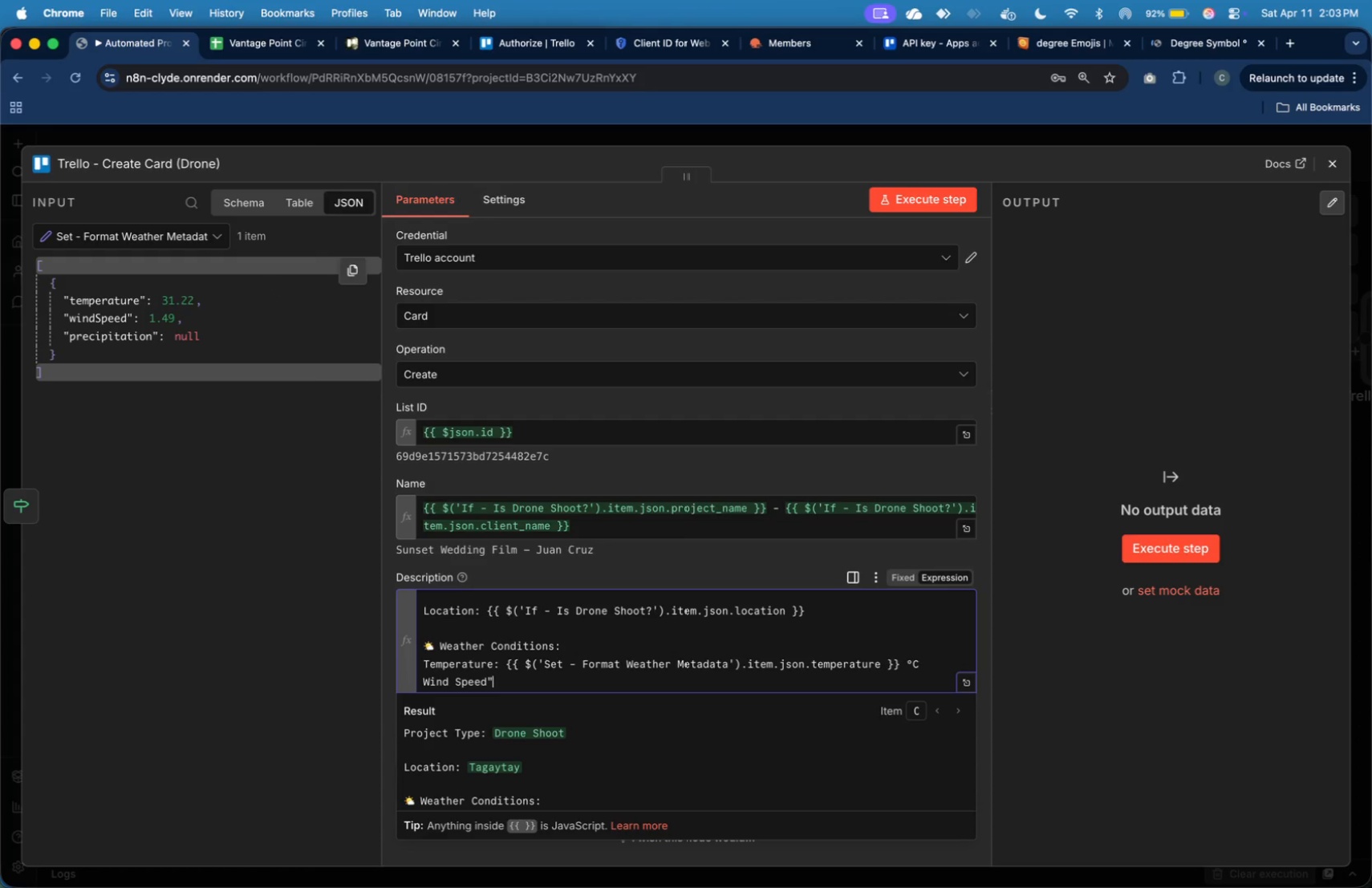 
key(Backspace)
 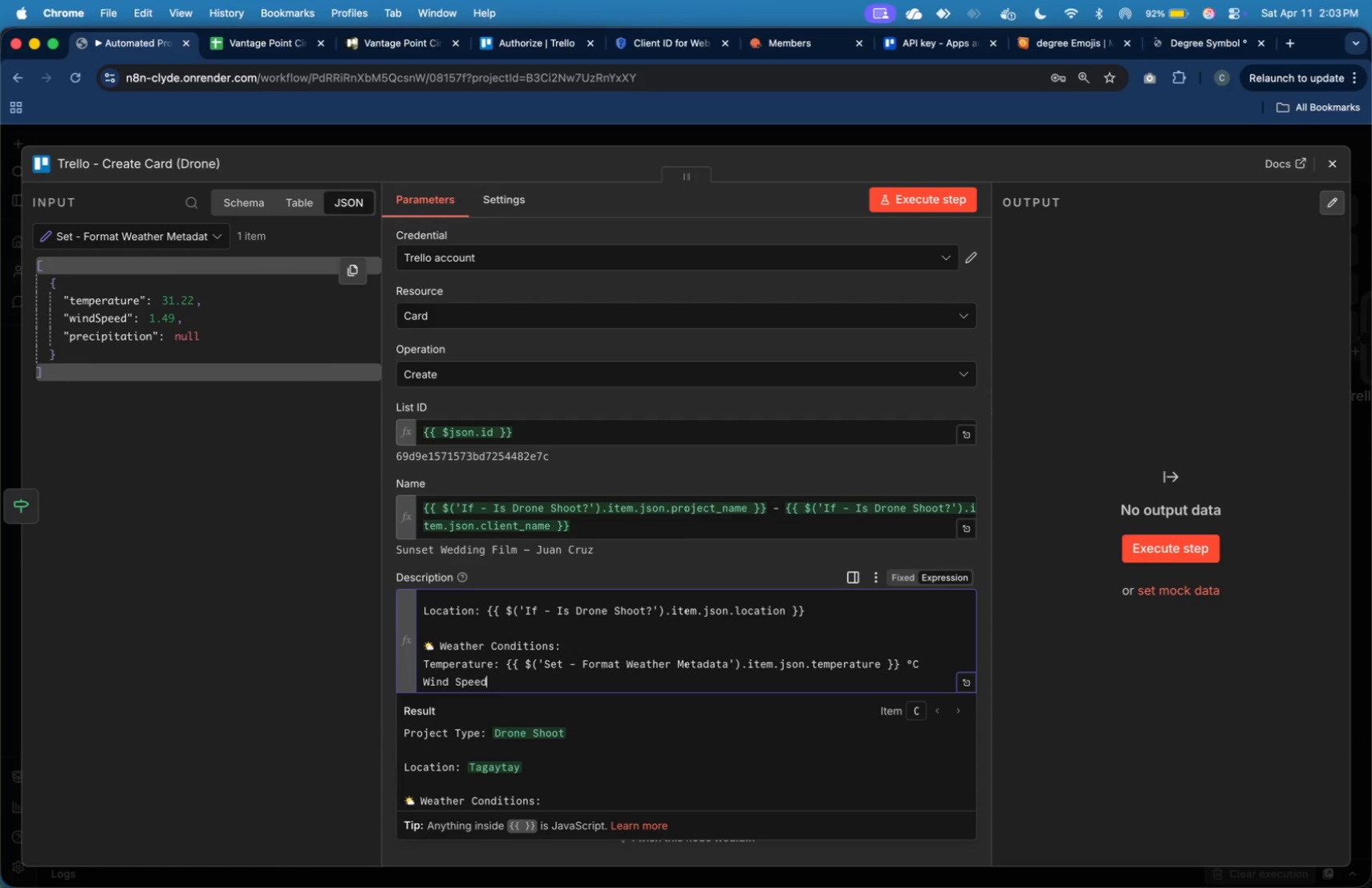 
key(Shift+Space)
 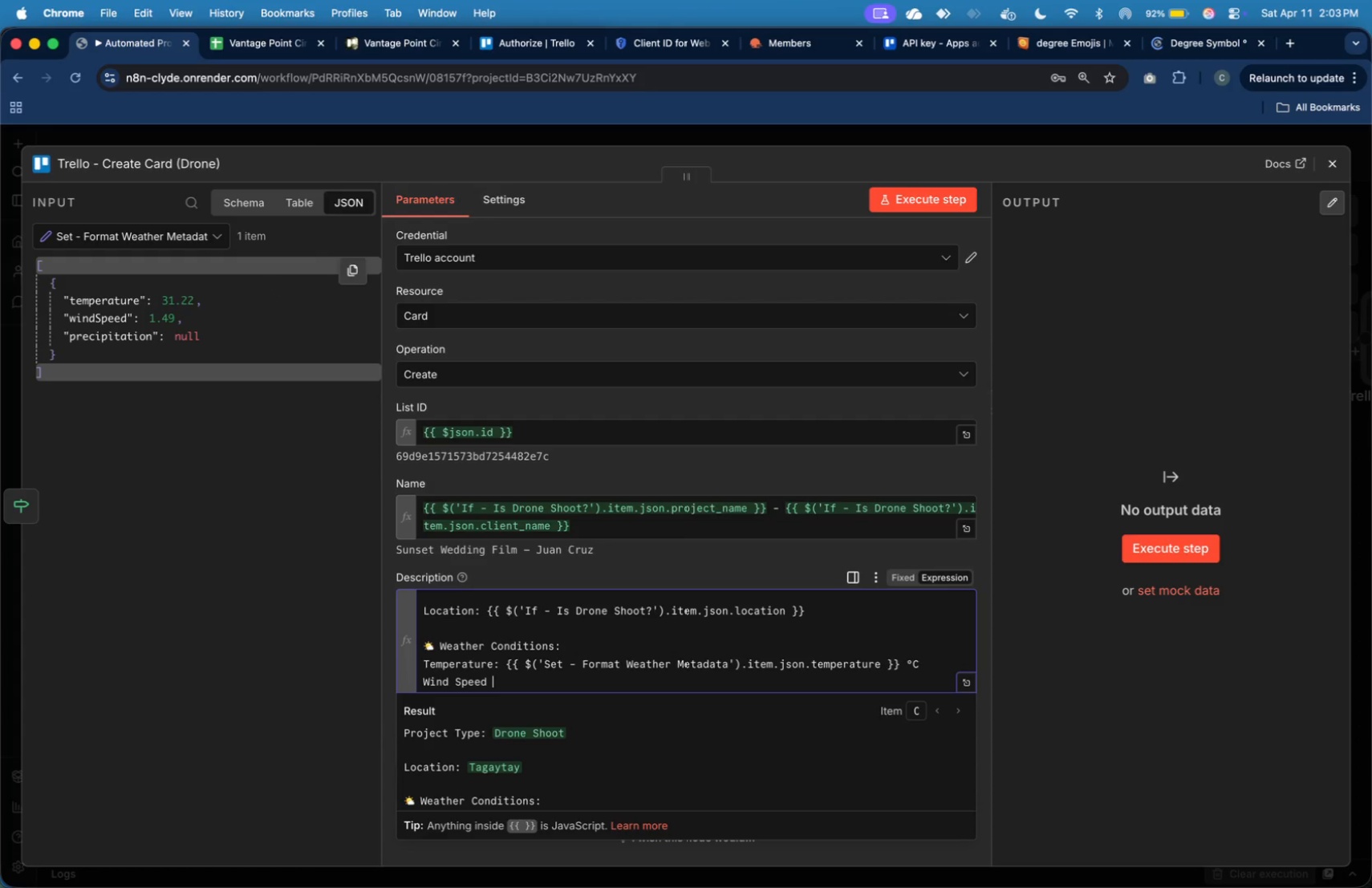 
key(Backspace)
 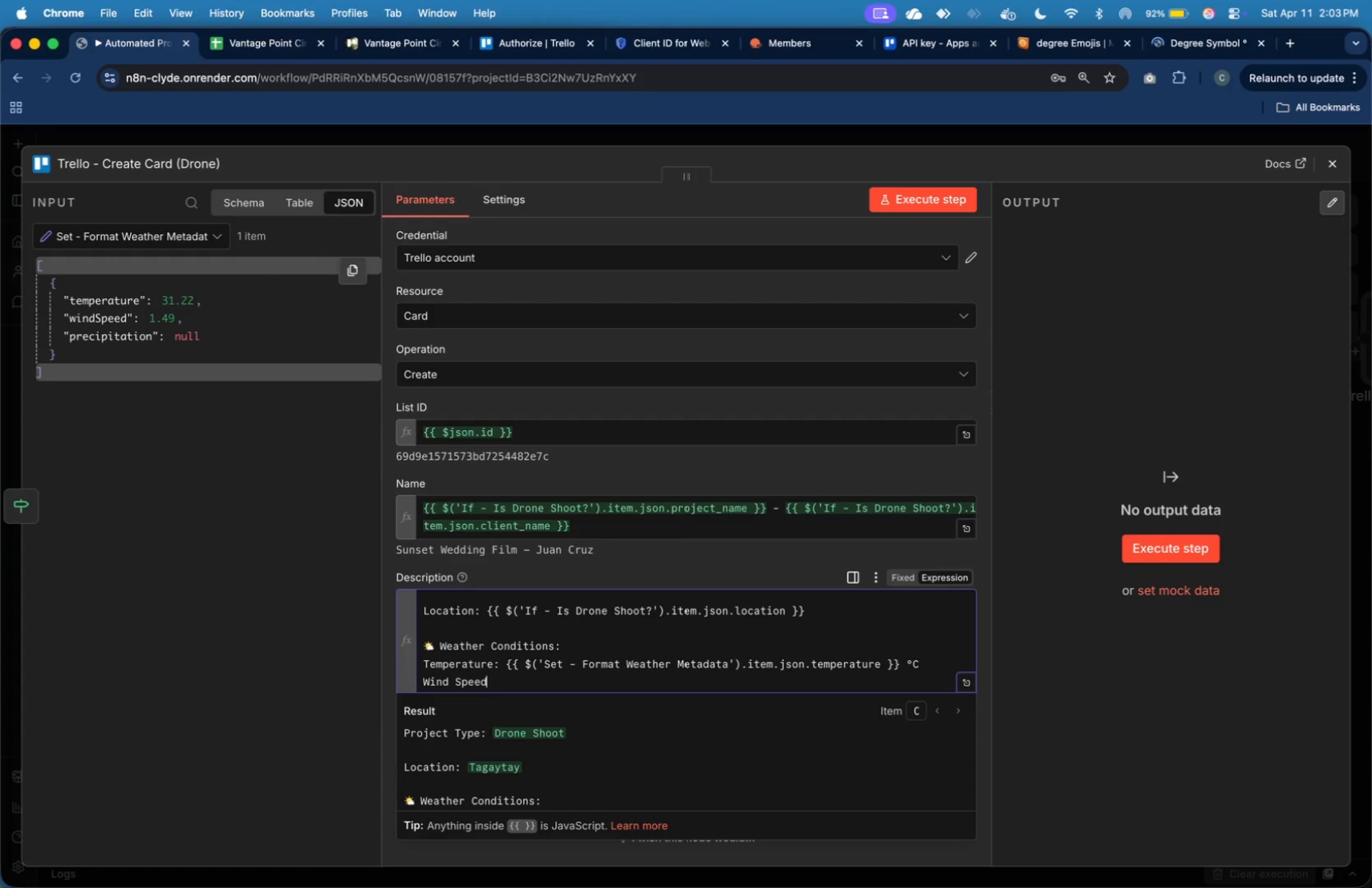 
key(Shift+Semicolon)
 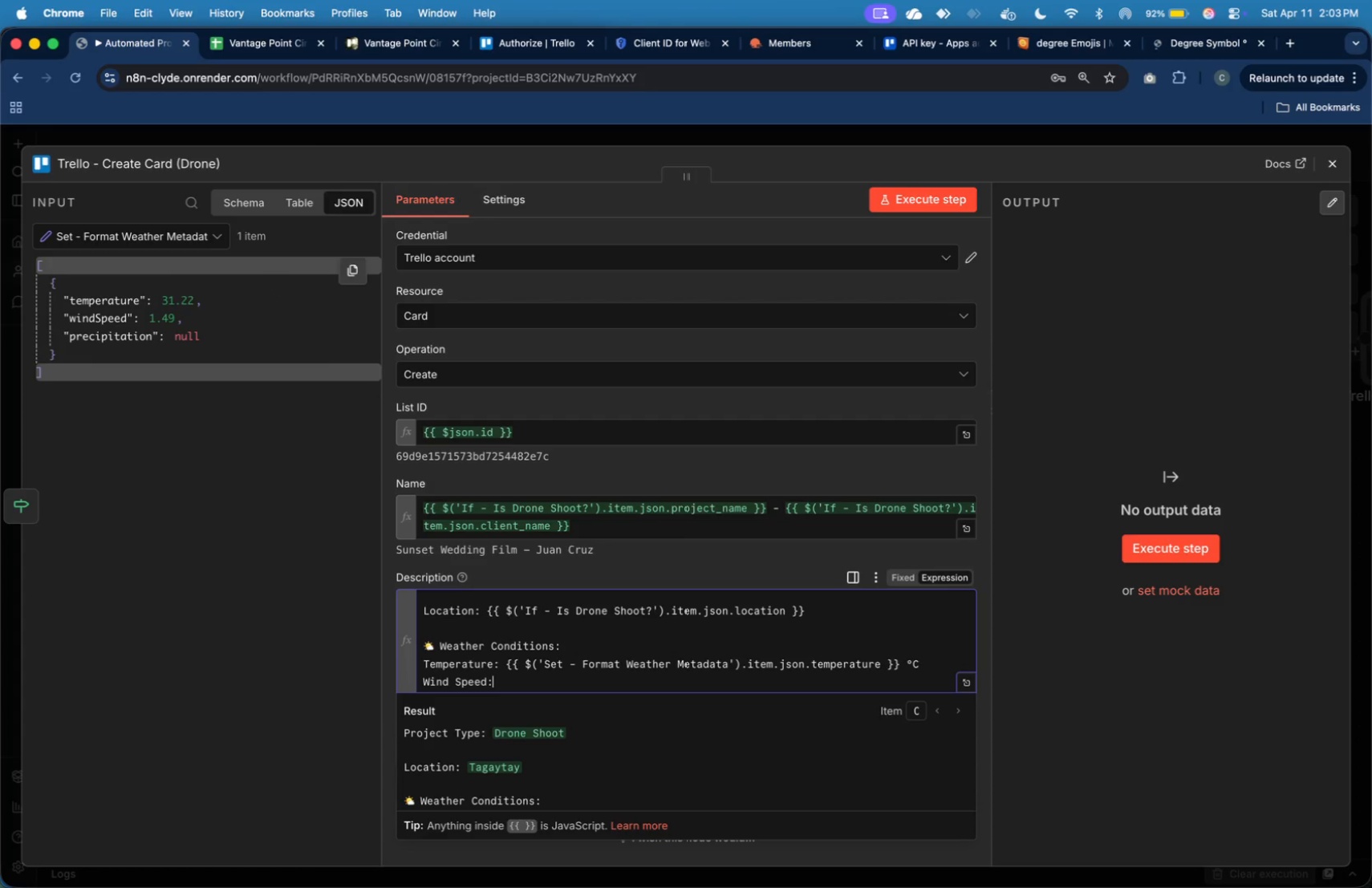 
key(Shift+Space)
 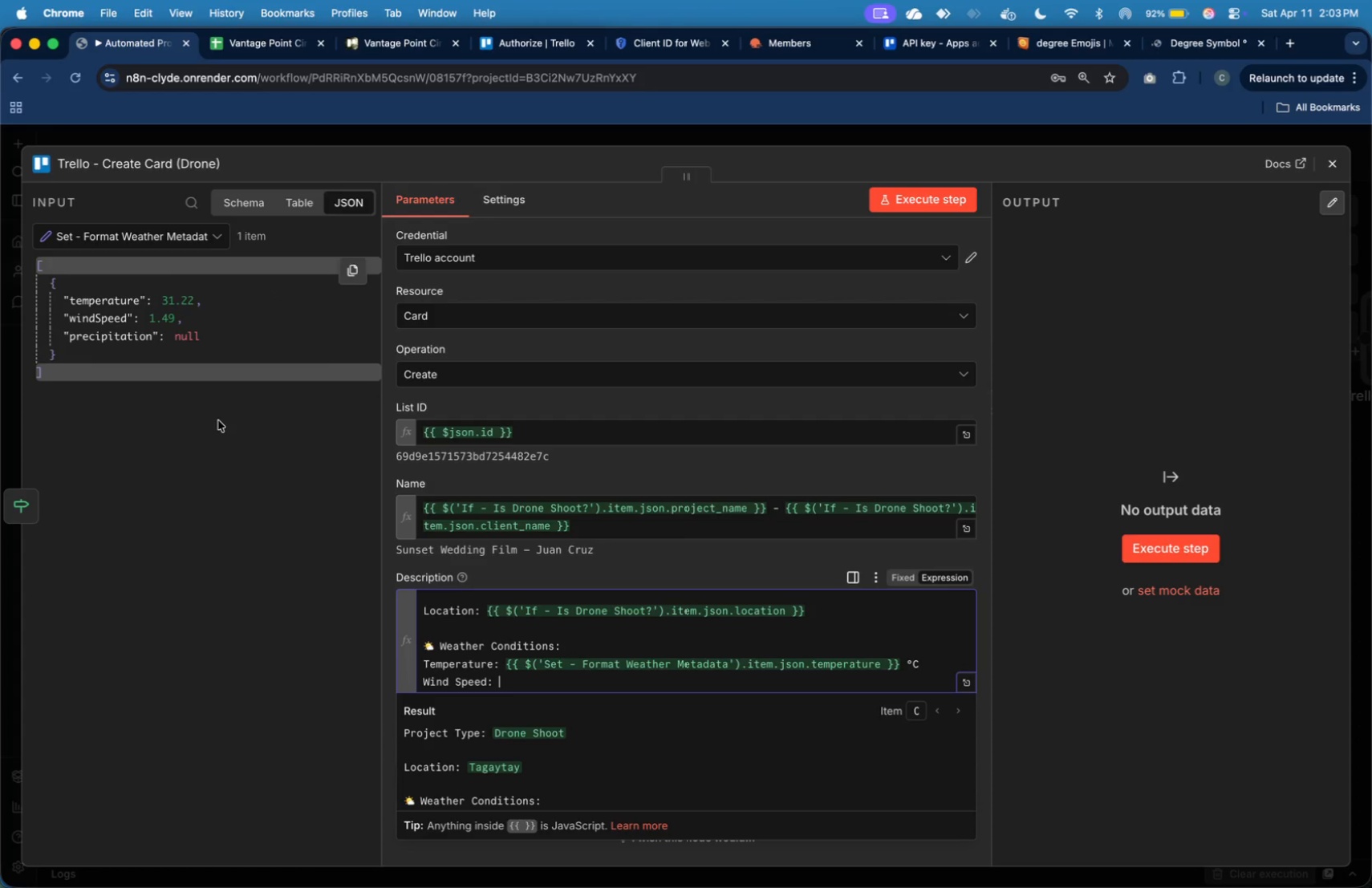 
scroll: coordinate [218, 420], scroll_direction: down, amount: 1.0
 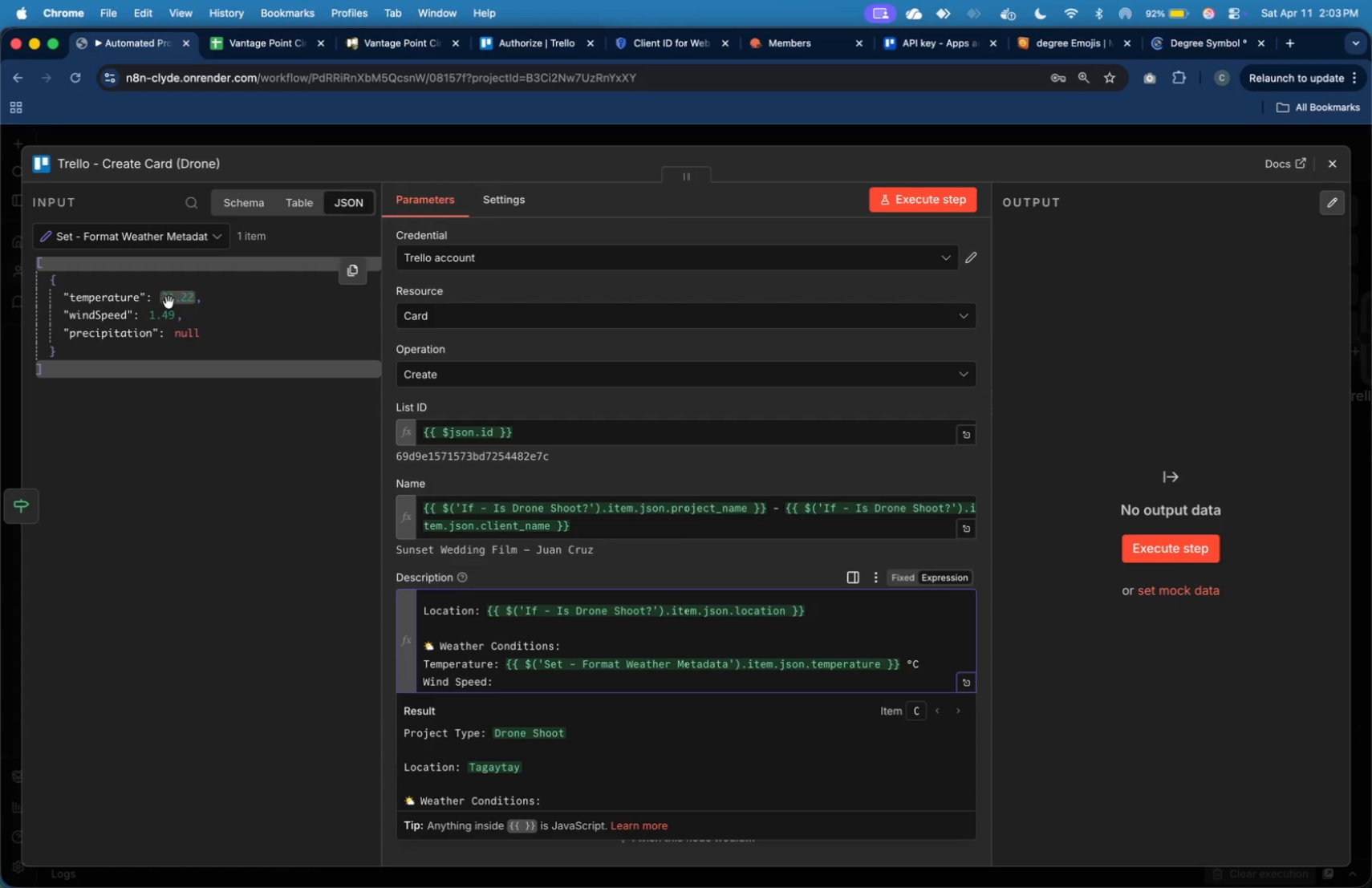 
left_click_drag(start_coordinate=[119, 315], to_coordinate=[593, 680])
 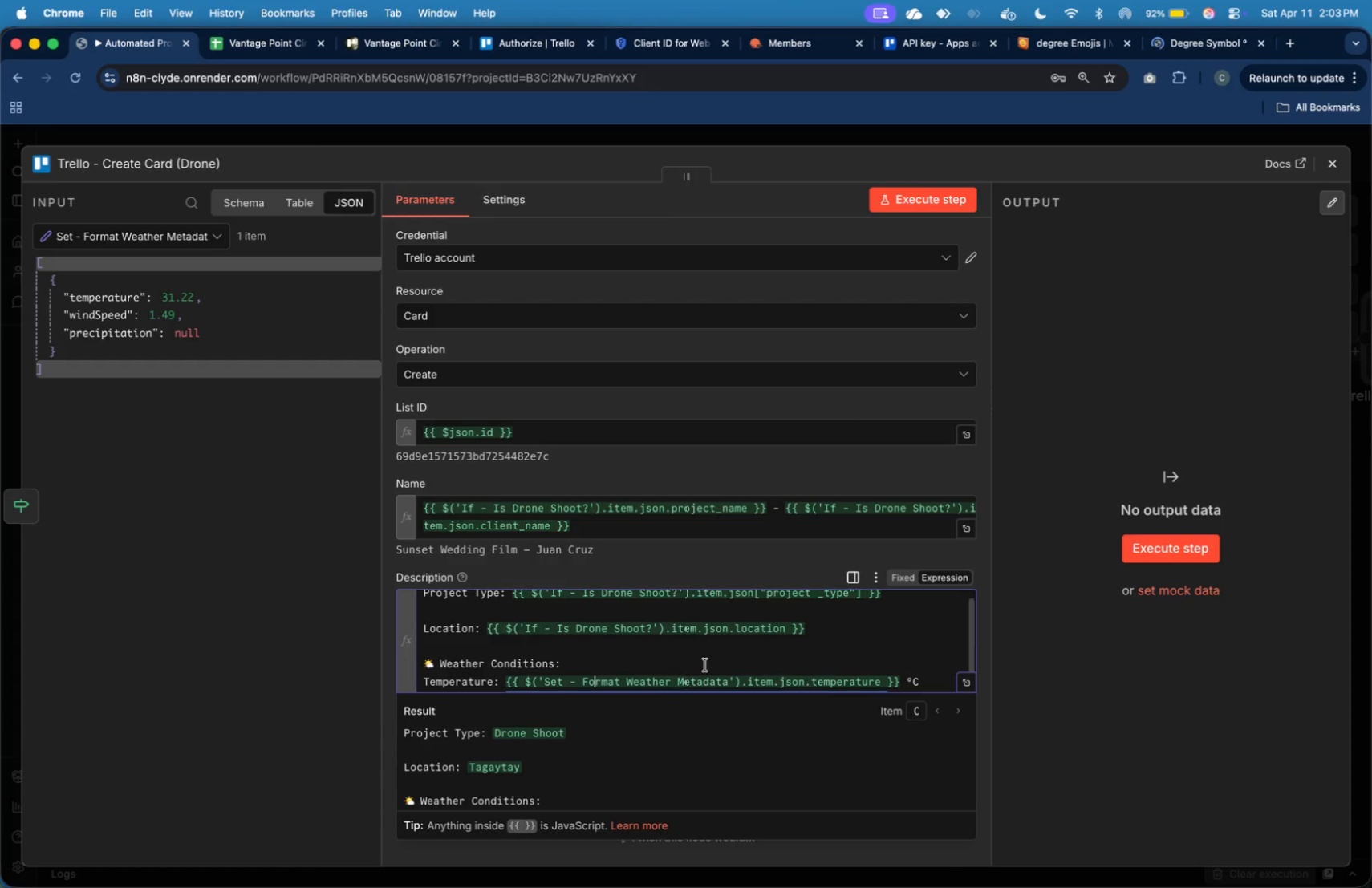 
scroll: coordinate [709, 652], scroll_direction: down, amount: 15.0
 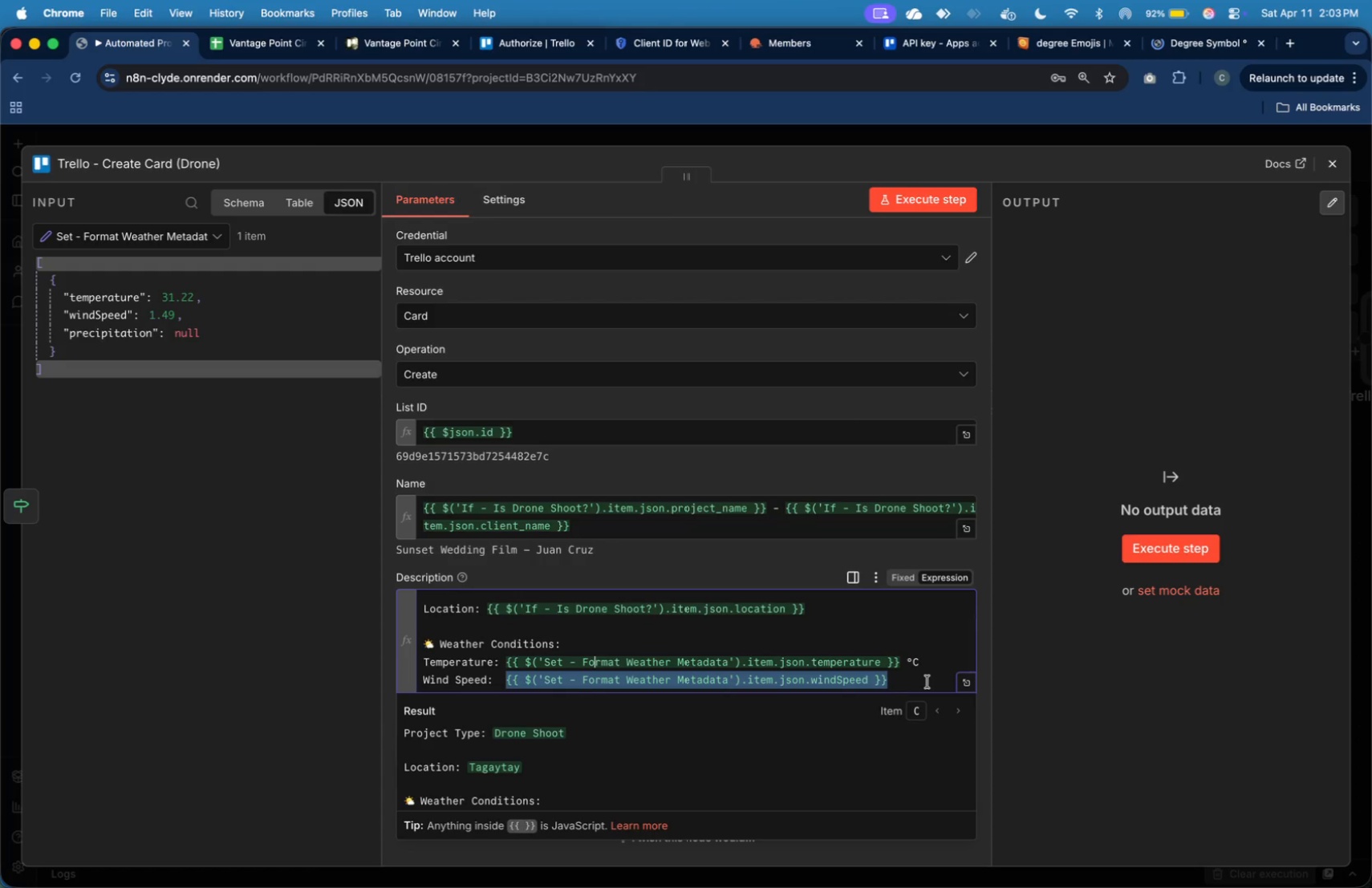 
left_click([928, 682])
 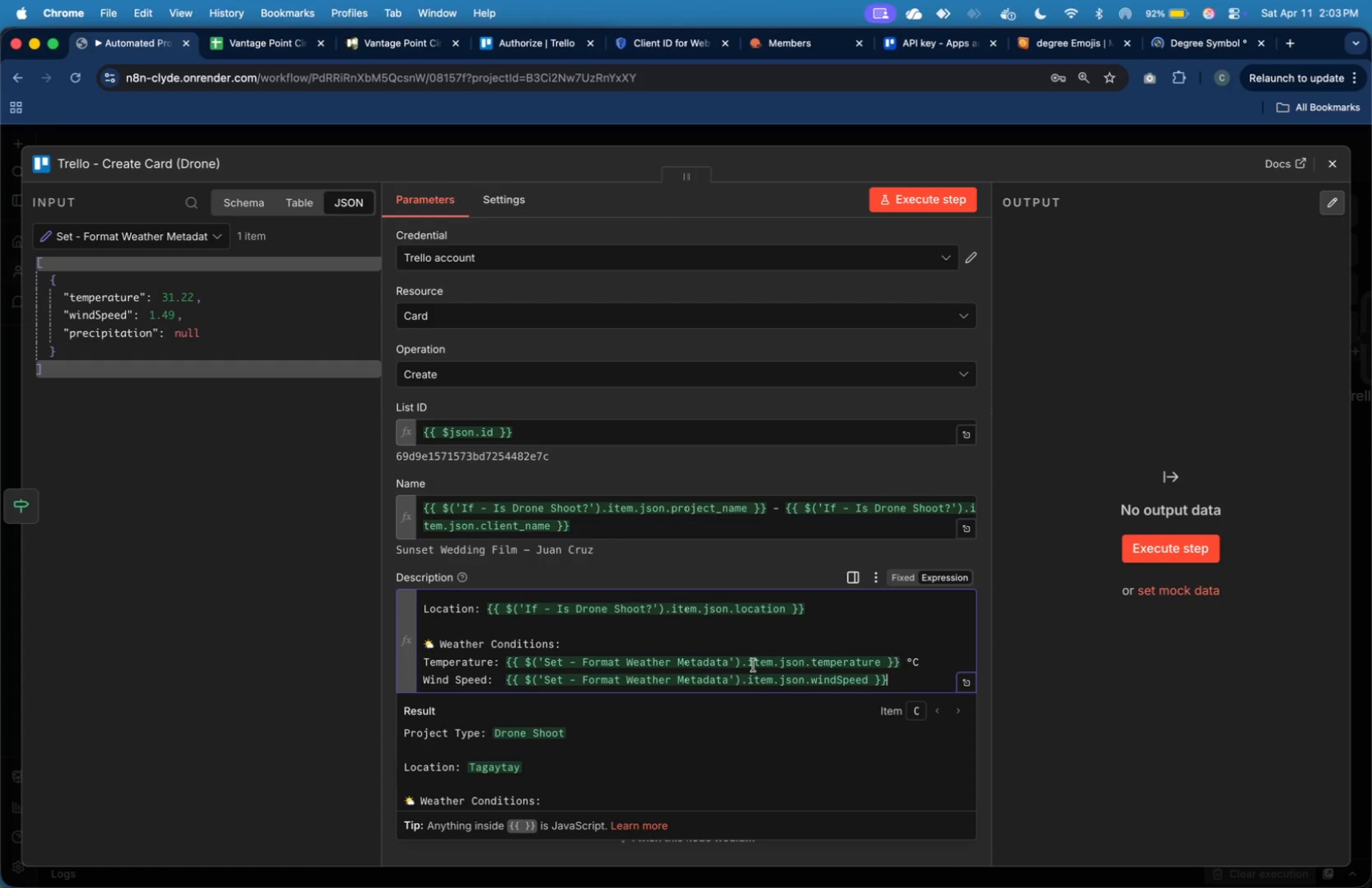 
scroll: coordinate [684, 733], scroll_direction: down, amount: 6.0
 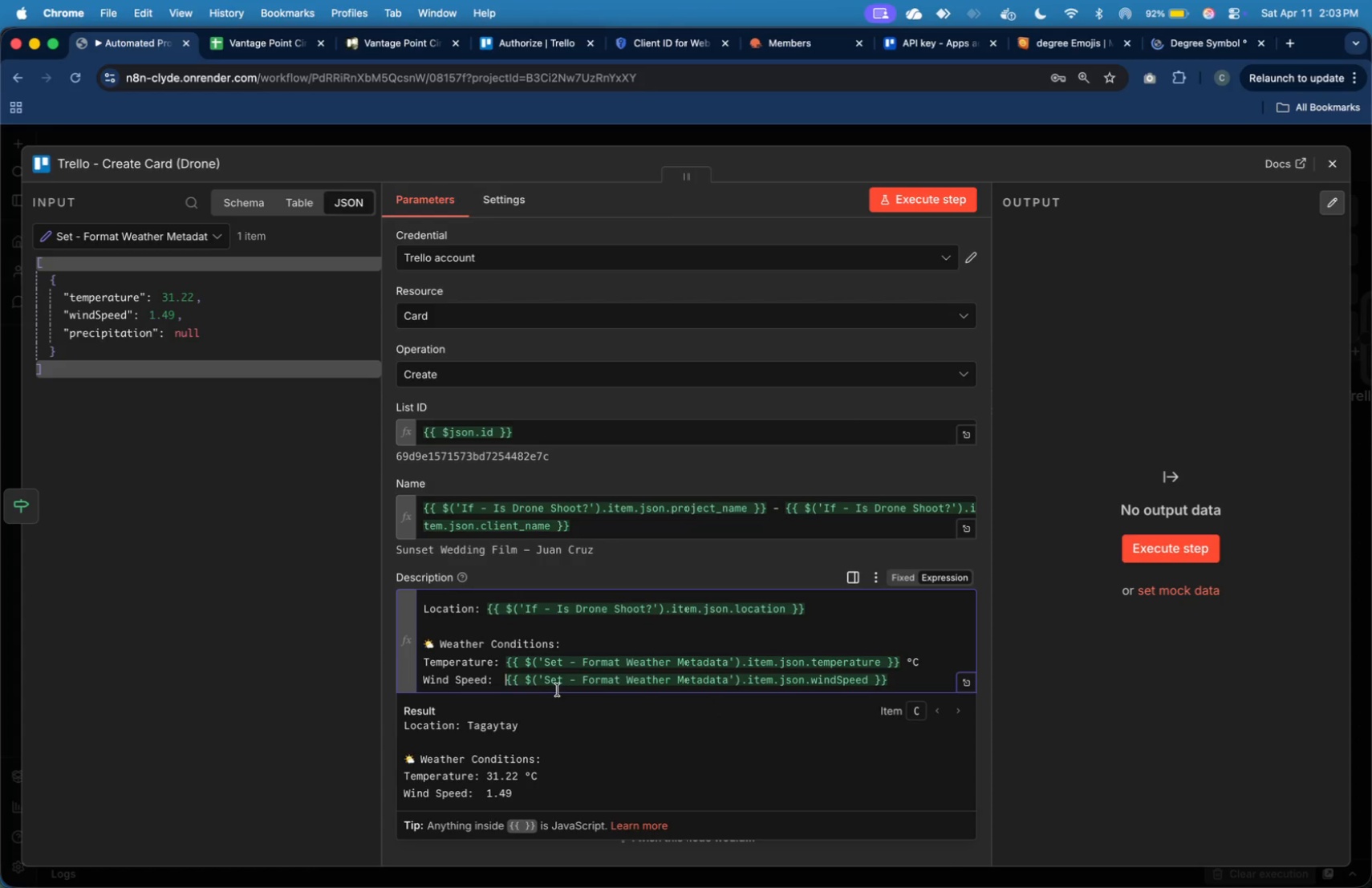 
key(Backspace)
 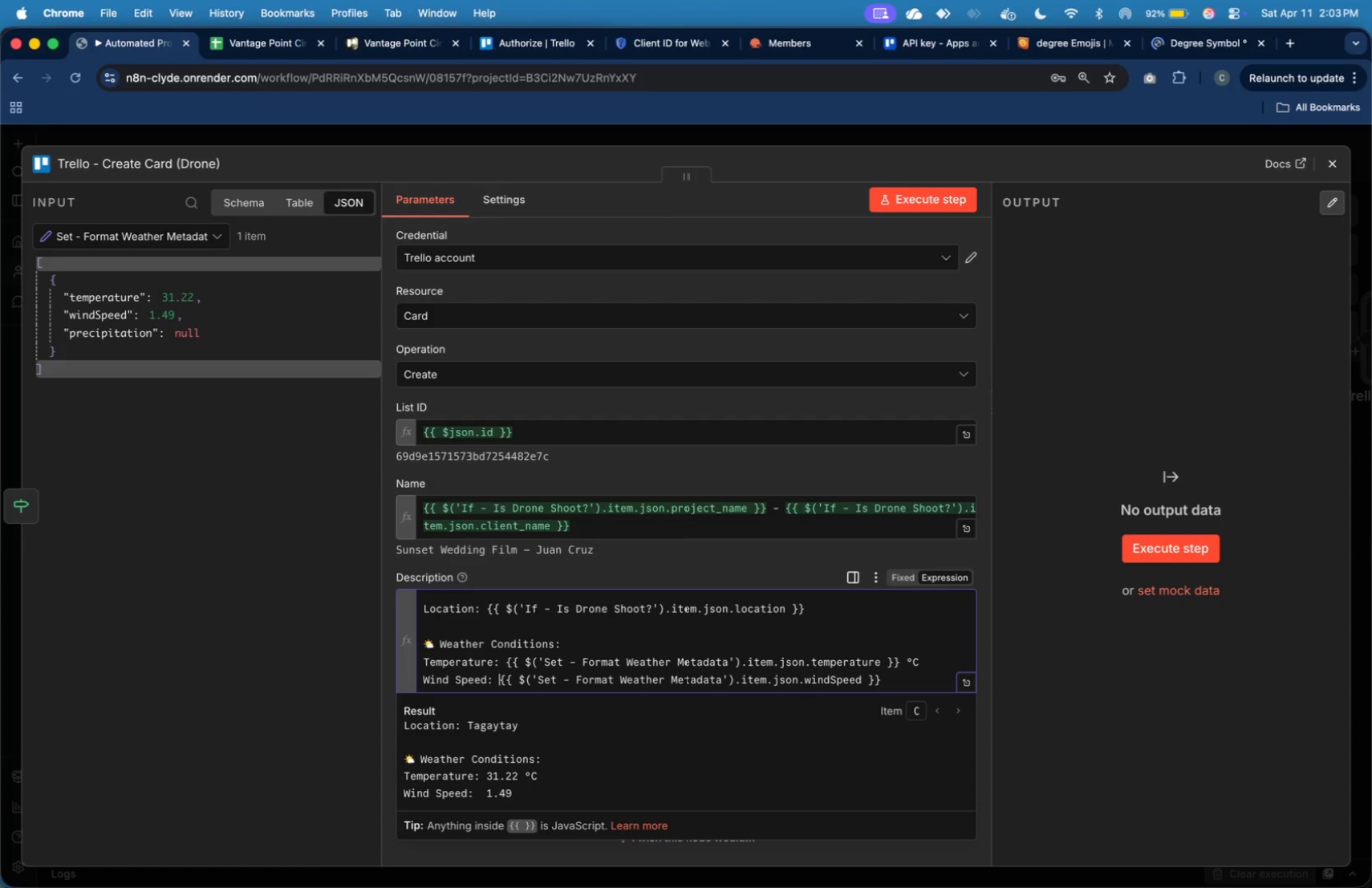 
key(ArrowUp)
 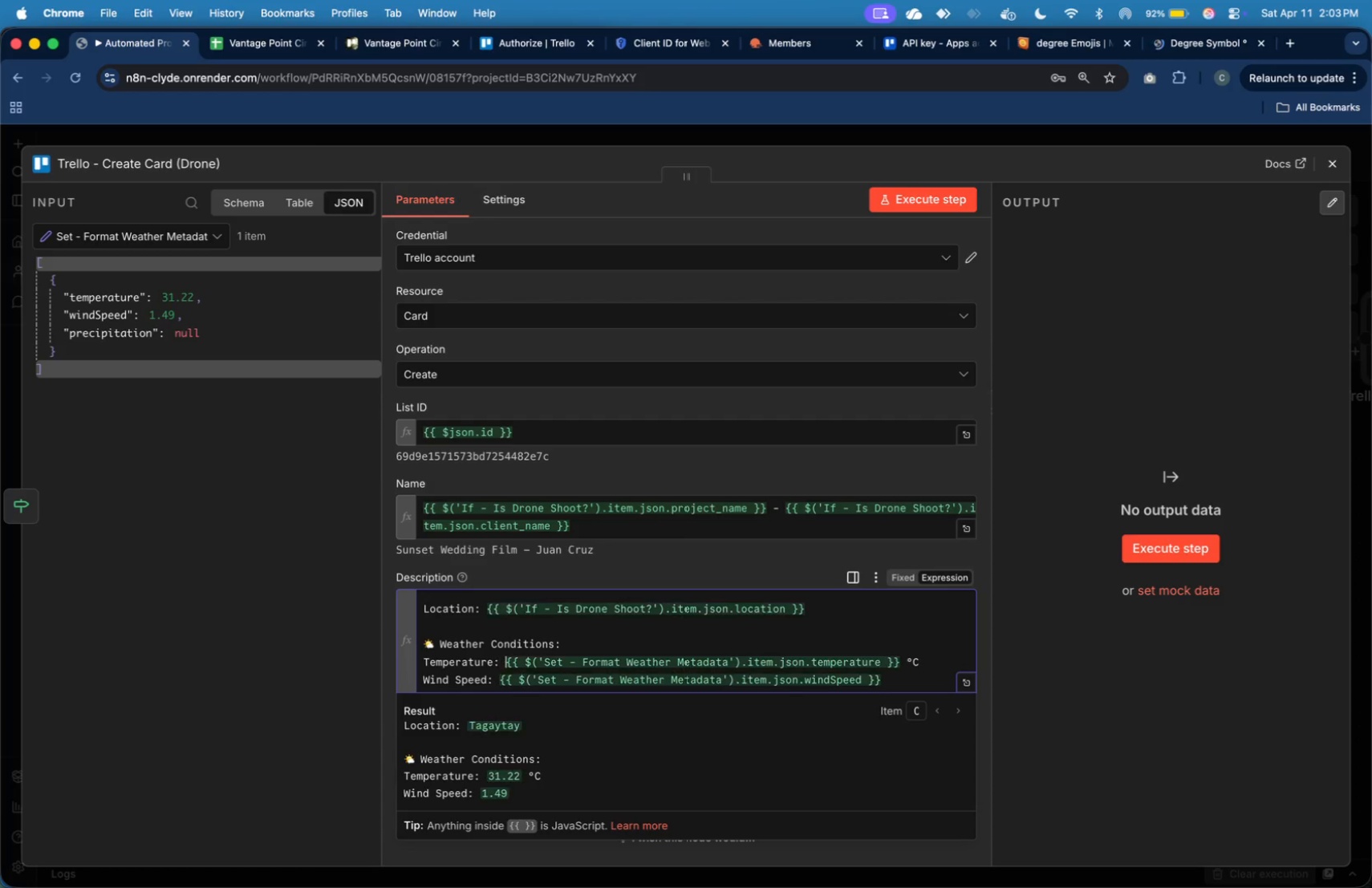 
key(ArrowRight)
 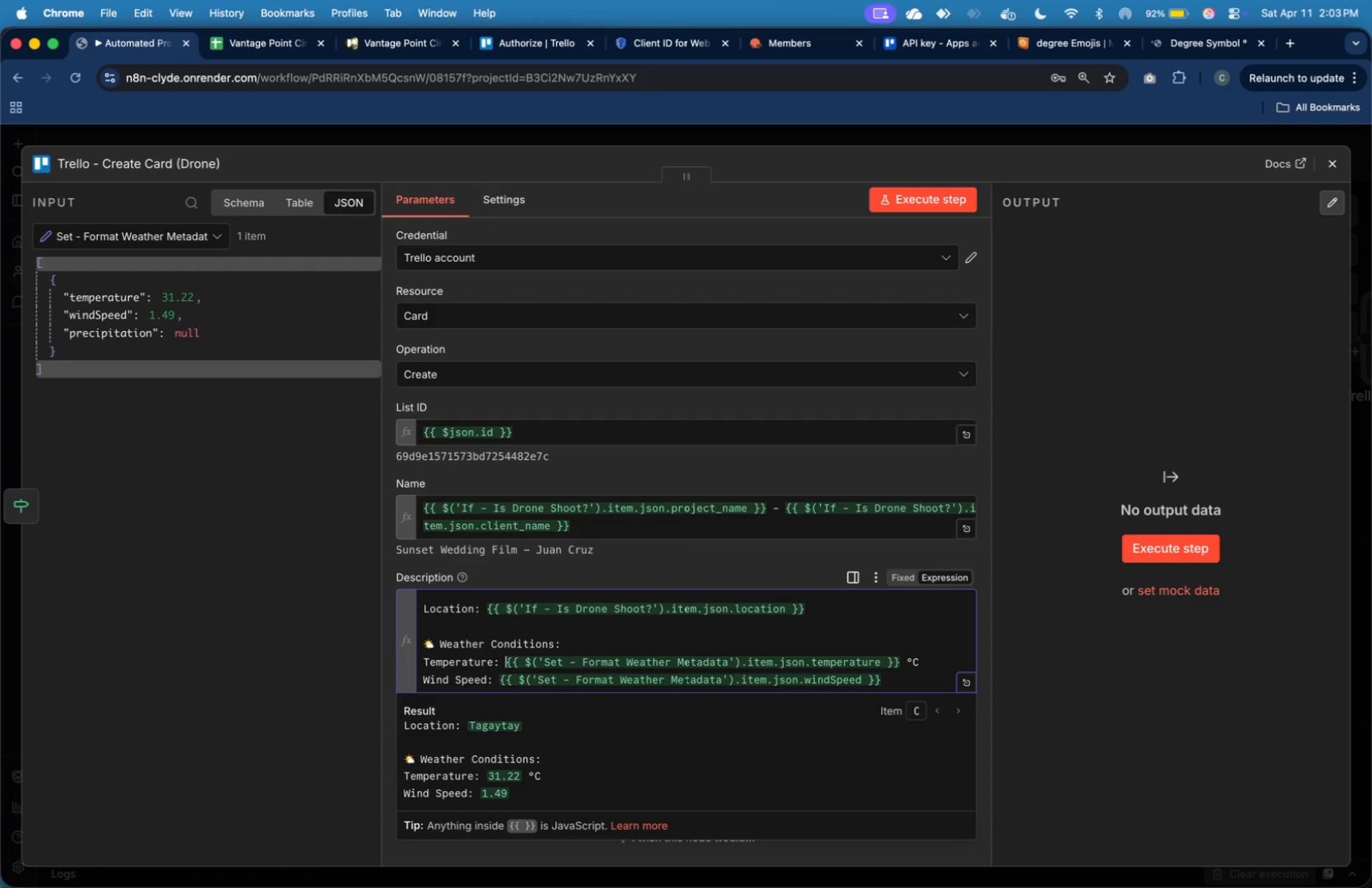 
key(ArrowDown)
 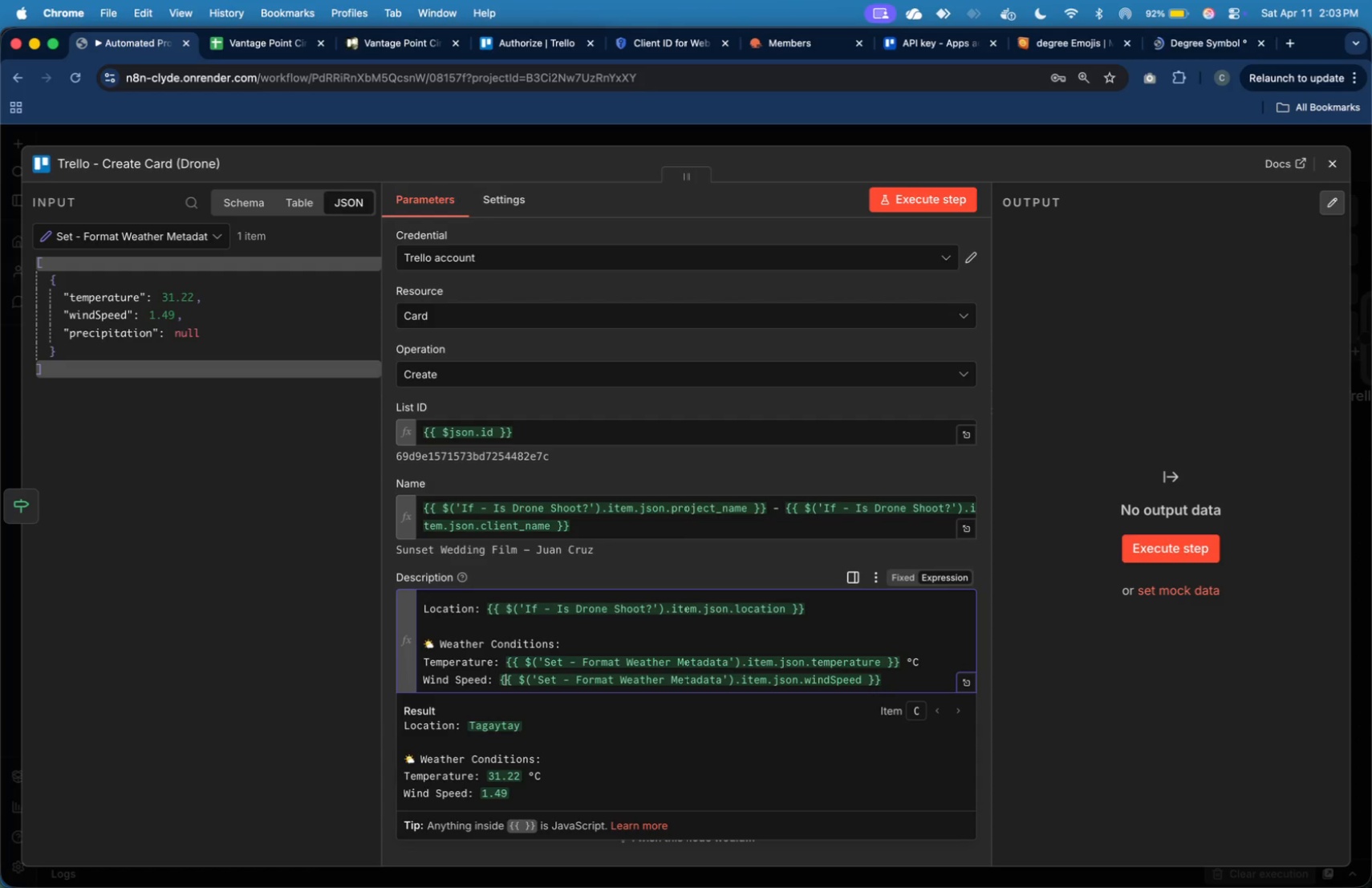 
key(ArrowDown)
 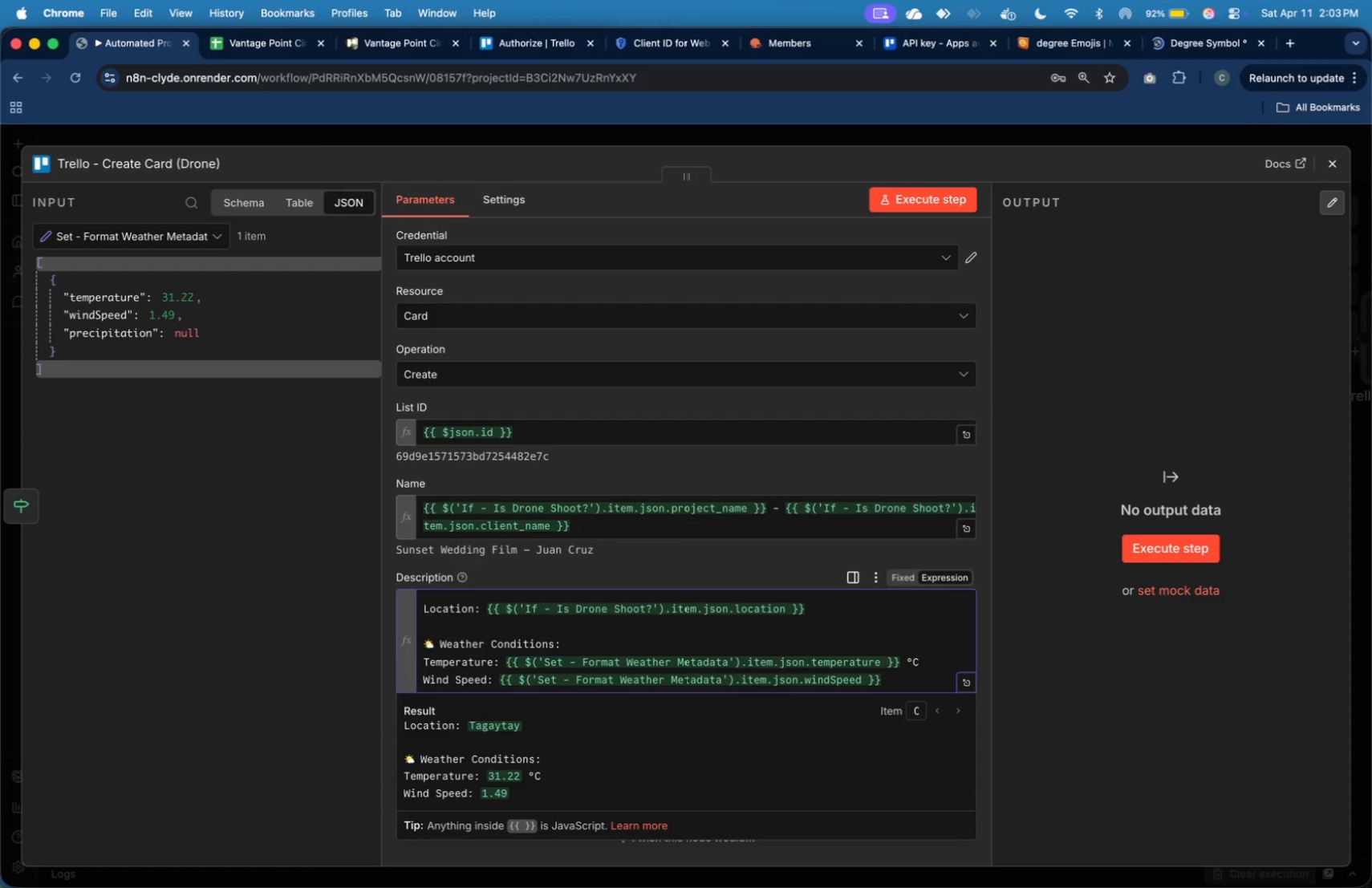 
key(Space)
 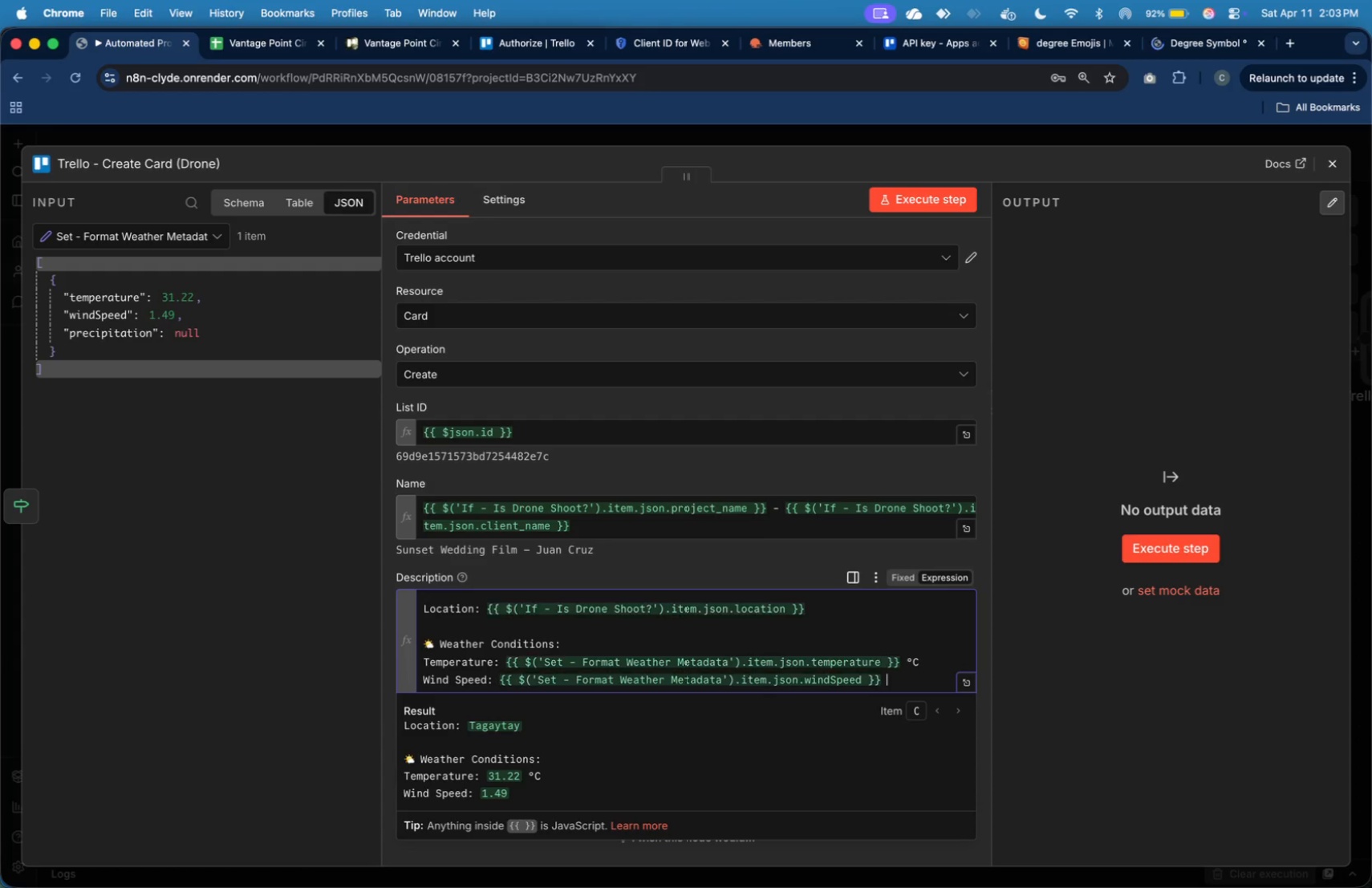 
key(M)
 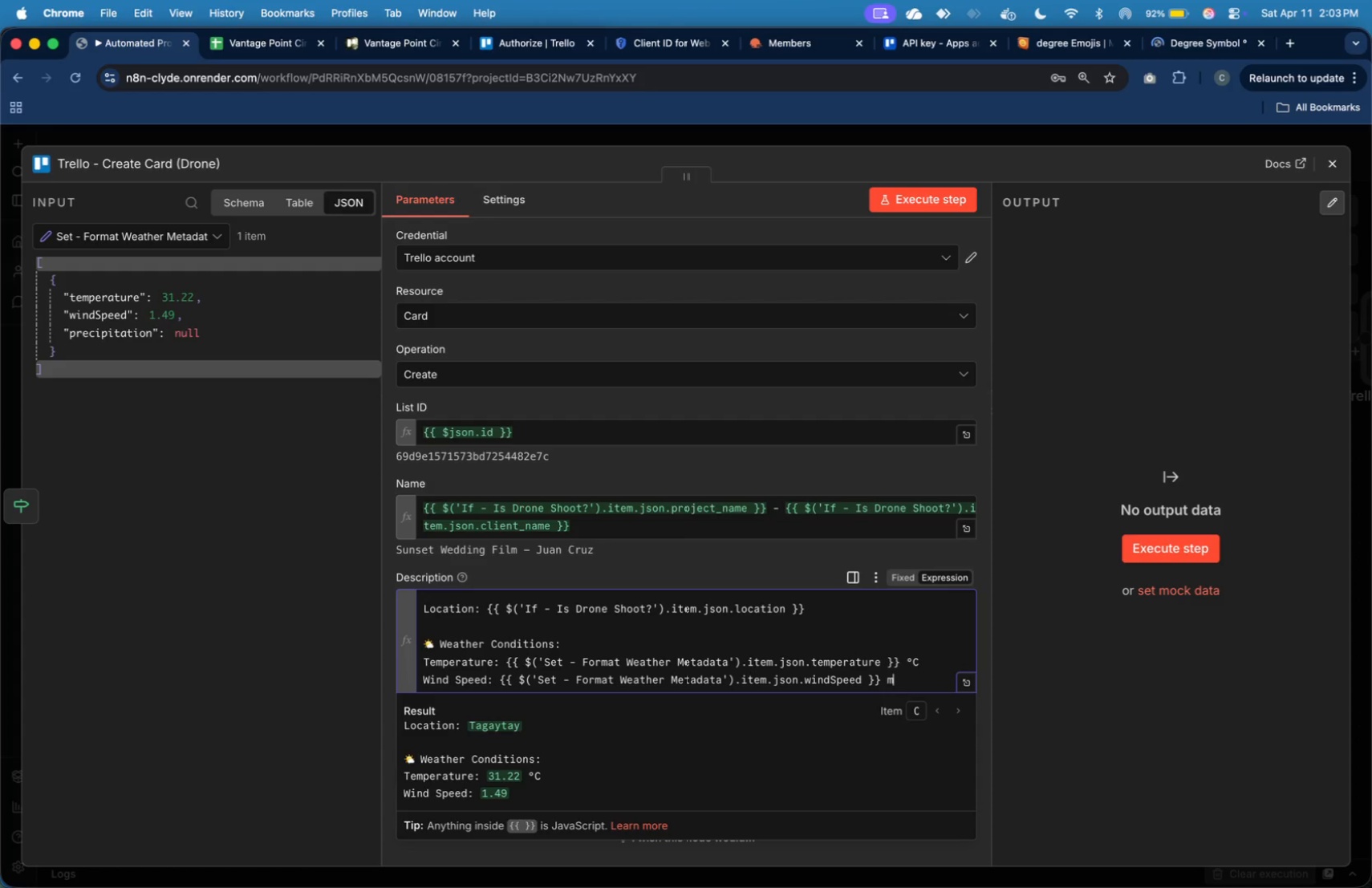 
key(Slash)
 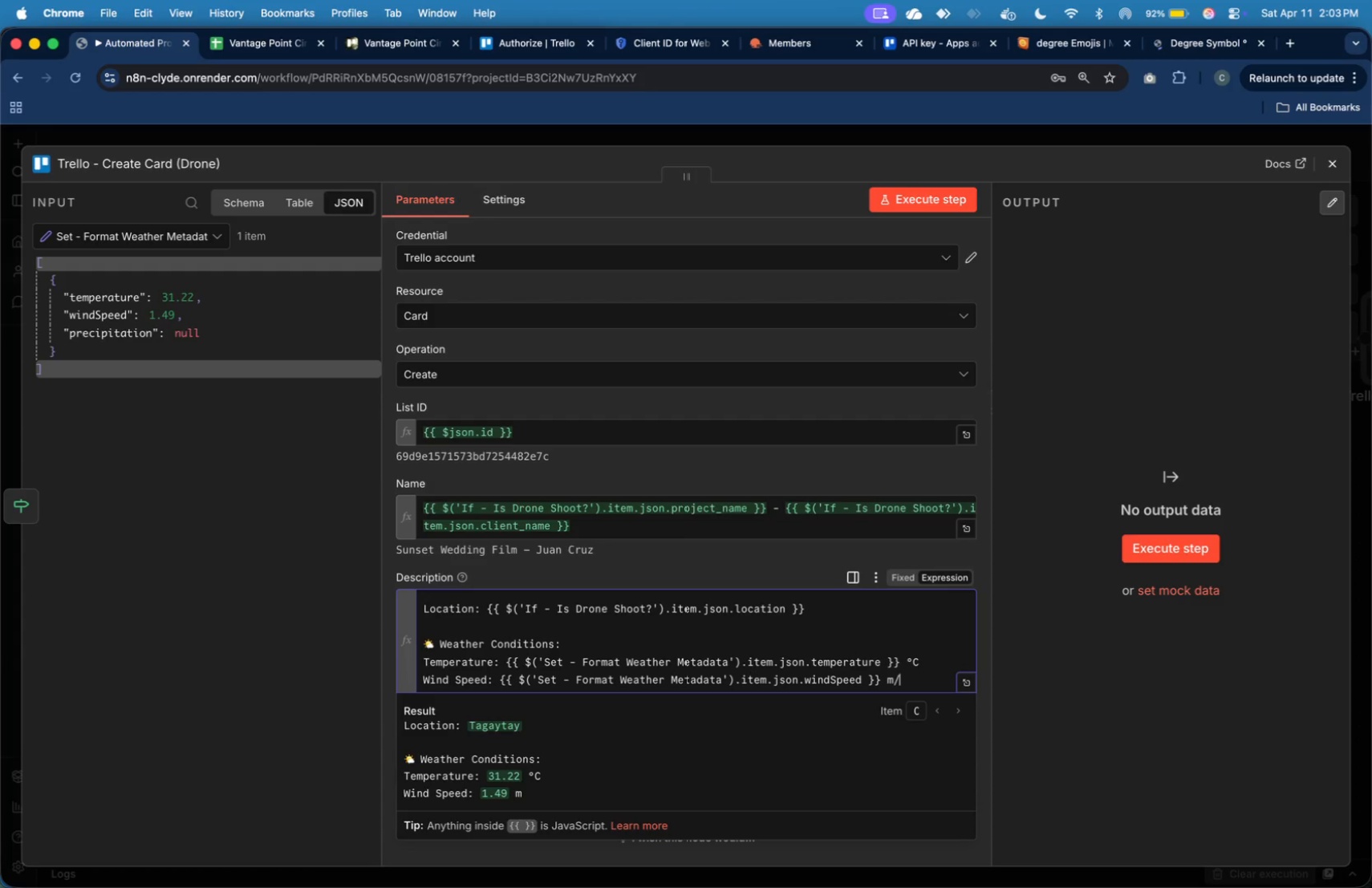 
key(S)
 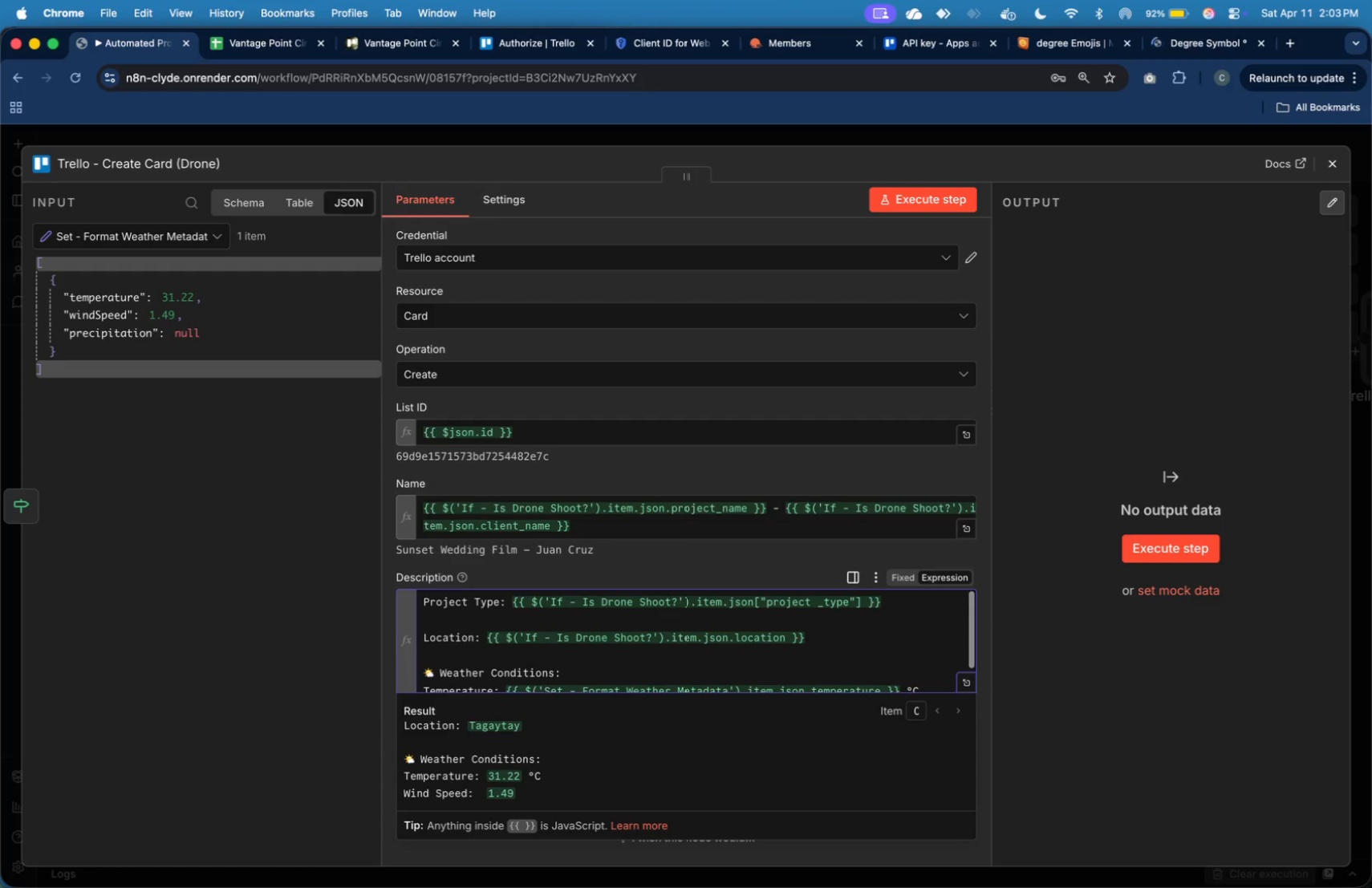 
key(Enter)
 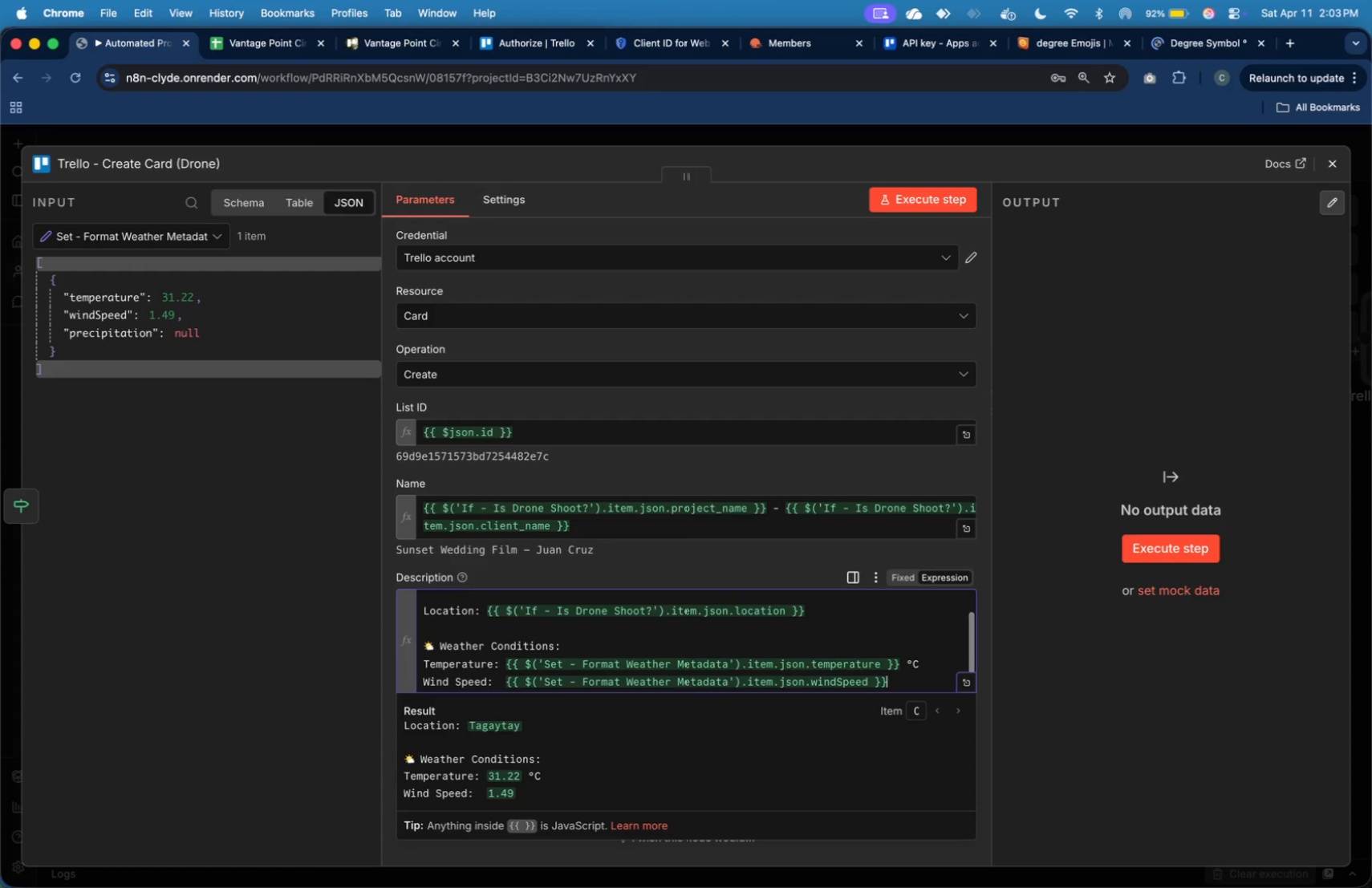 
key(Enter)
 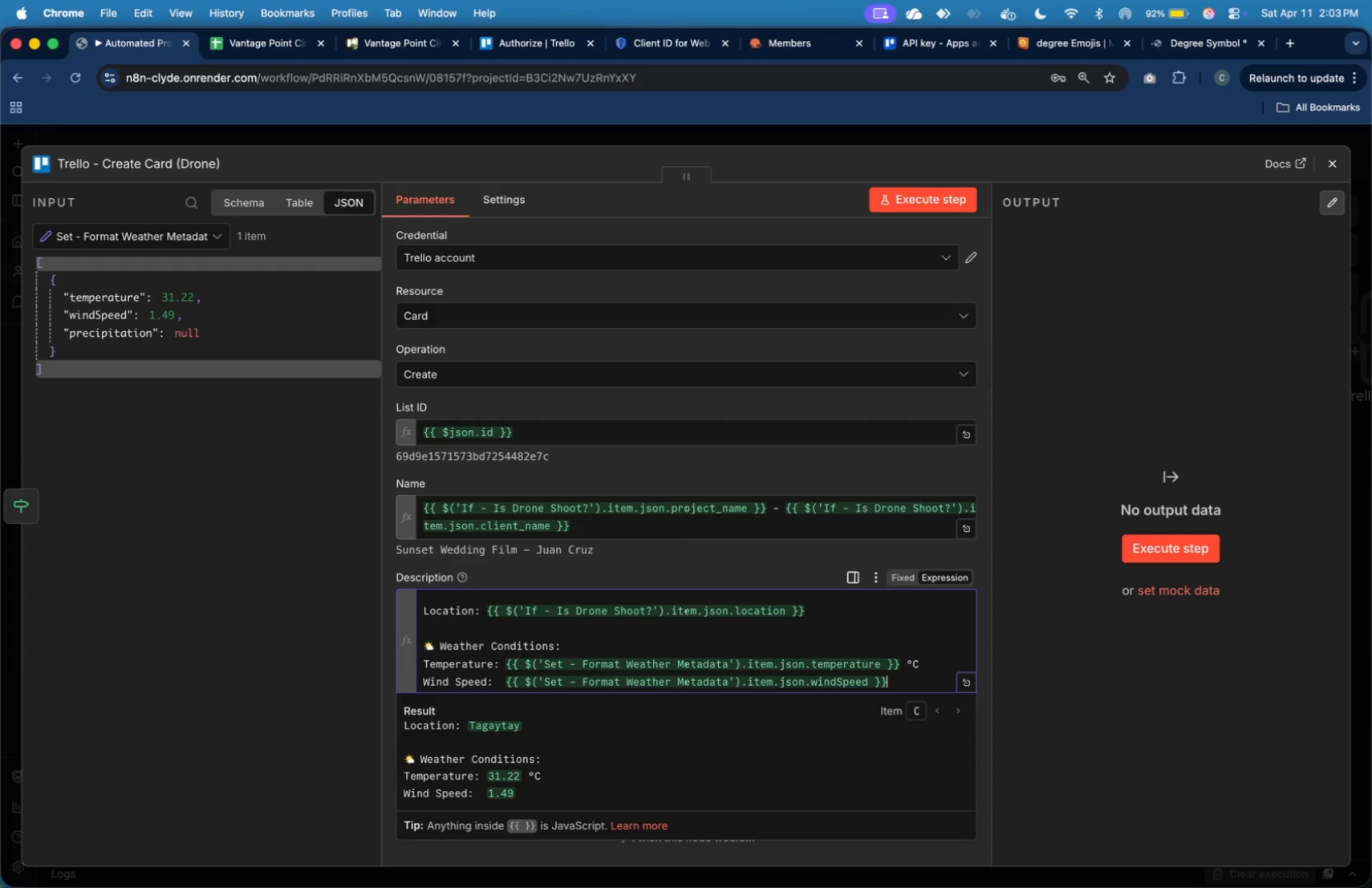 
key(Space)
 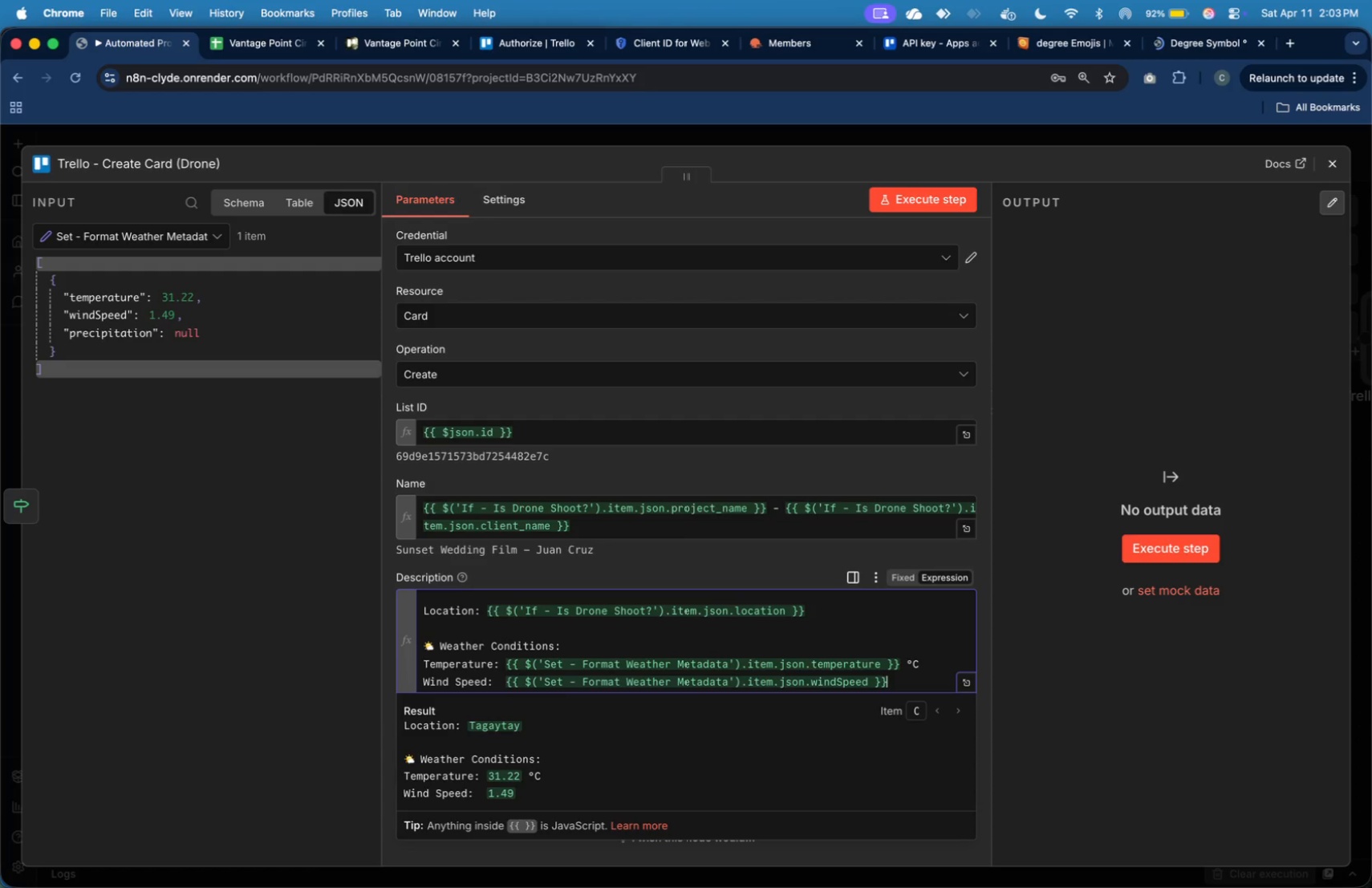 
key(M)
 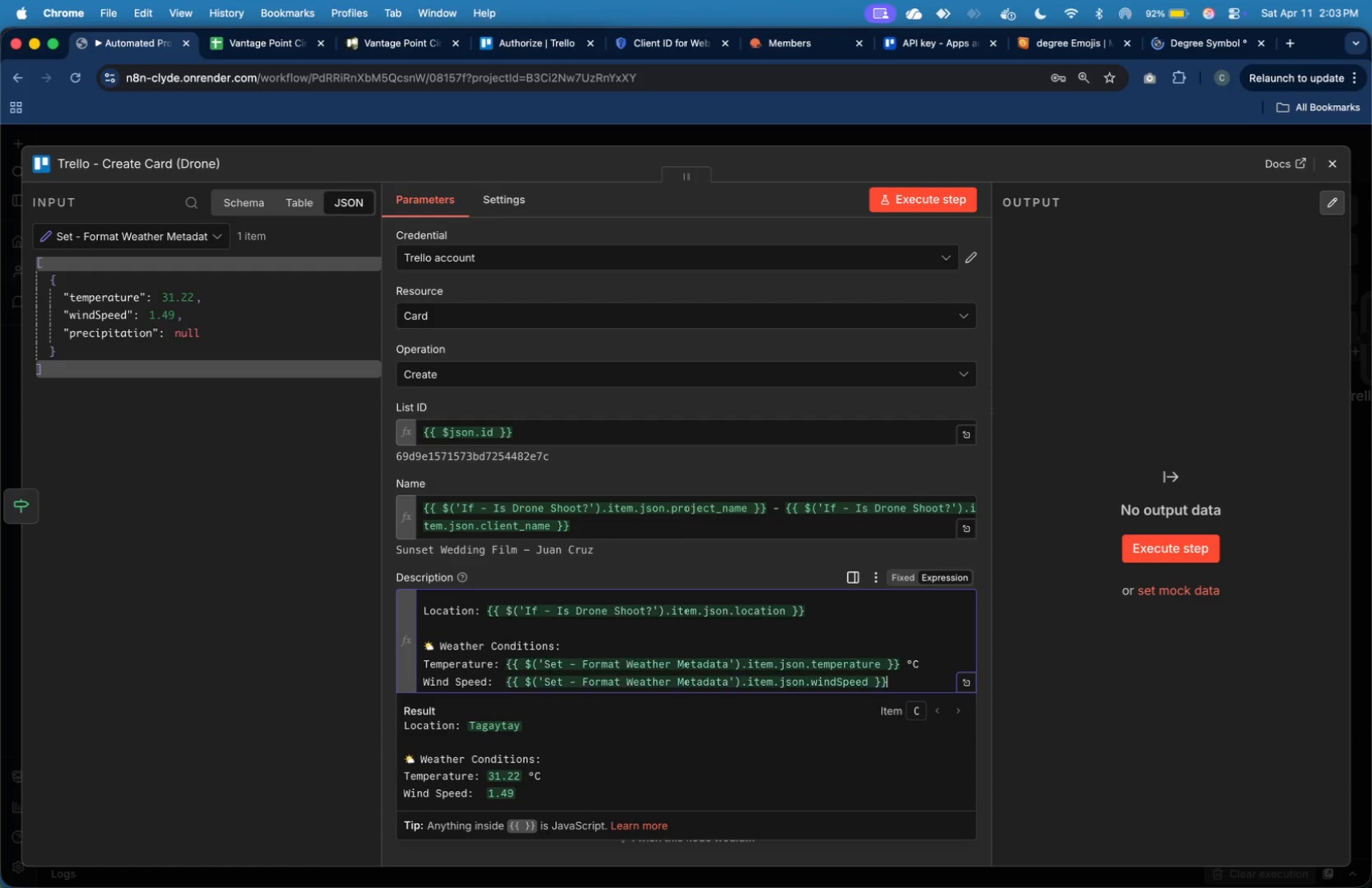 
key(Slash)
 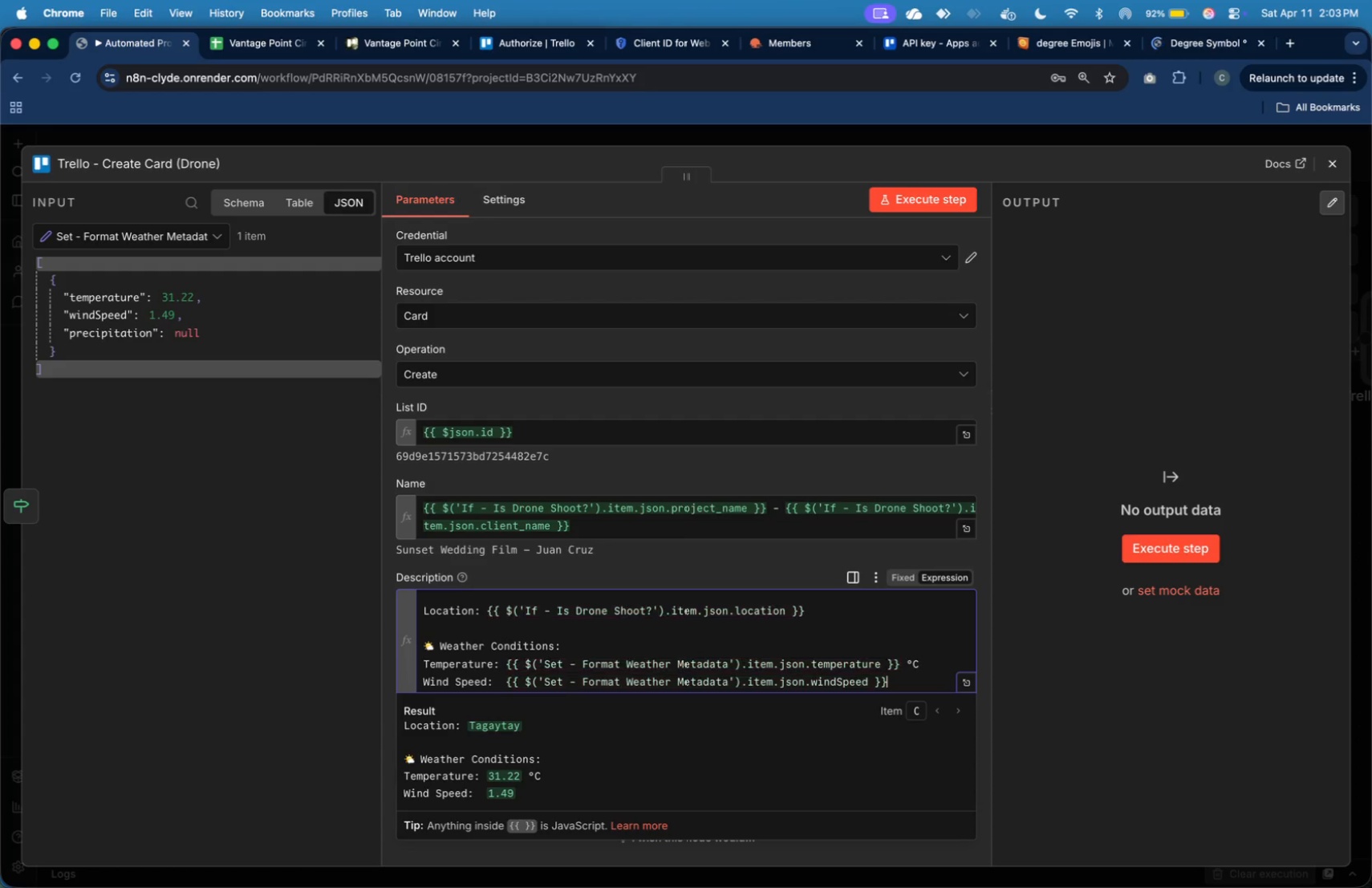 
key(S)
 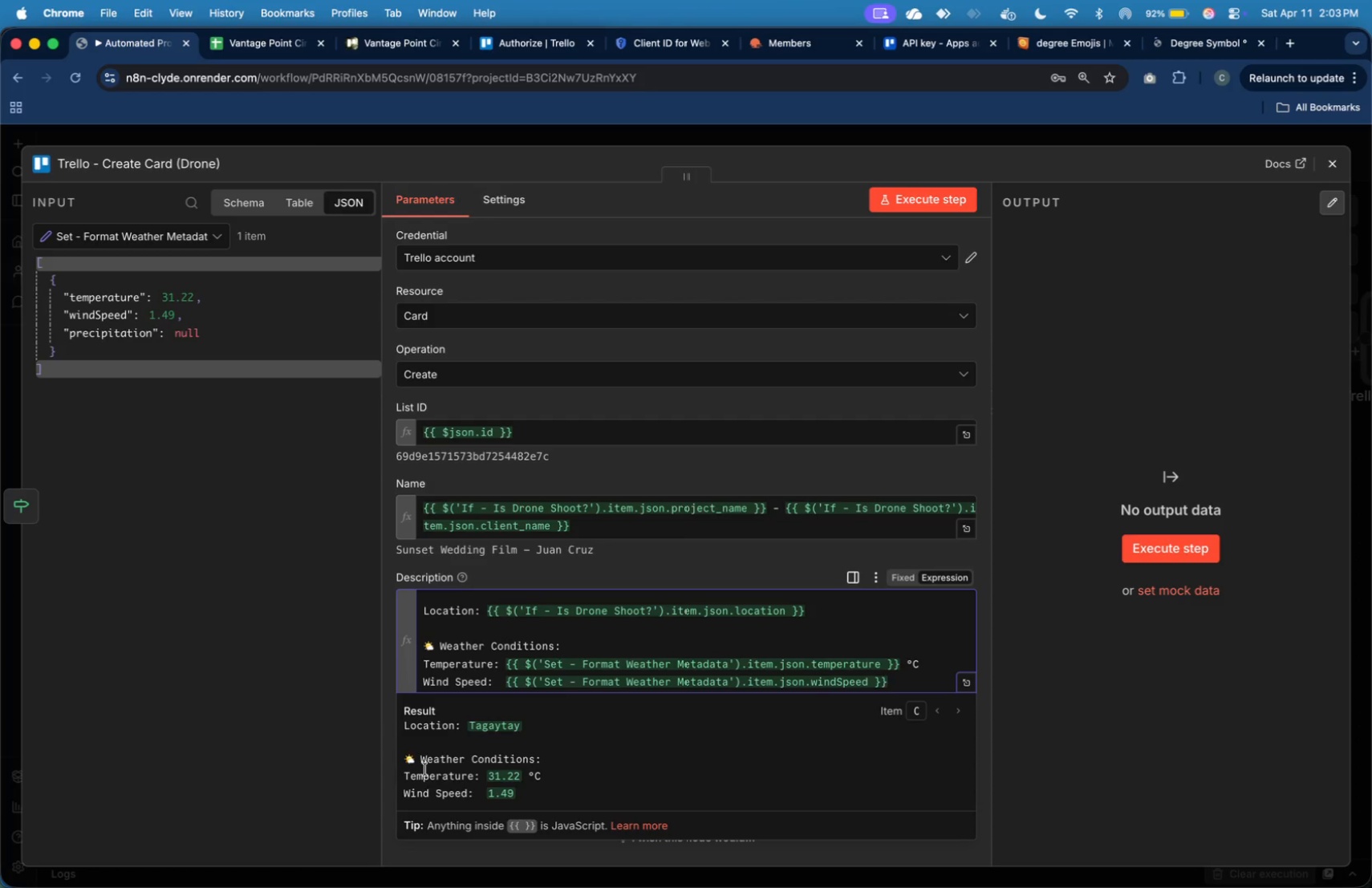 
scroll: coordinate [514, 663], scroll_direction: down, amount: 4.0
 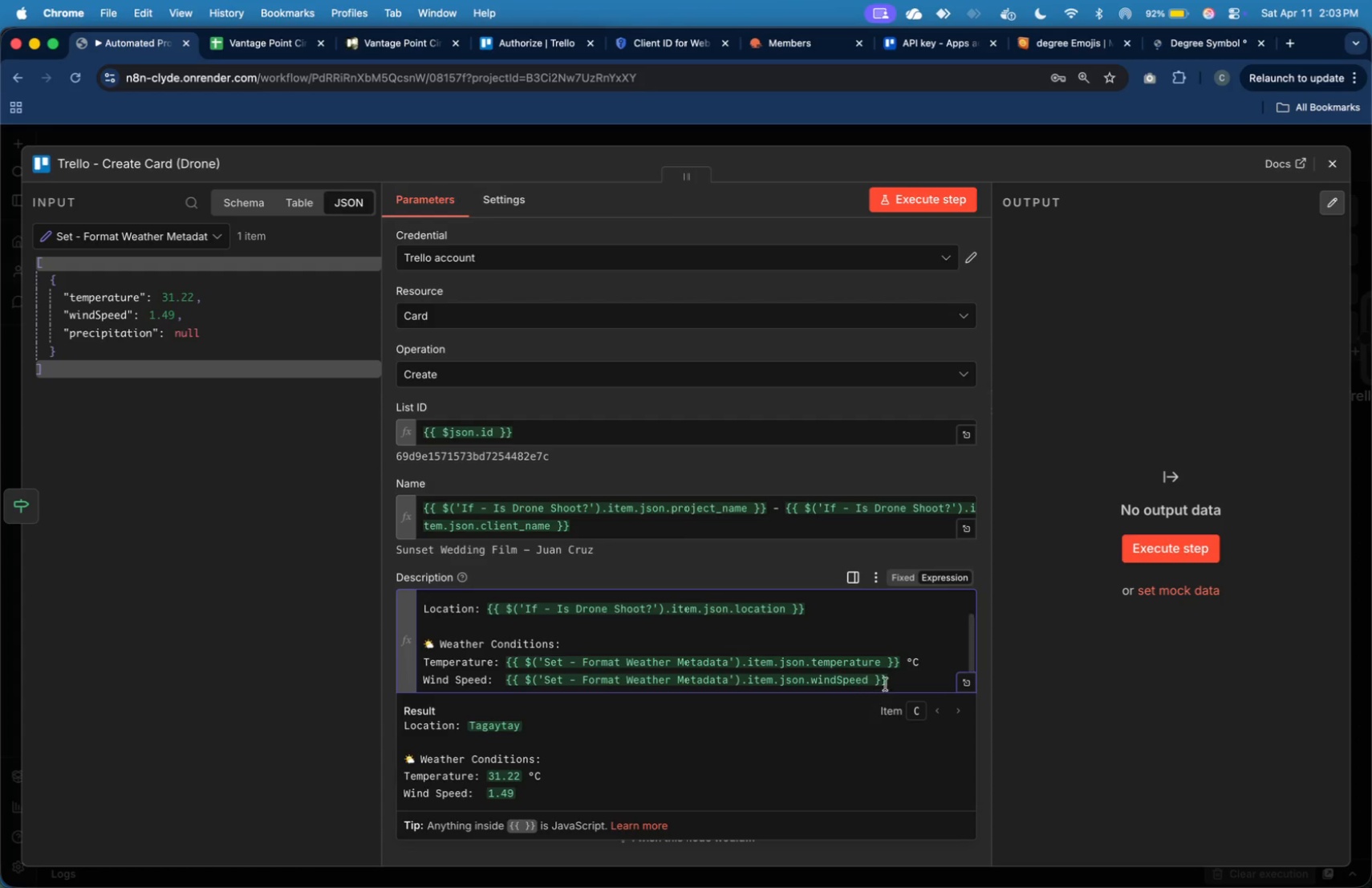 
left_click([895, 674])
 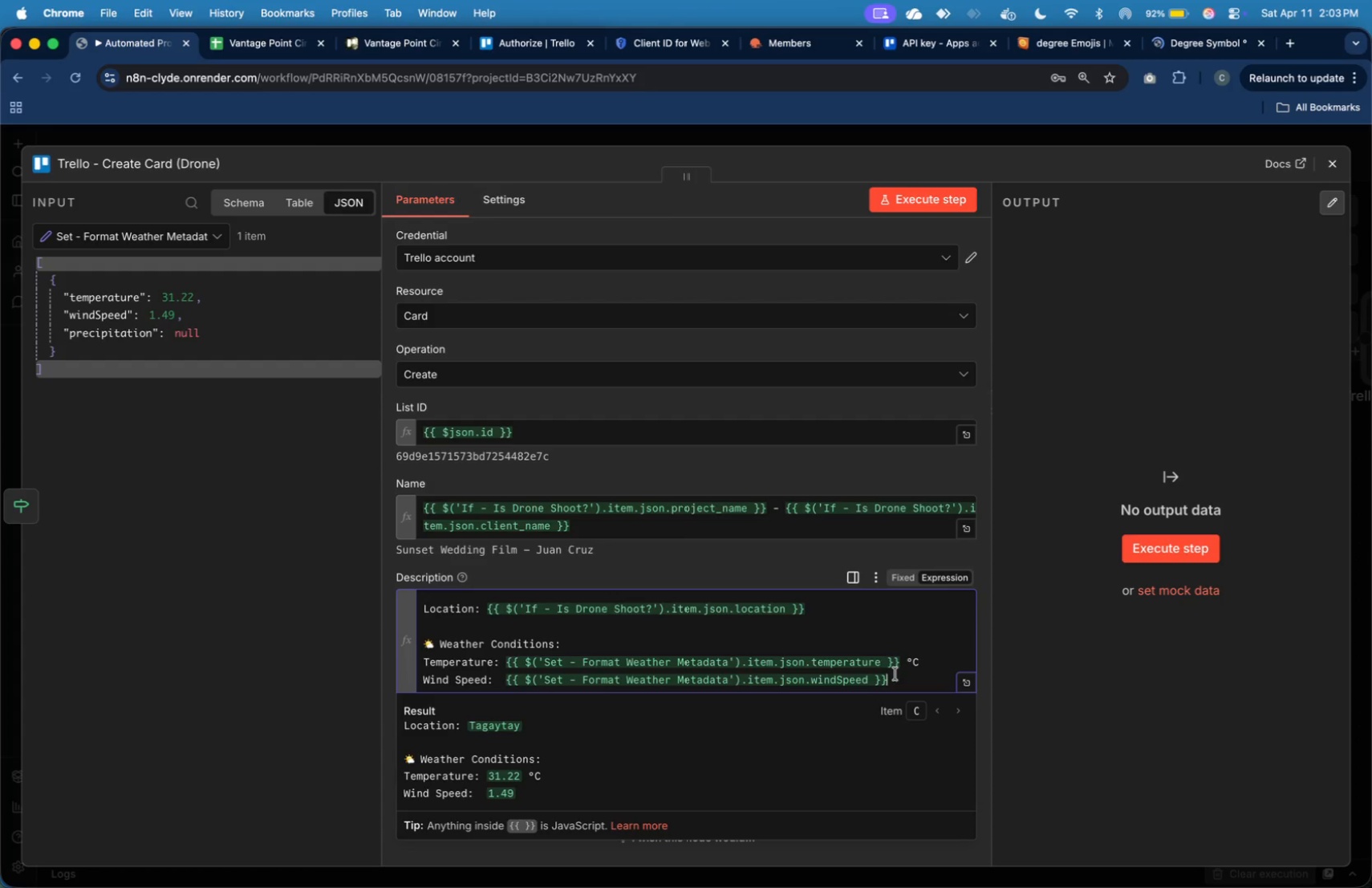 
key(Space)
 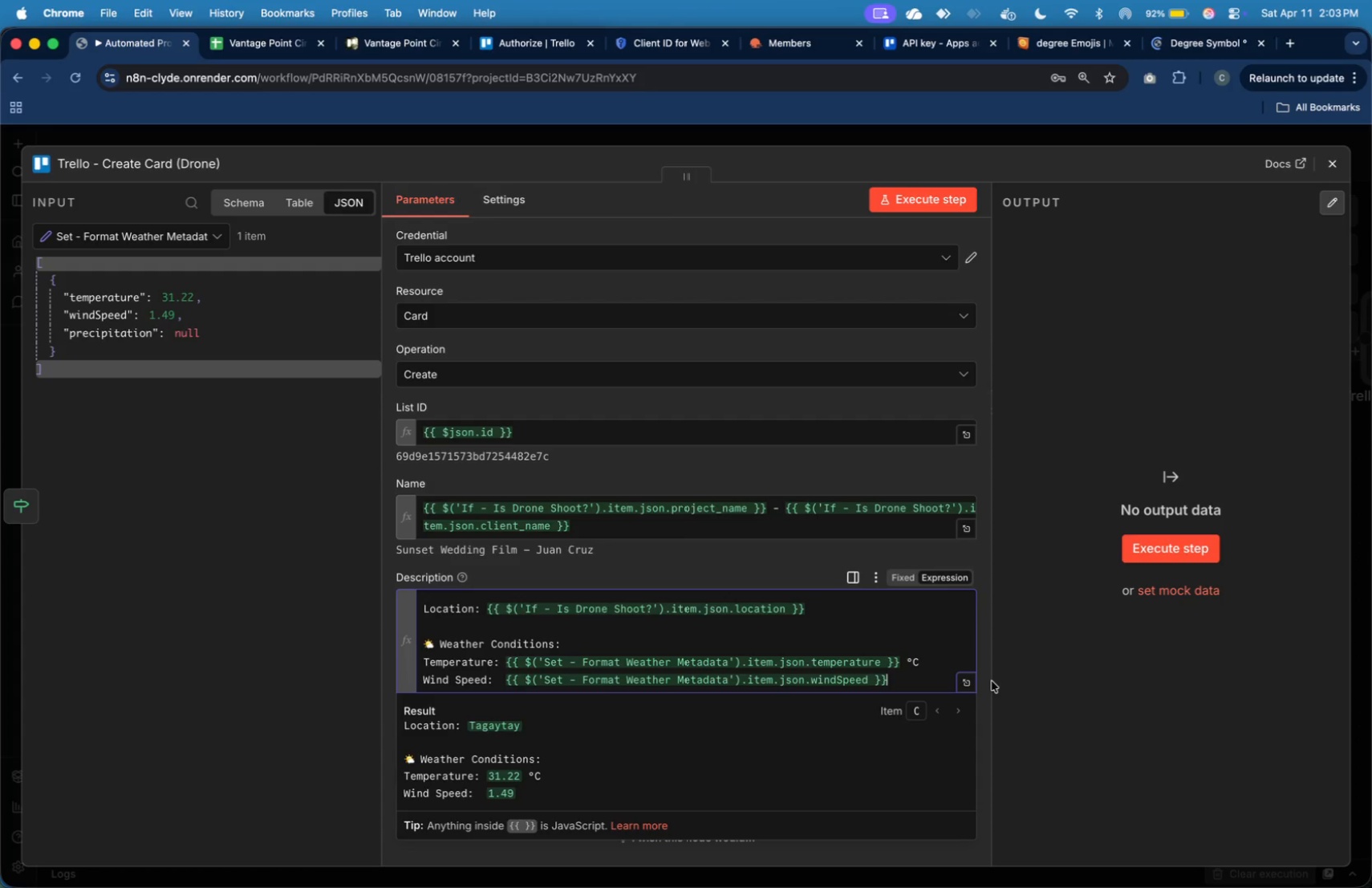 
left_click([969, 680])
 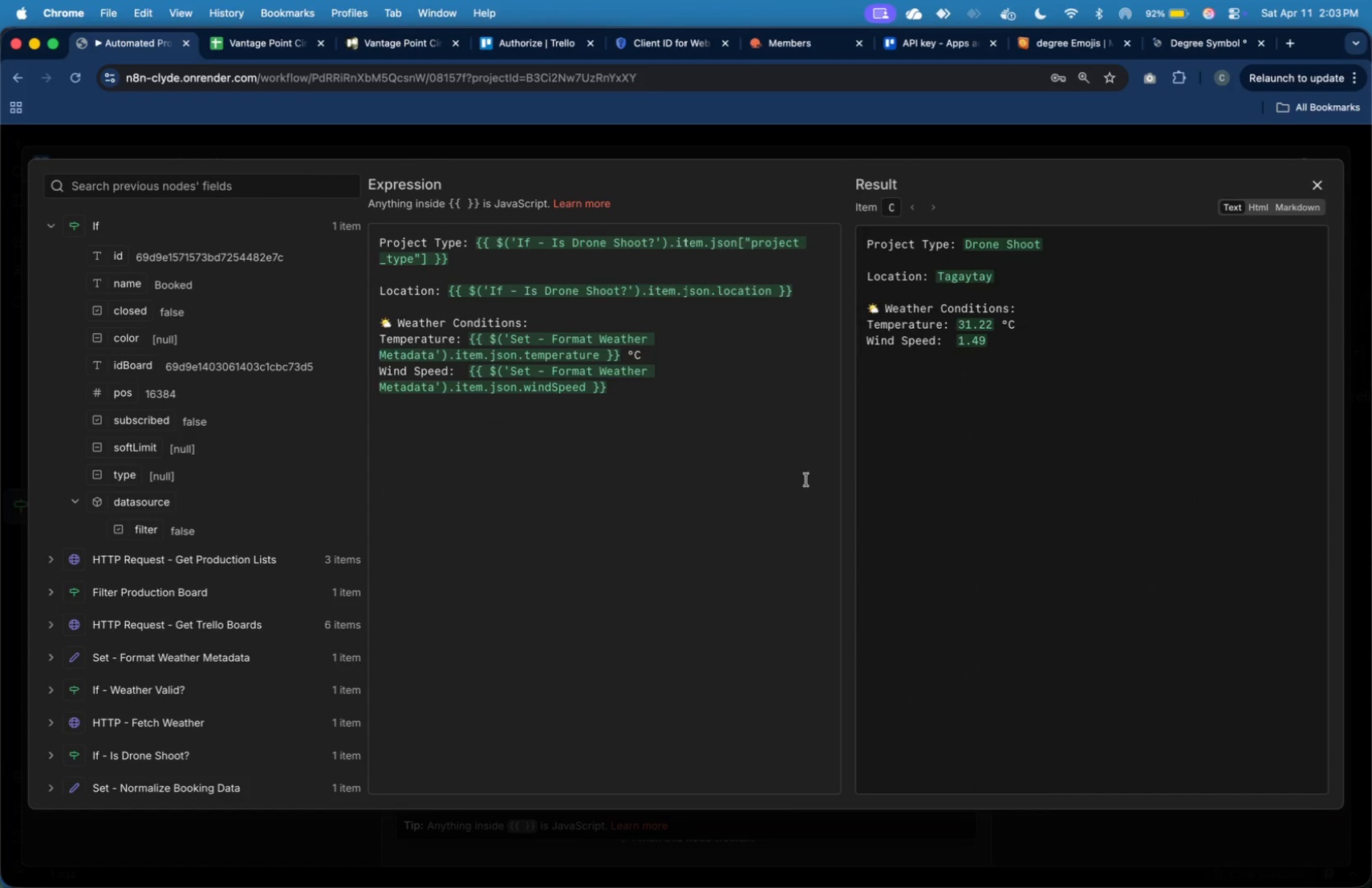 
left_click([777, 444])
 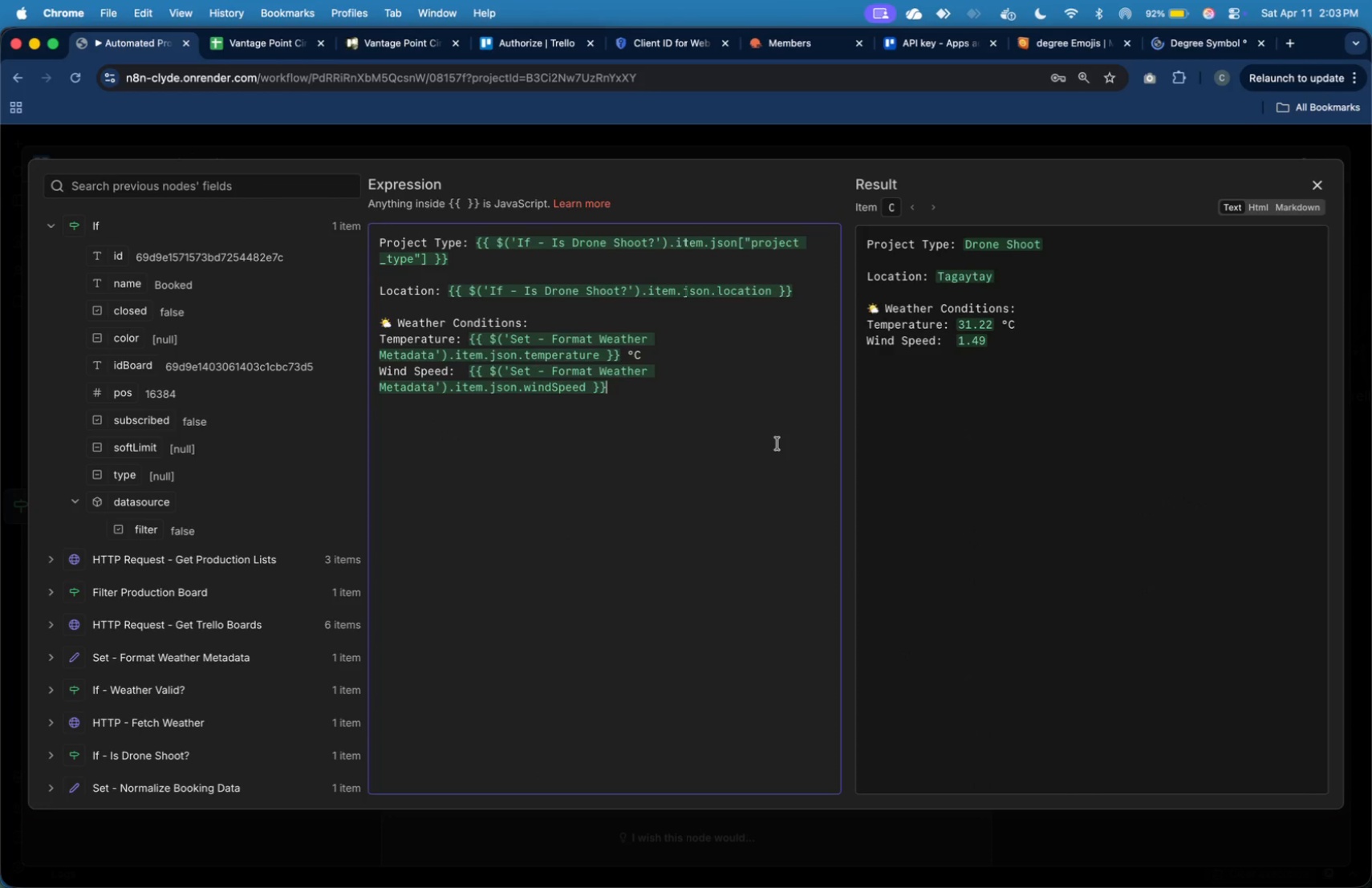 
key(Space)
 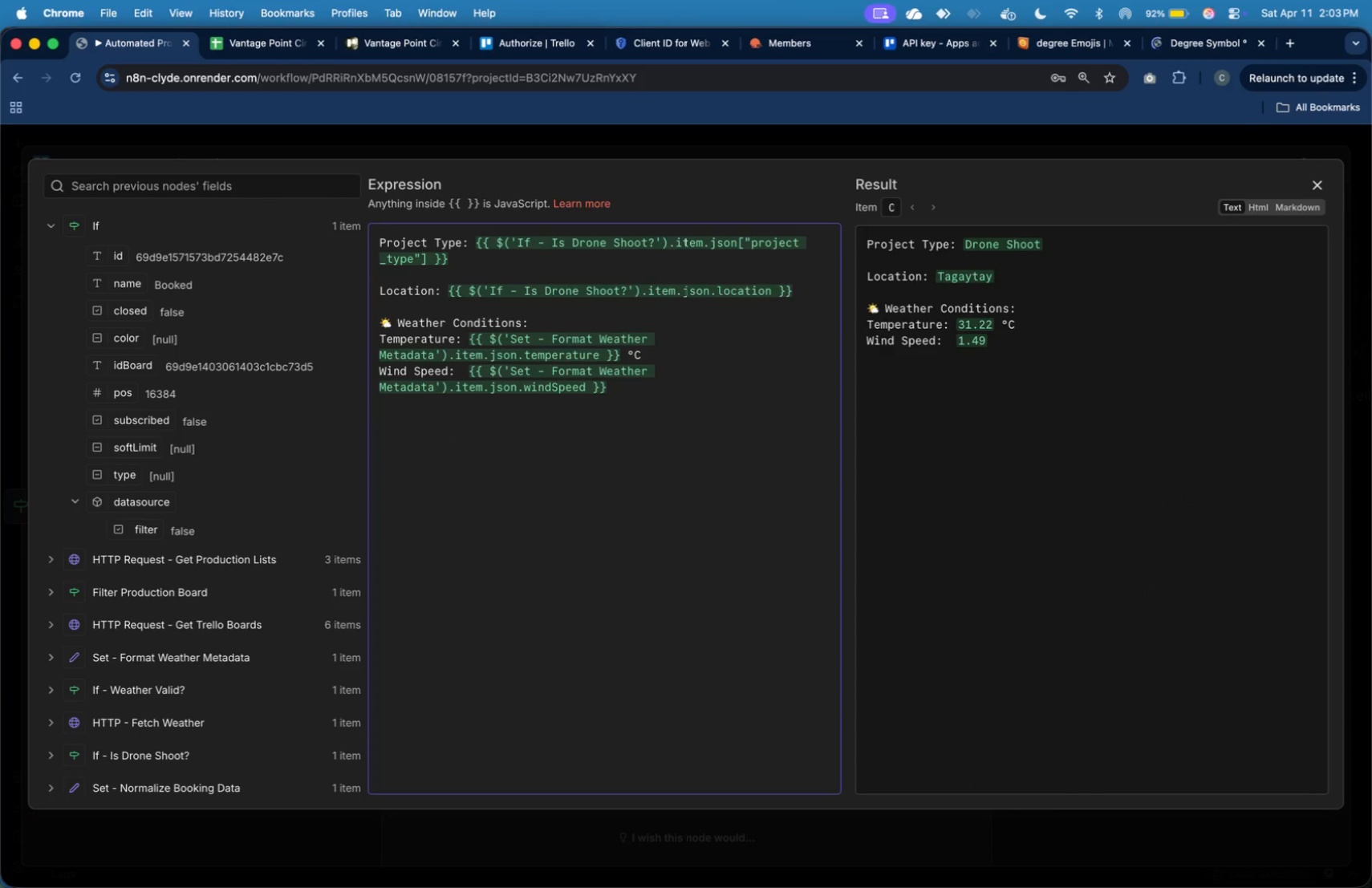 
key(M)
 